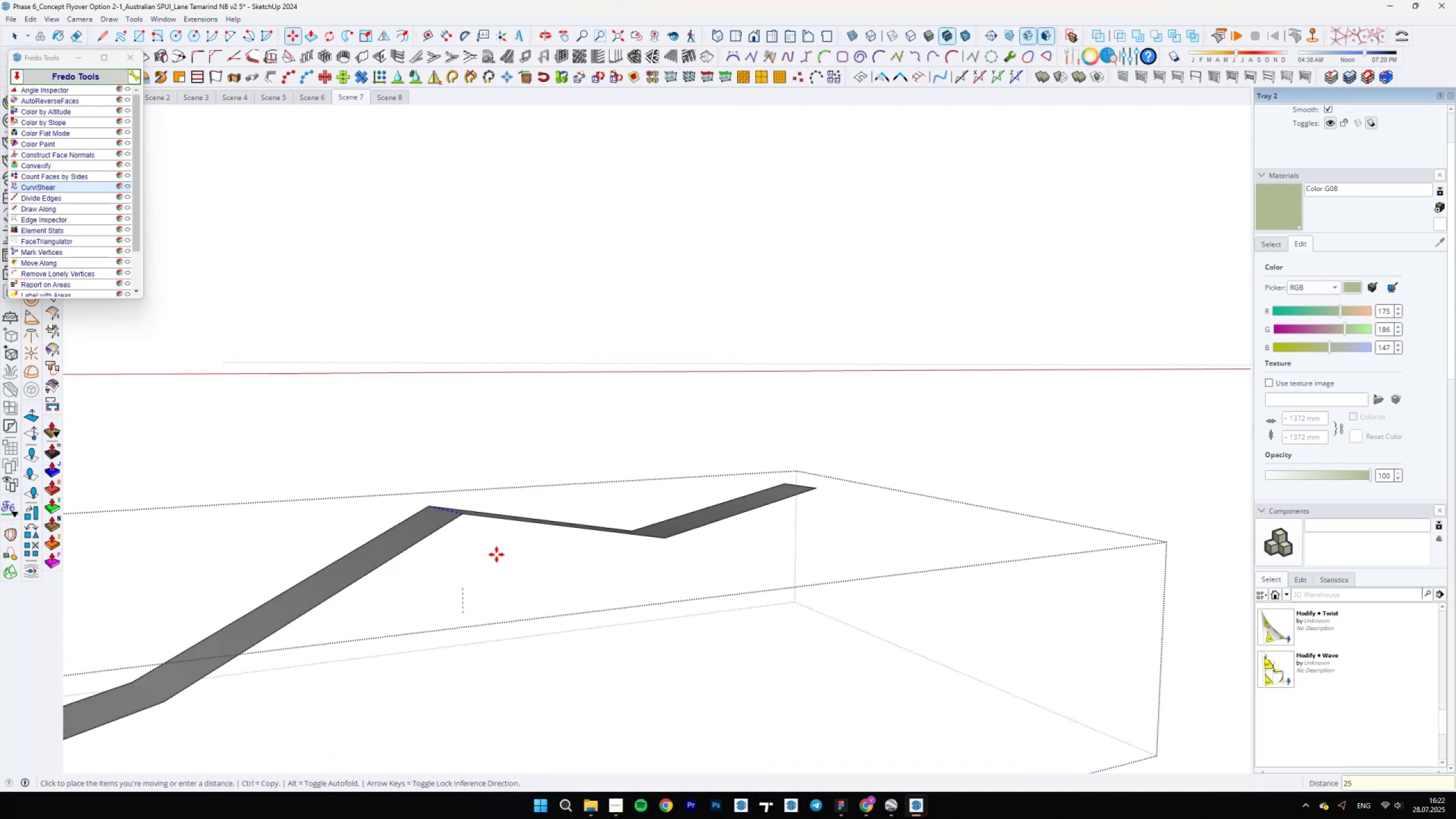 
scroll: coordinate [625, 523], scroll_direction: down, amount: 5.0
 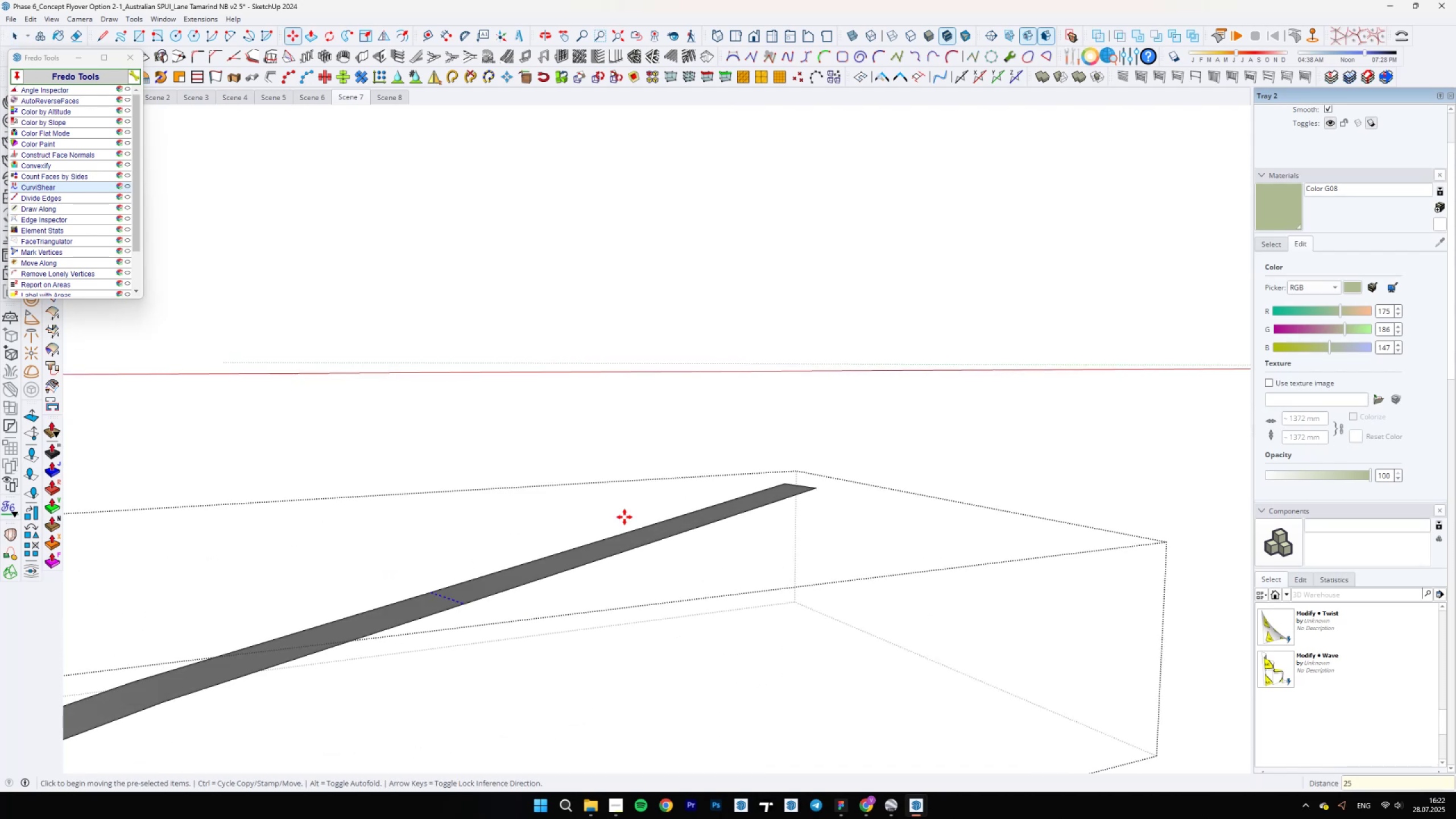 
key(Space)
 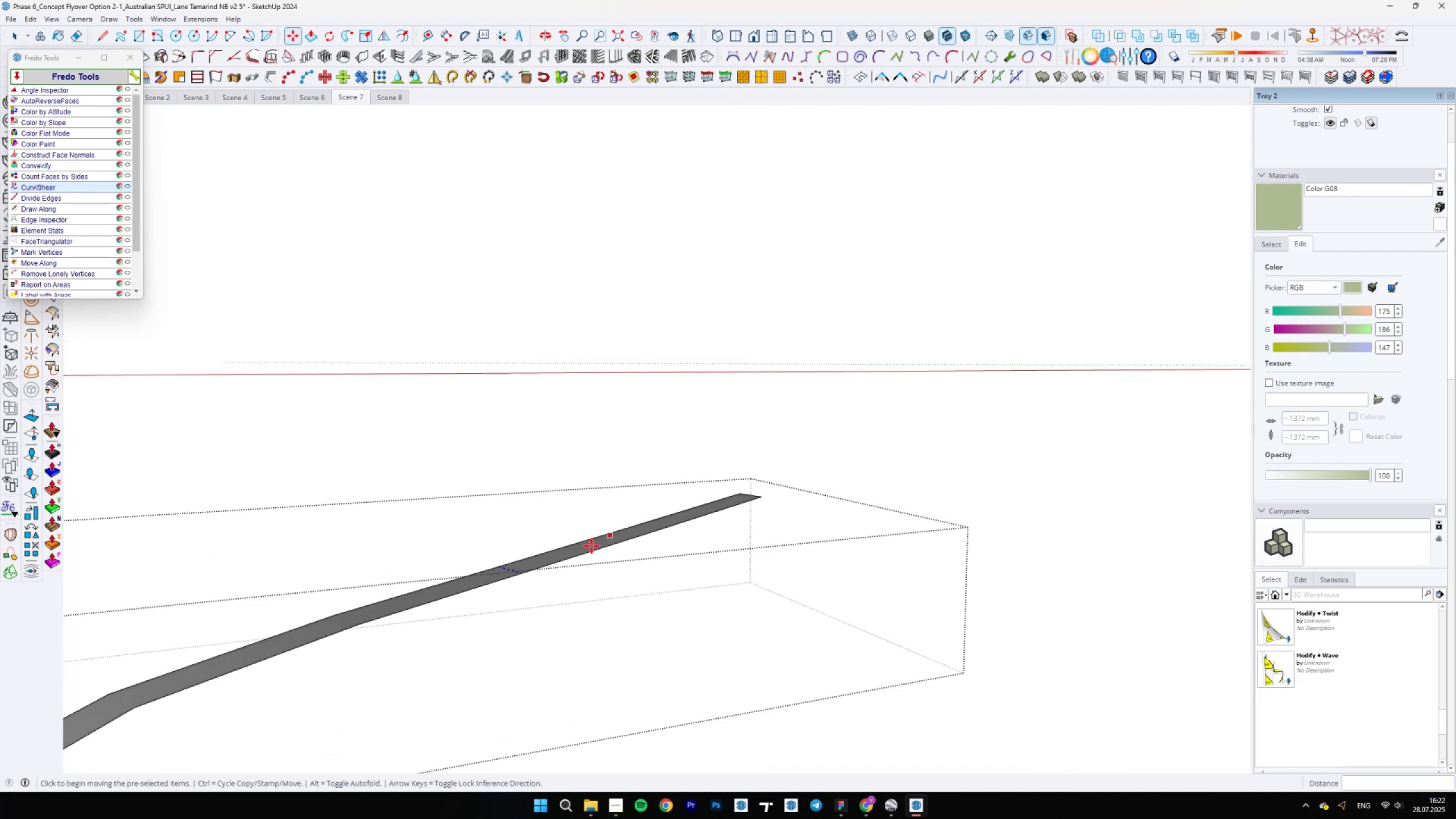 
scroll: coordinate [623, 582], scroll_direction: down, amount: 6.0
 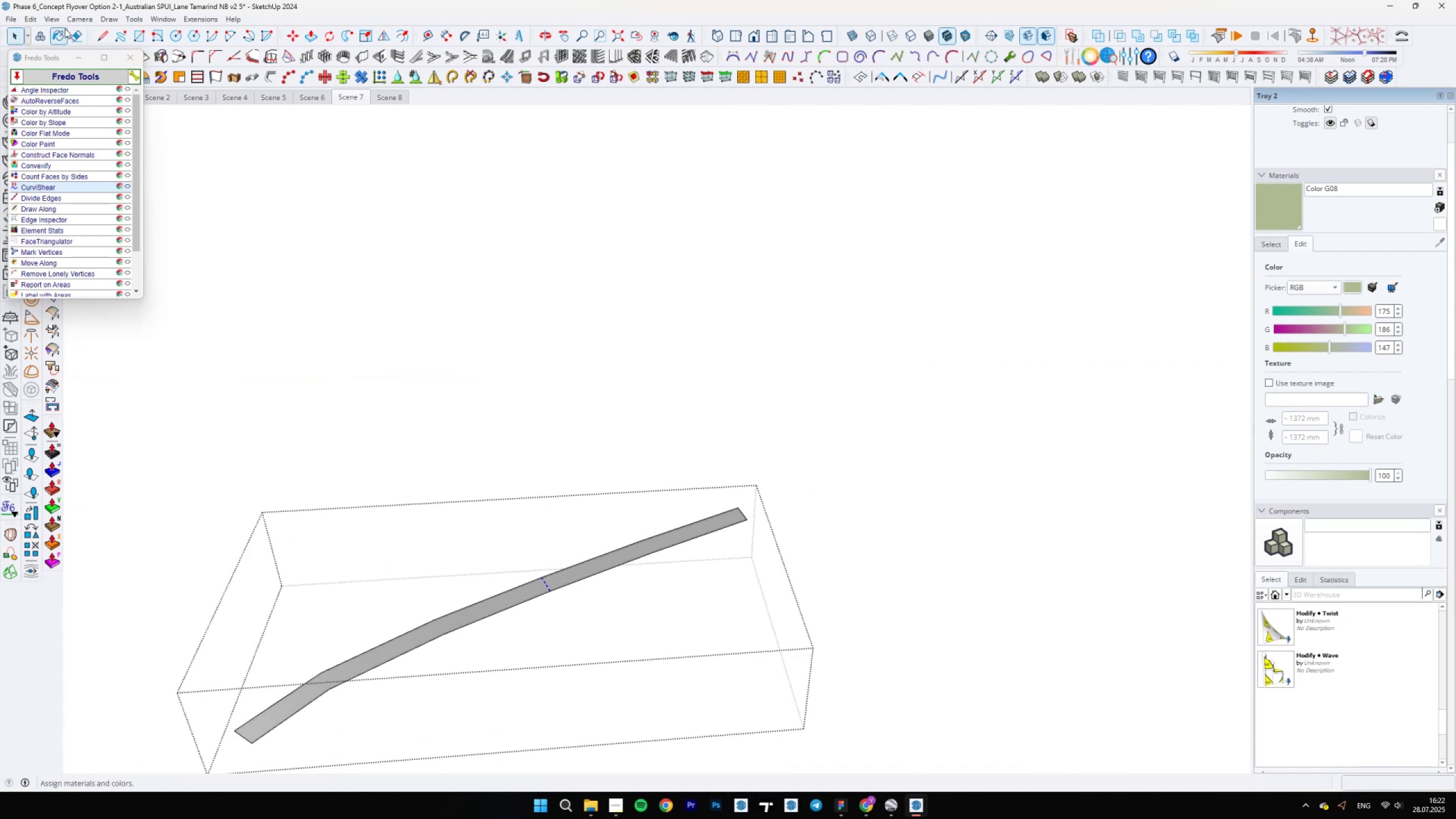 
left_click([56, 22])
 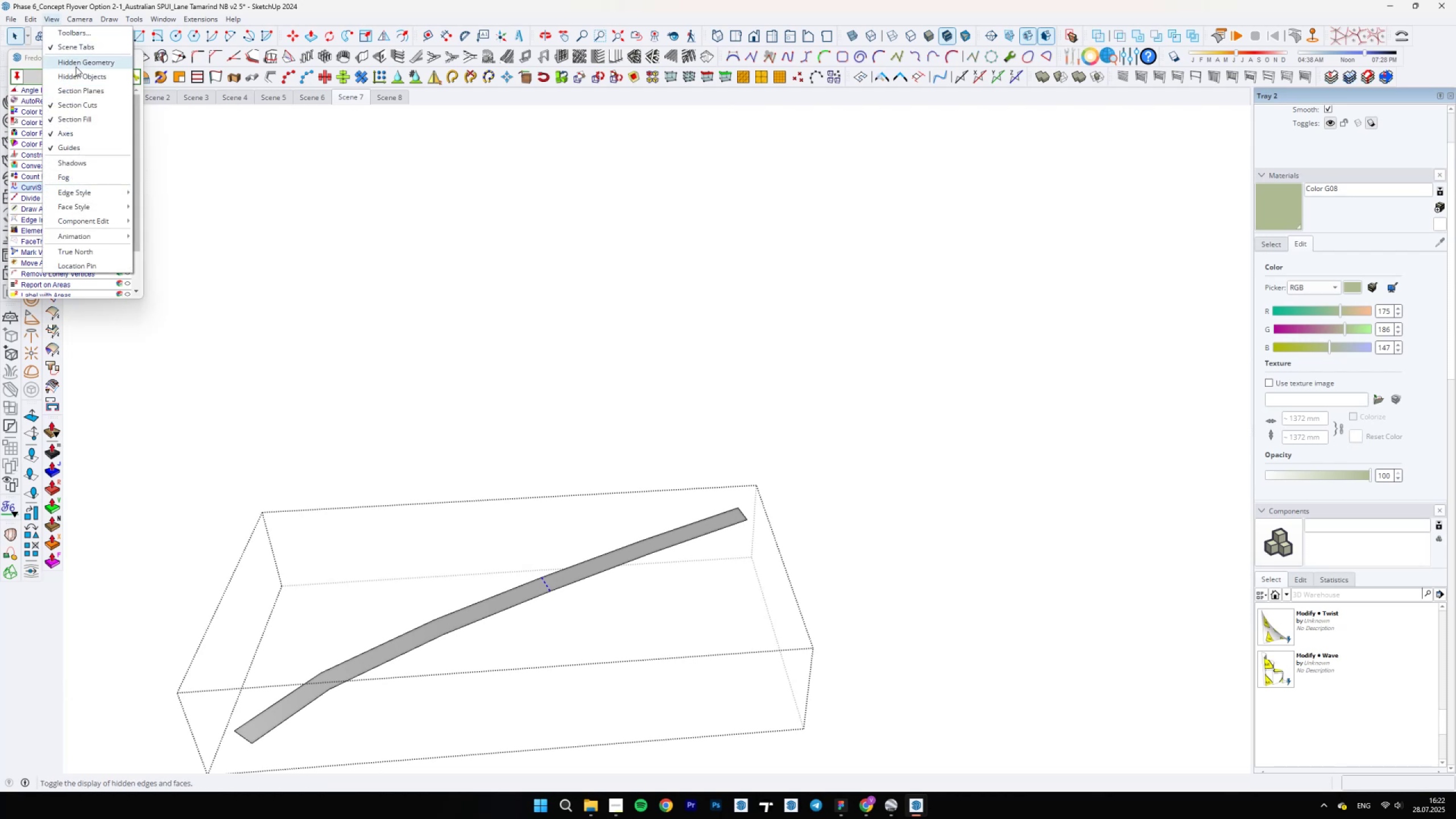 
left_click([73, 61])
 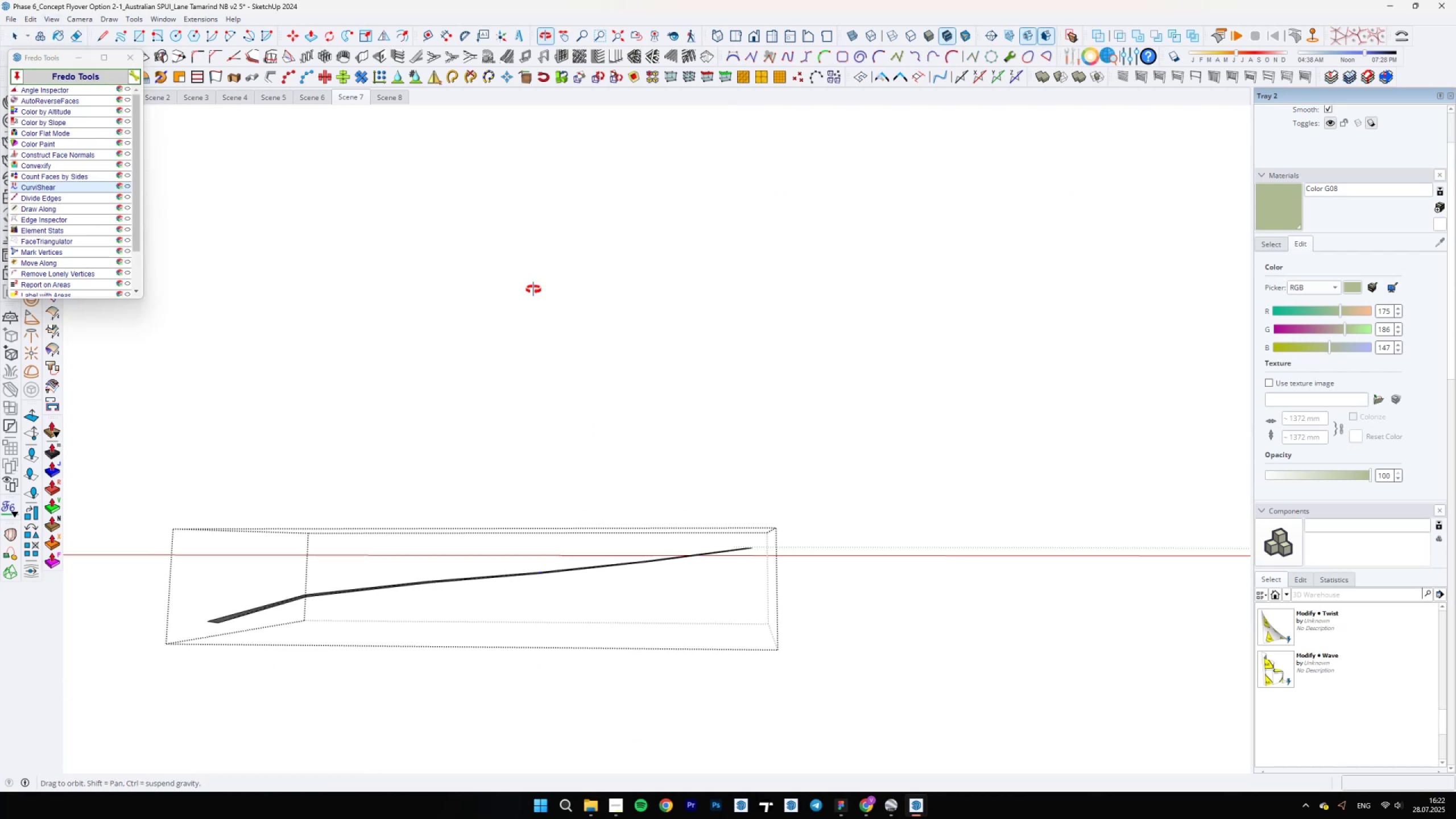 
key(Escape)
 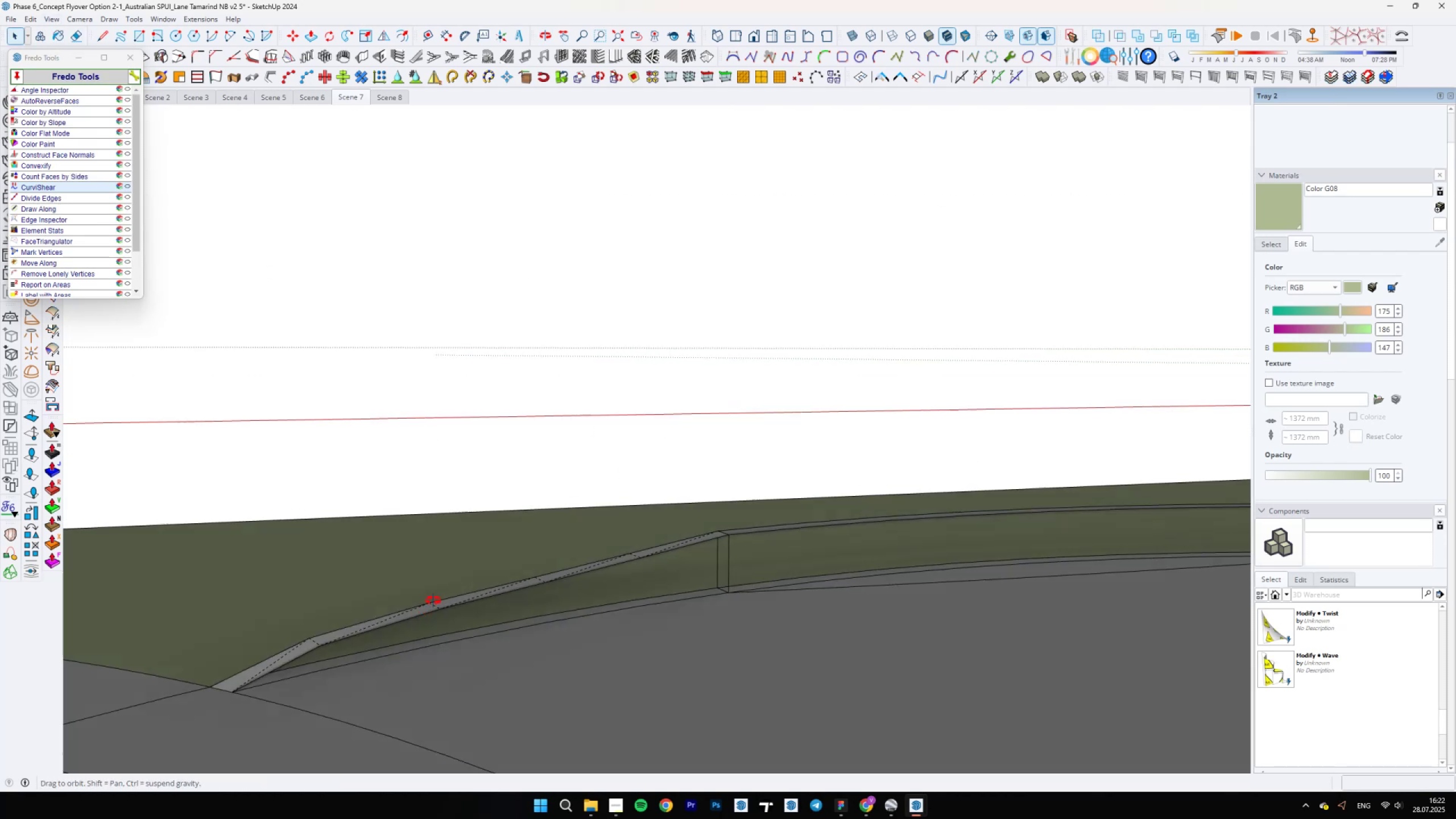 
key(Control+Z)
 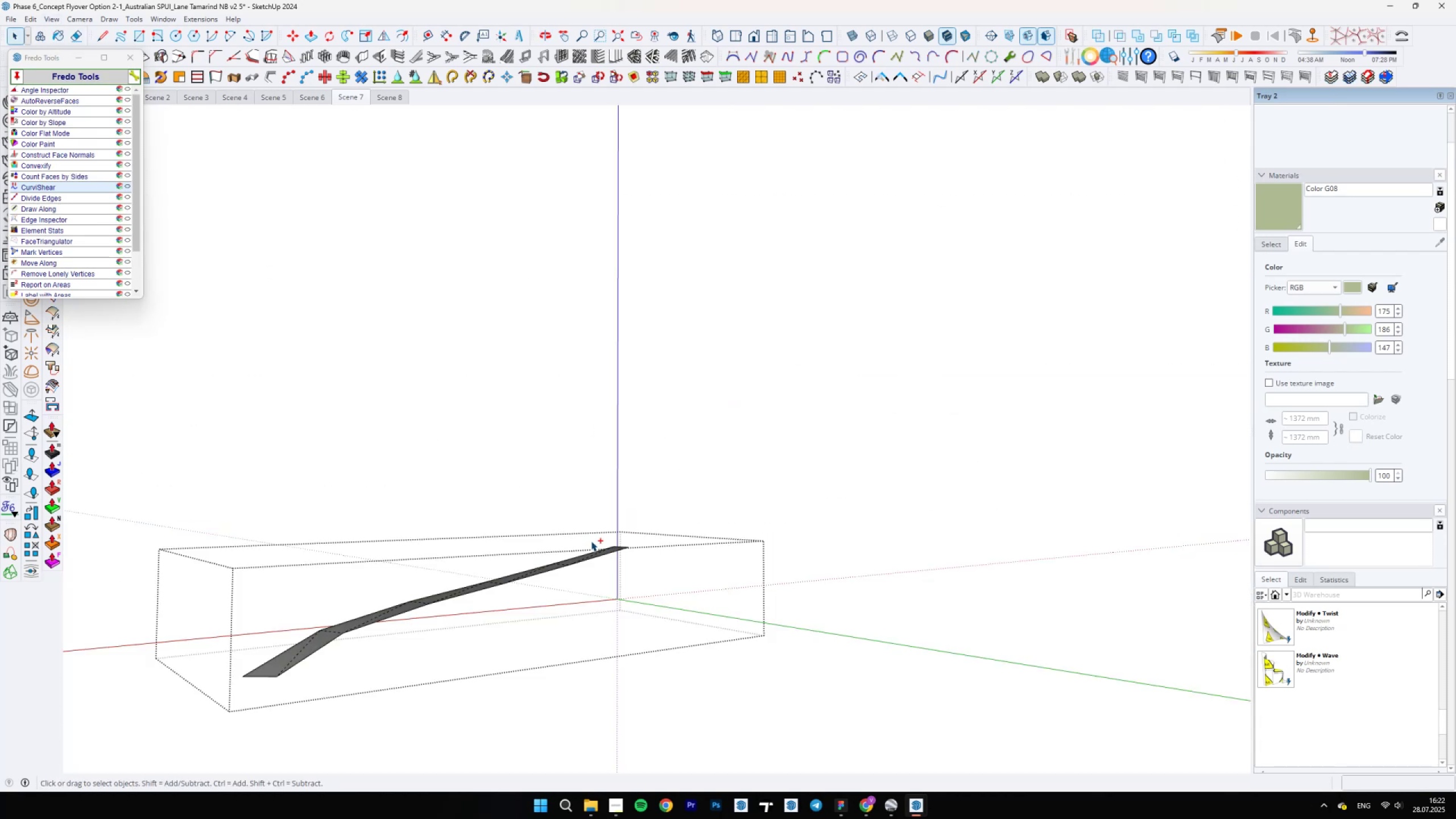 
key(Control+Z)
 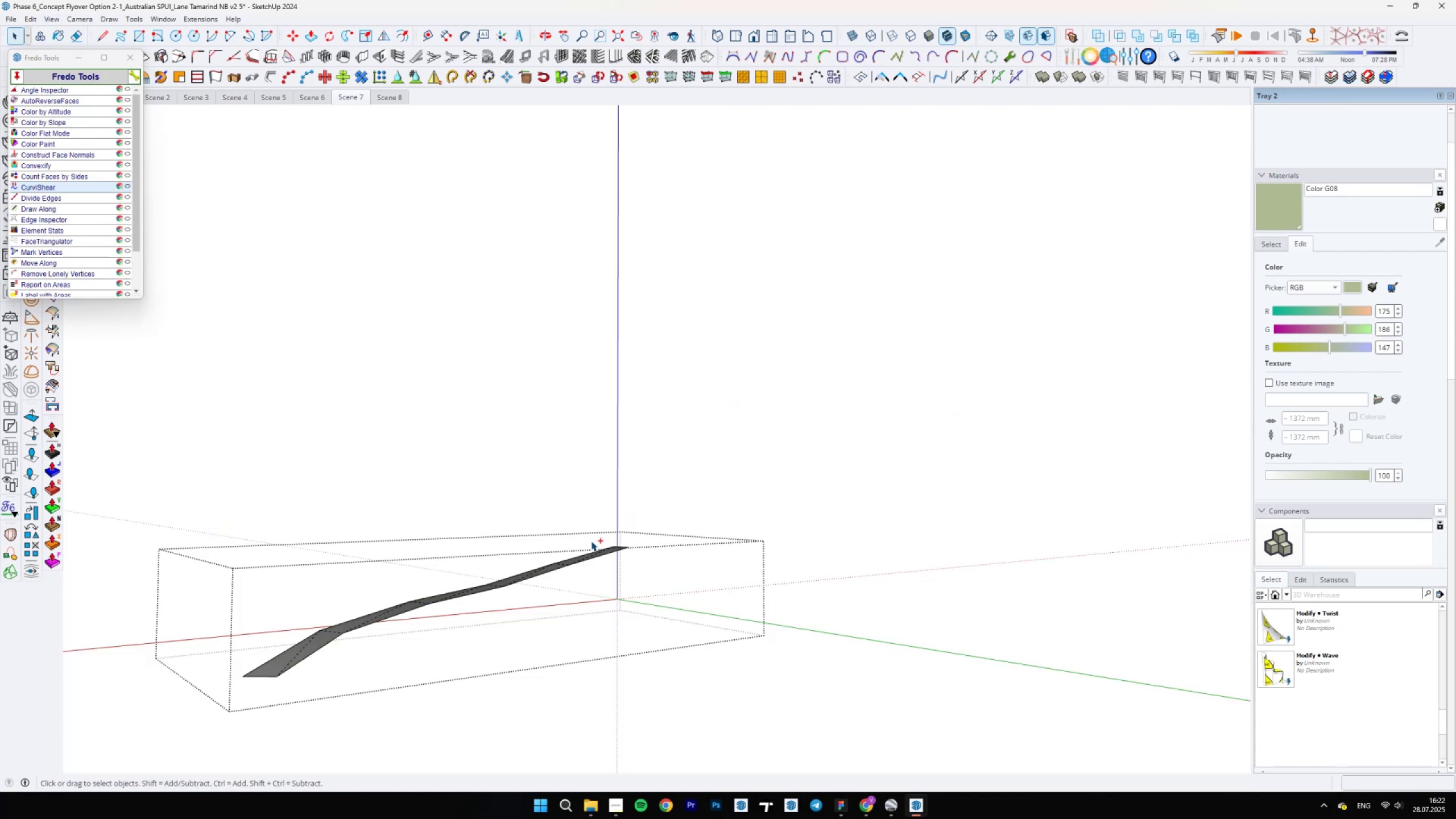 
key(Control+Z)
 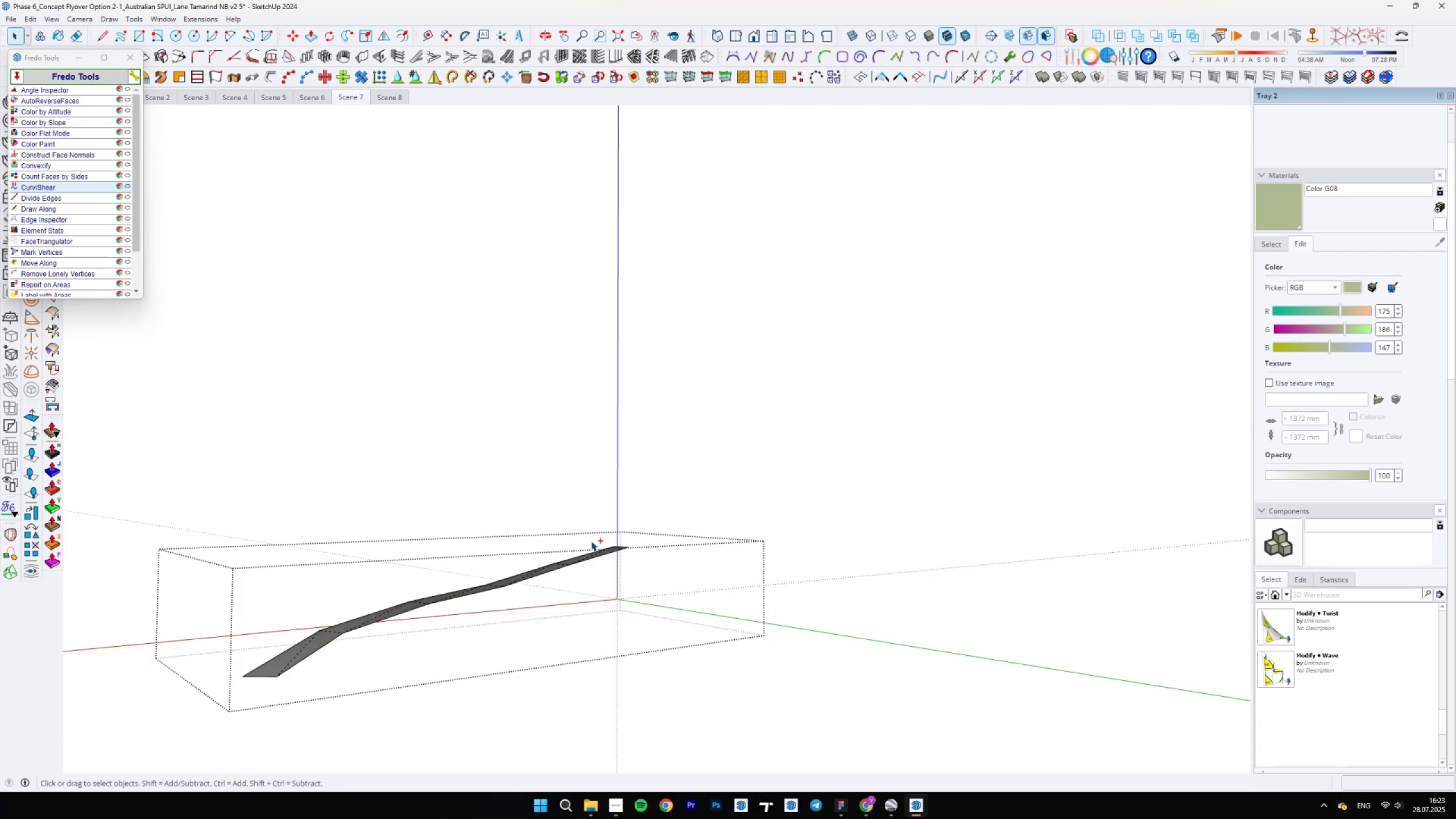 
key(Control+Z)
 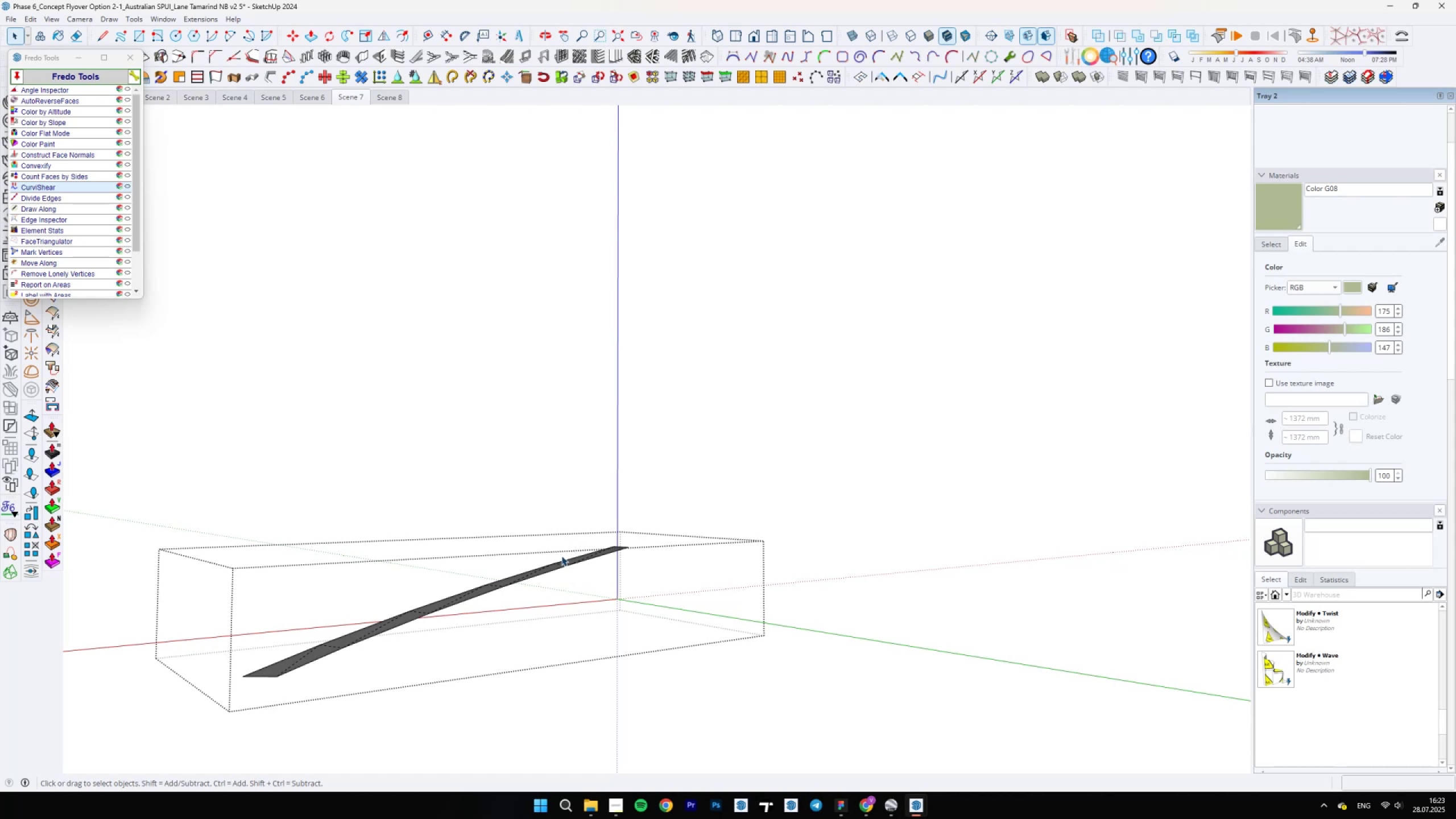 
key(Backslash)
 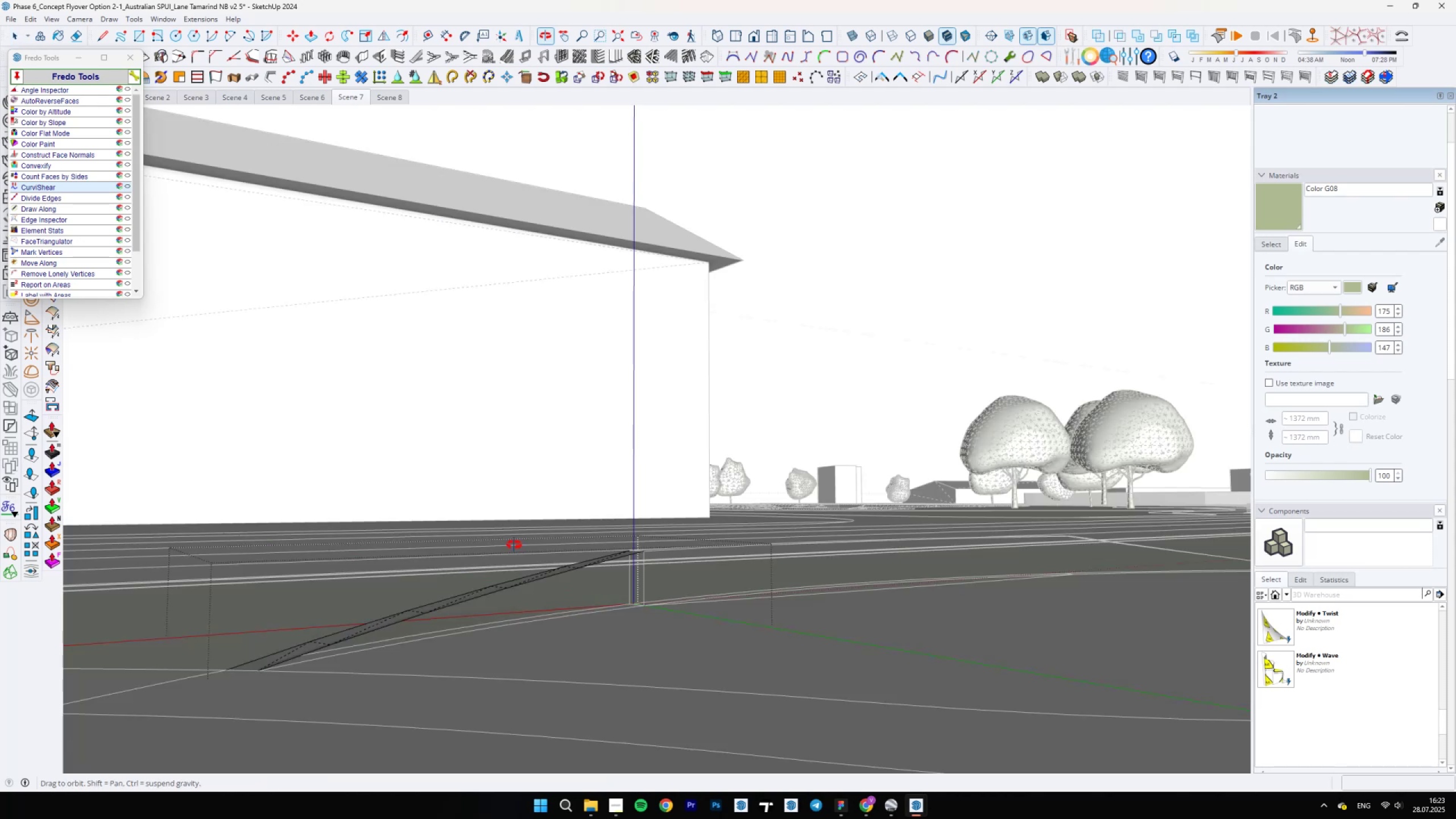 
key(Backslash)
 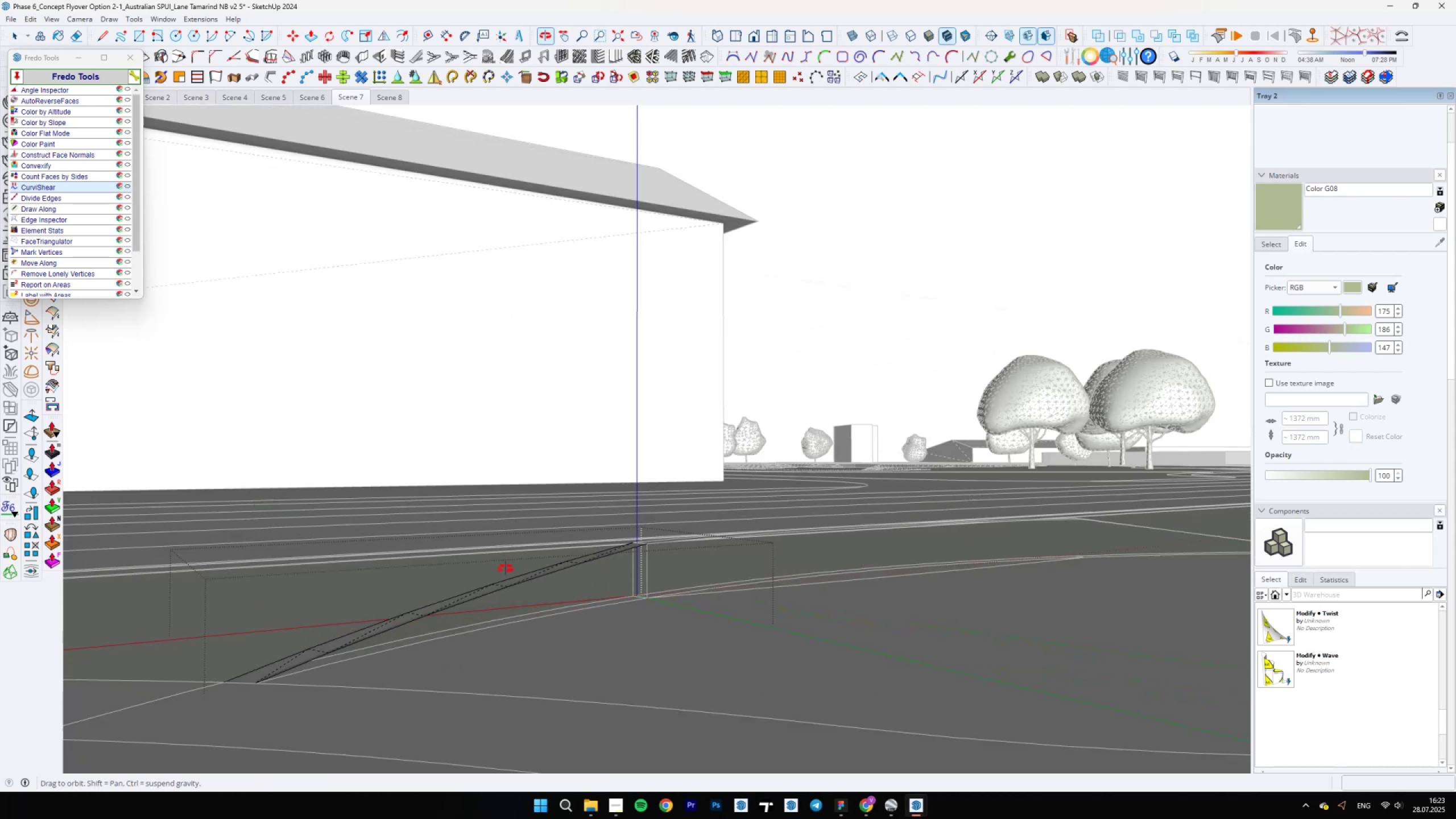 
scroll: coordinate [574, 565], scroll_direction: up, amount: 5.0
 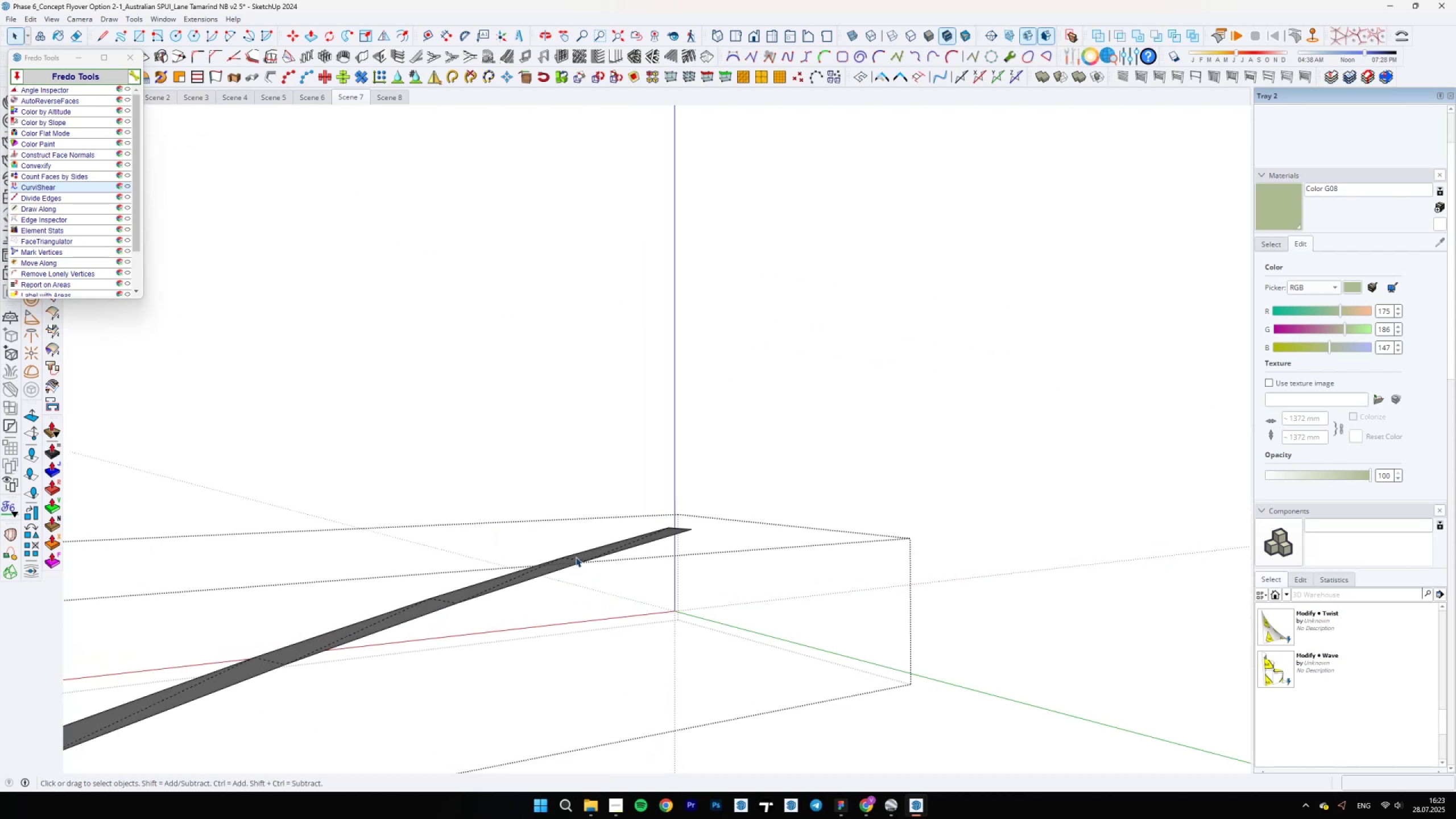 
left_click([574, 557])
 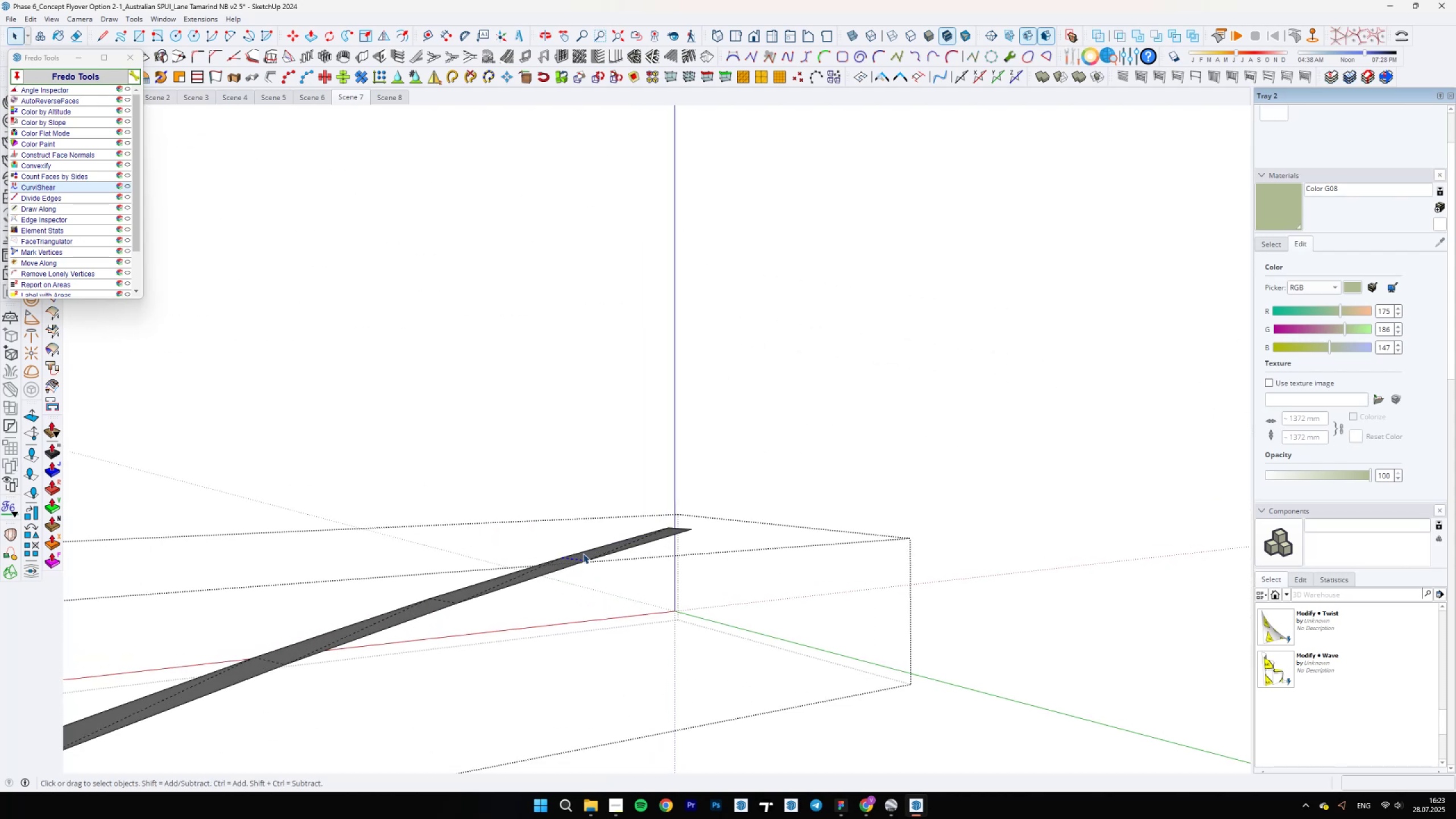 
key(M)
 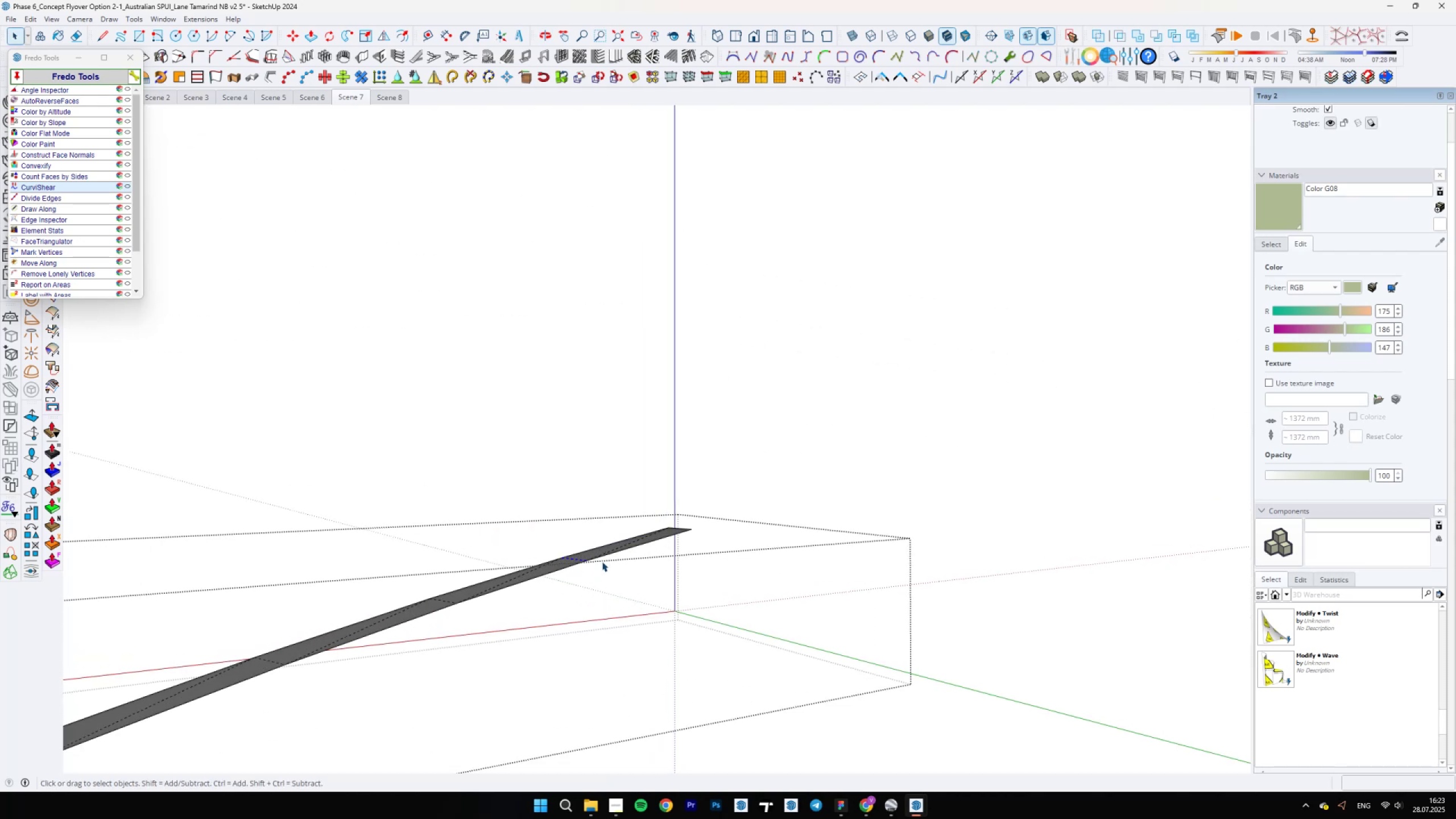 
left_click([586, 564])
 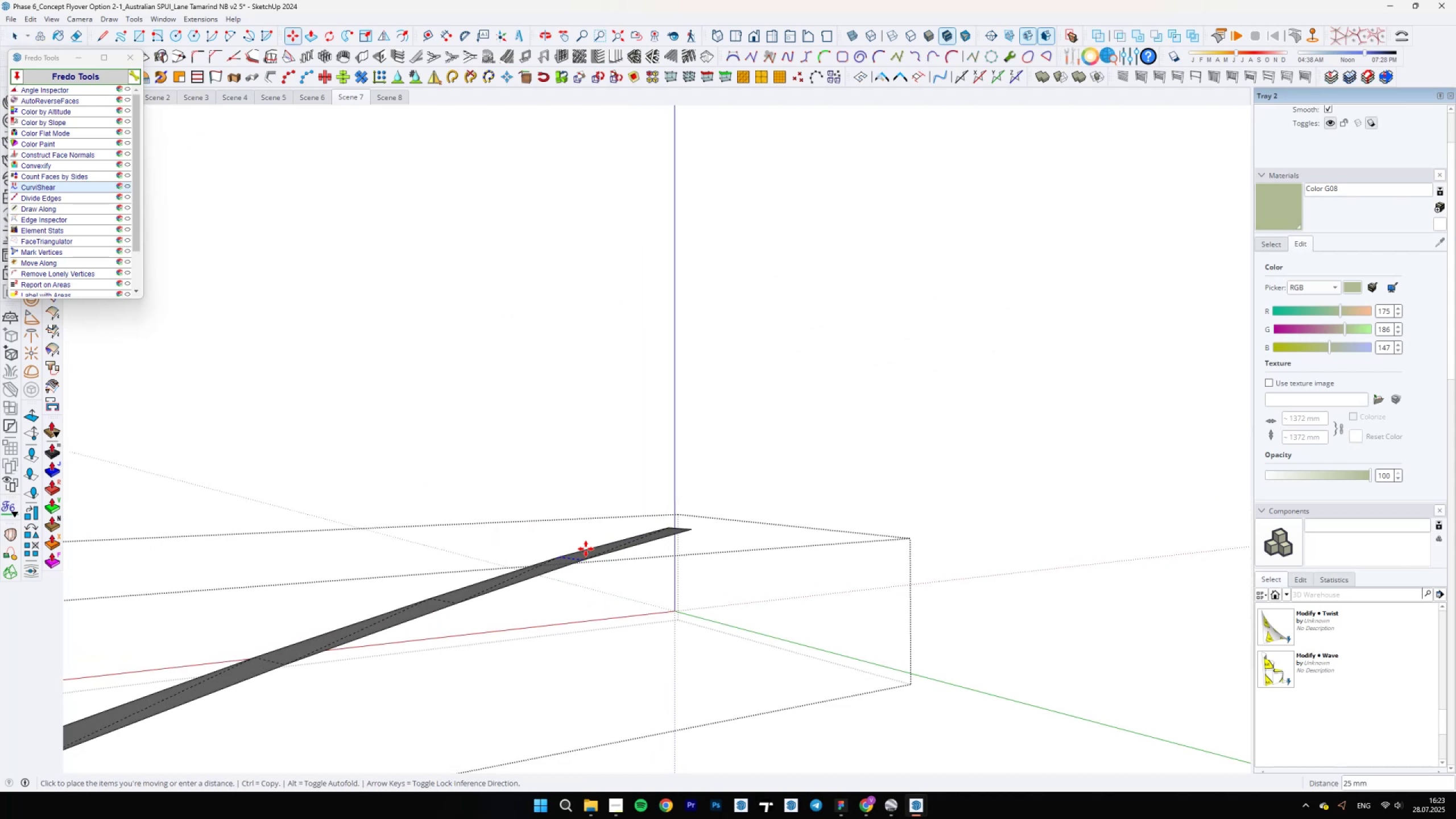 
key(ArrowUp)
 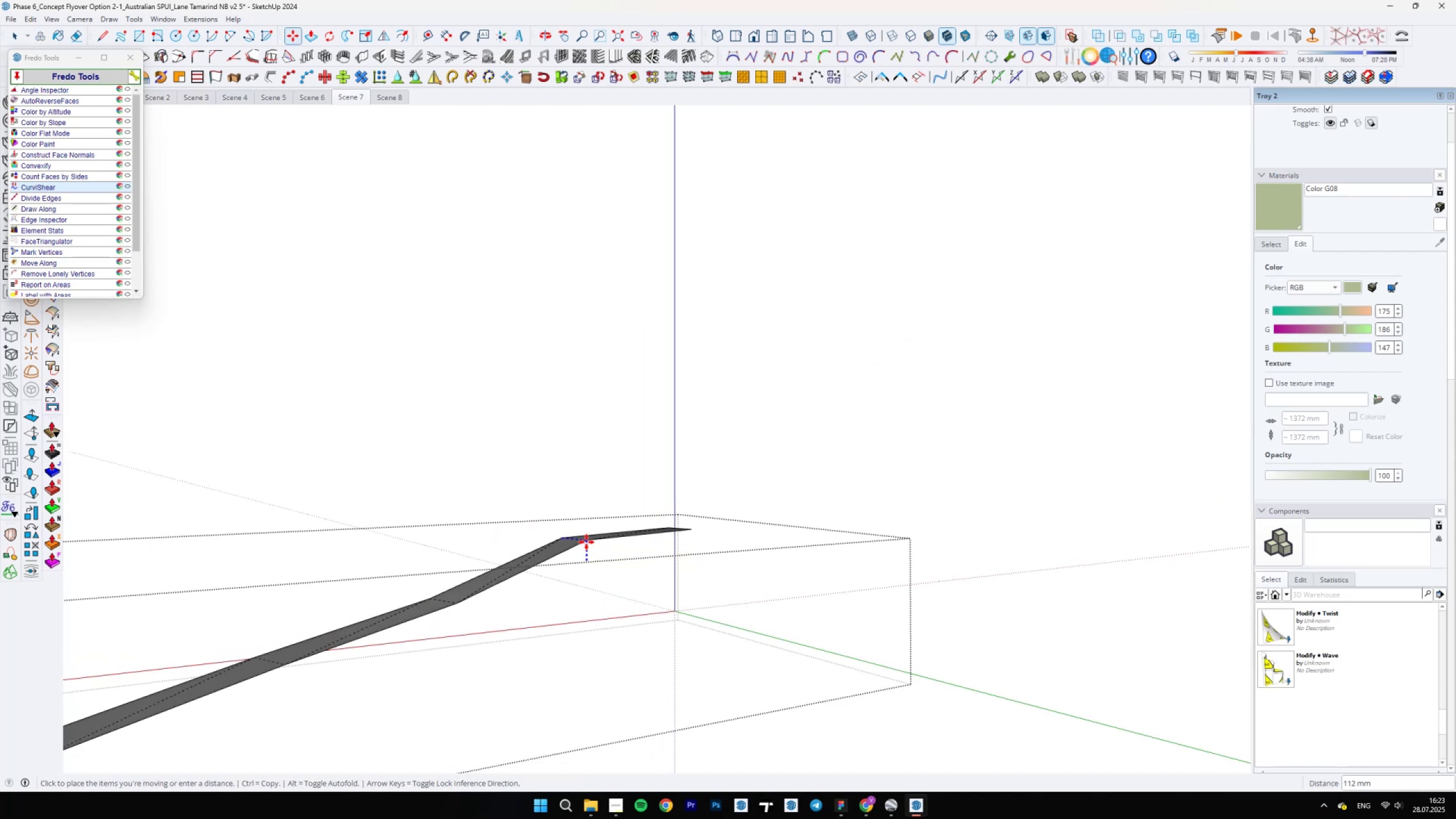 
type(\\\\100)
 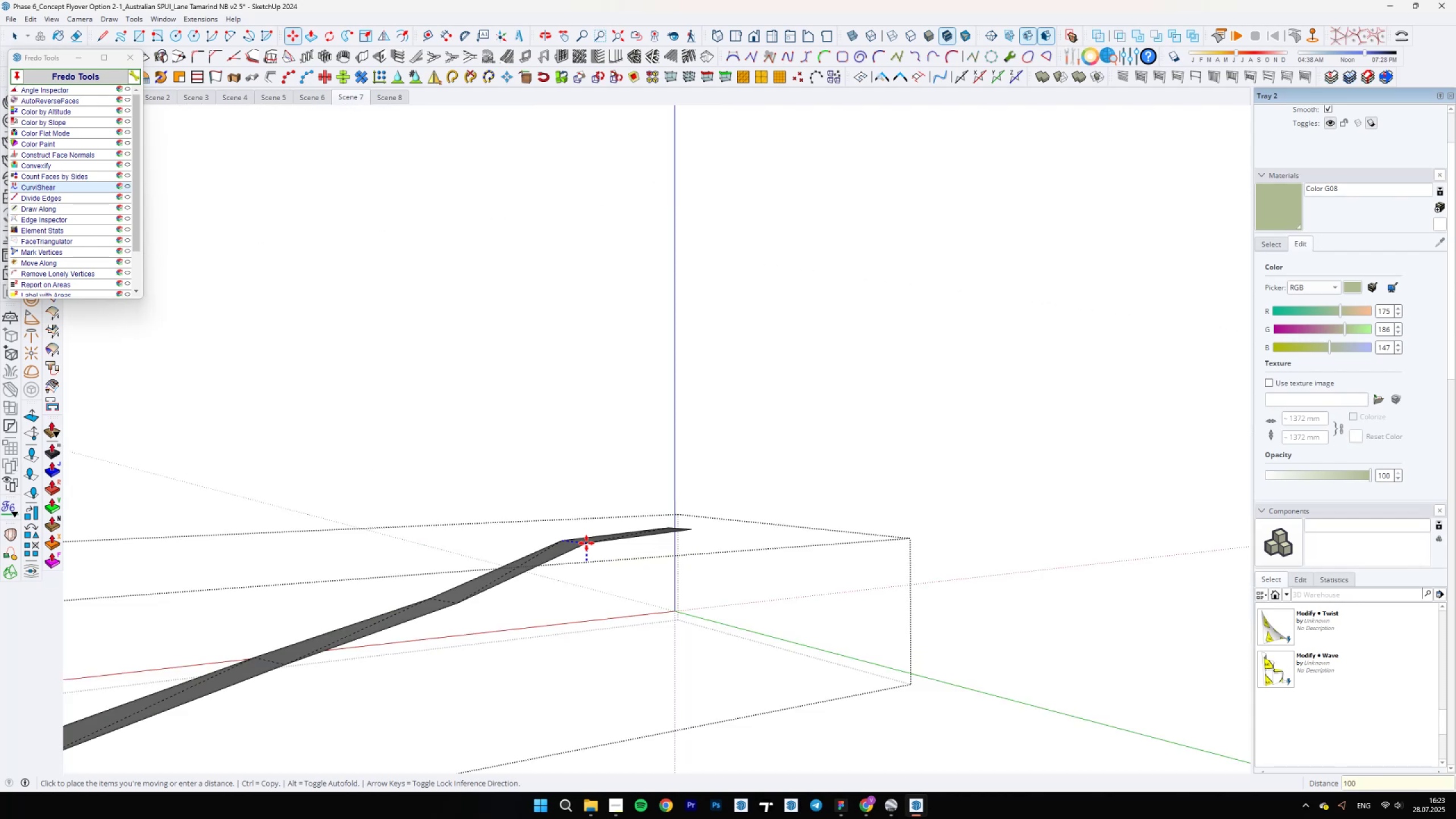 
key(Enter)
 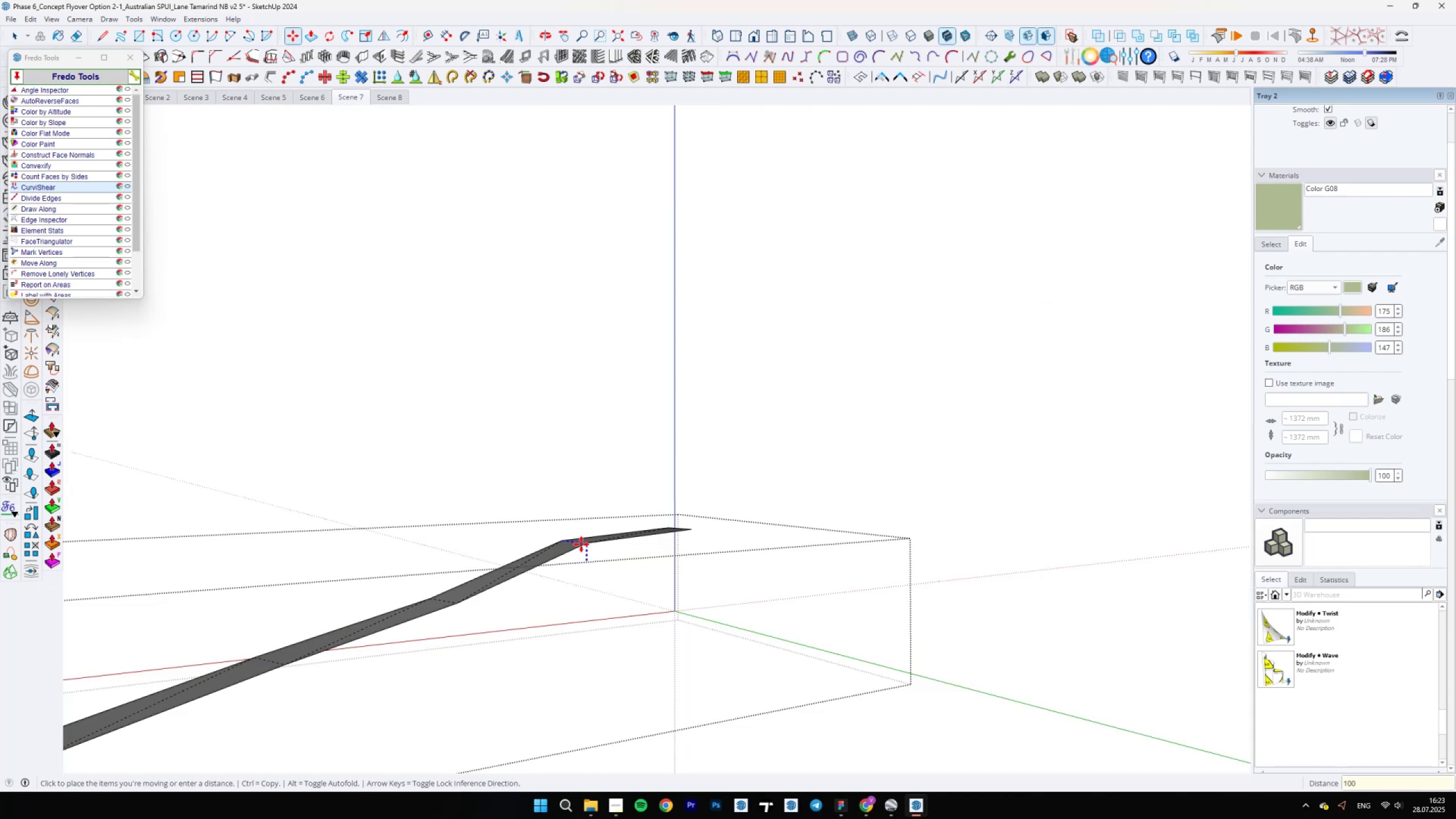 
key(Space)
 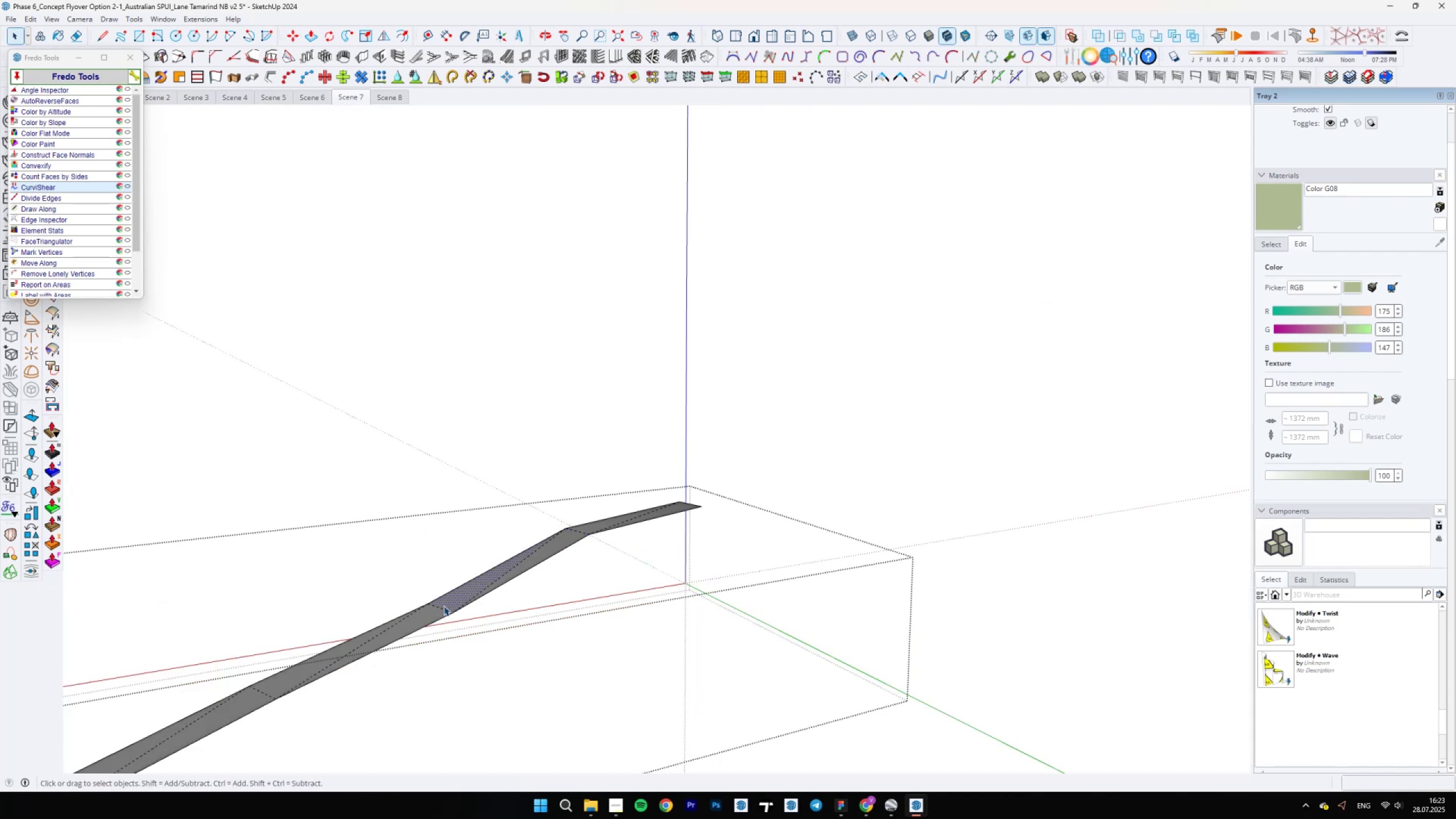 
double_click([441, 610])
 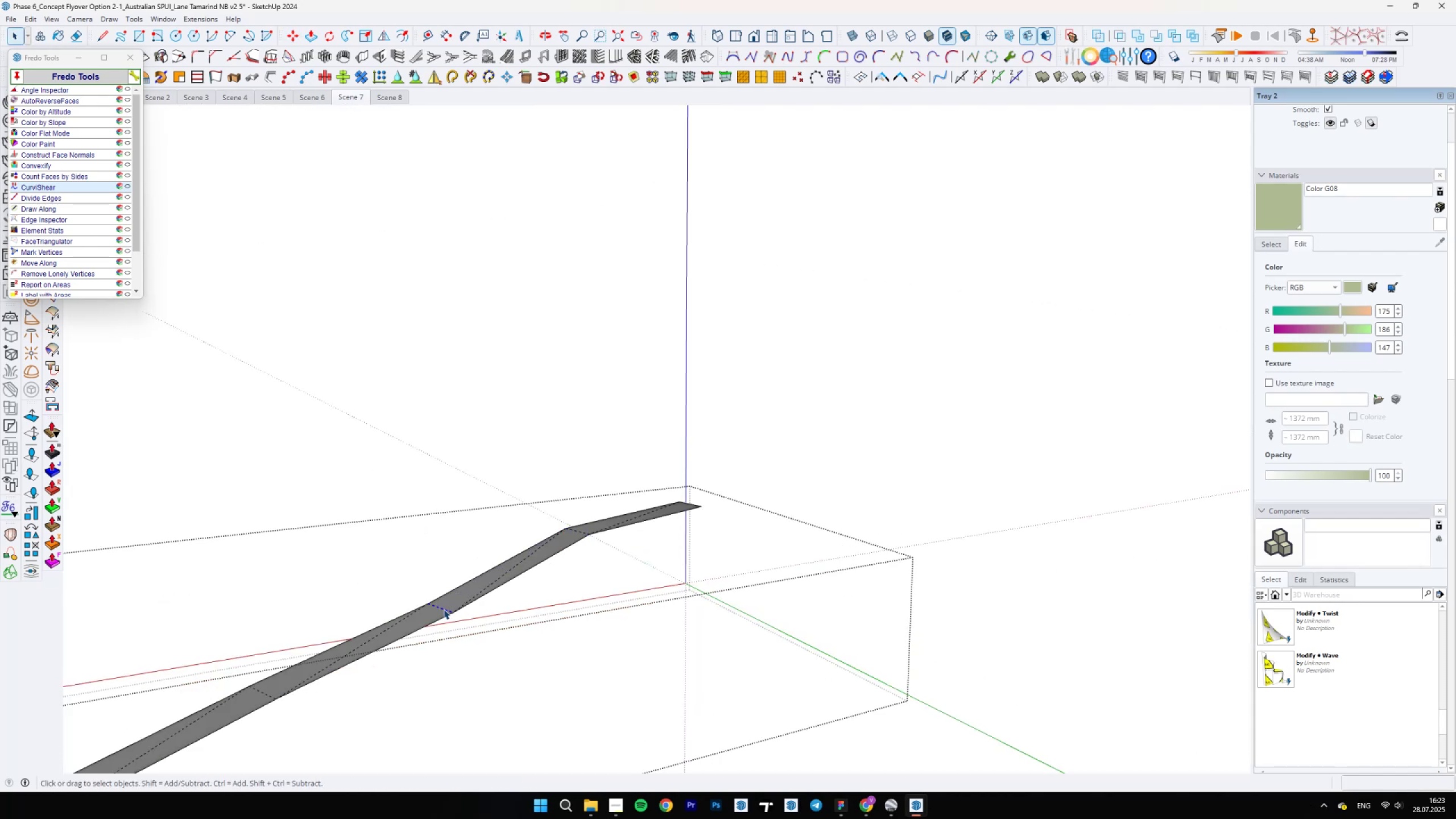 
key(M)
 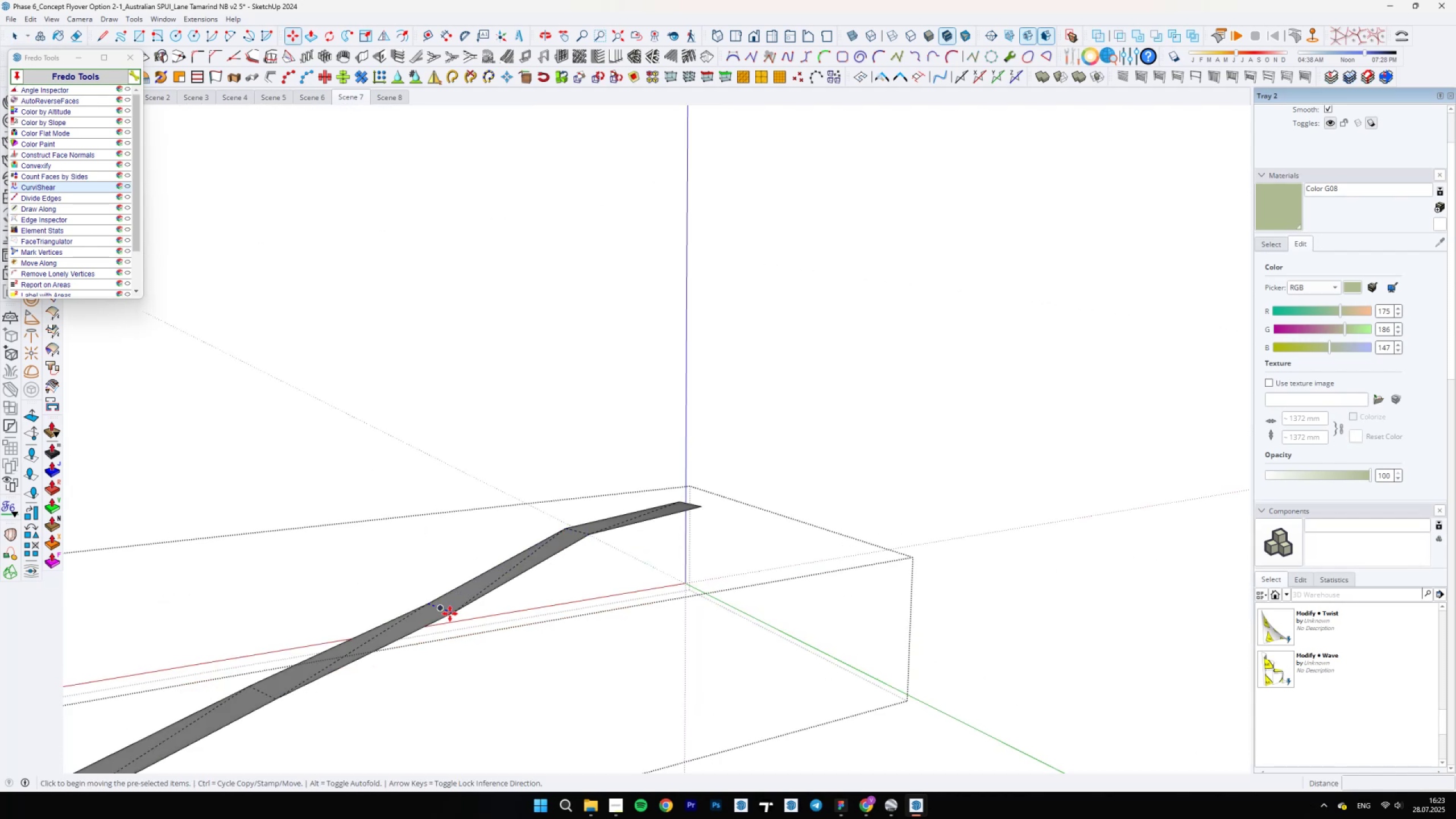 
left_click([447, 613])
 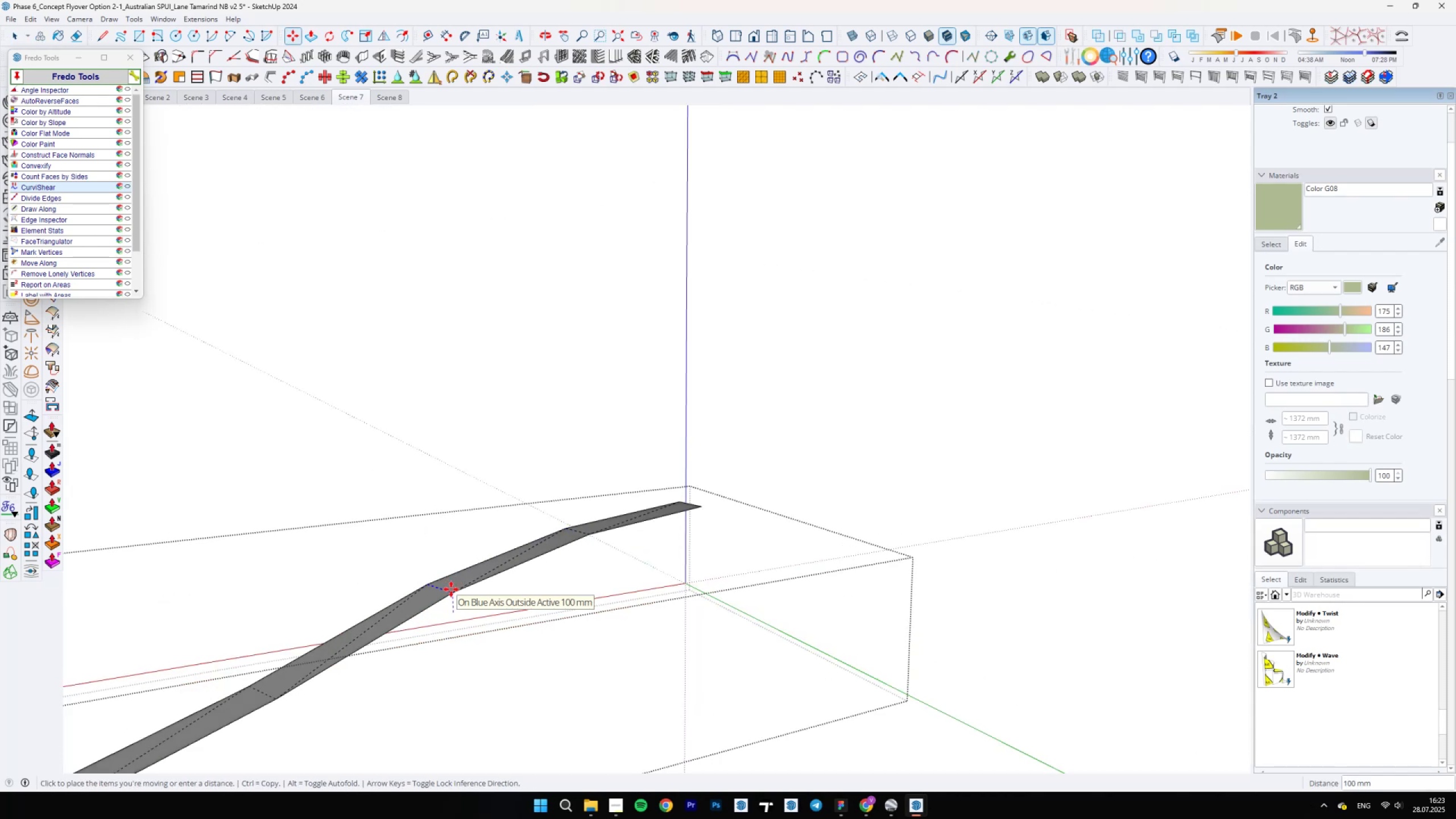 
type(75)
 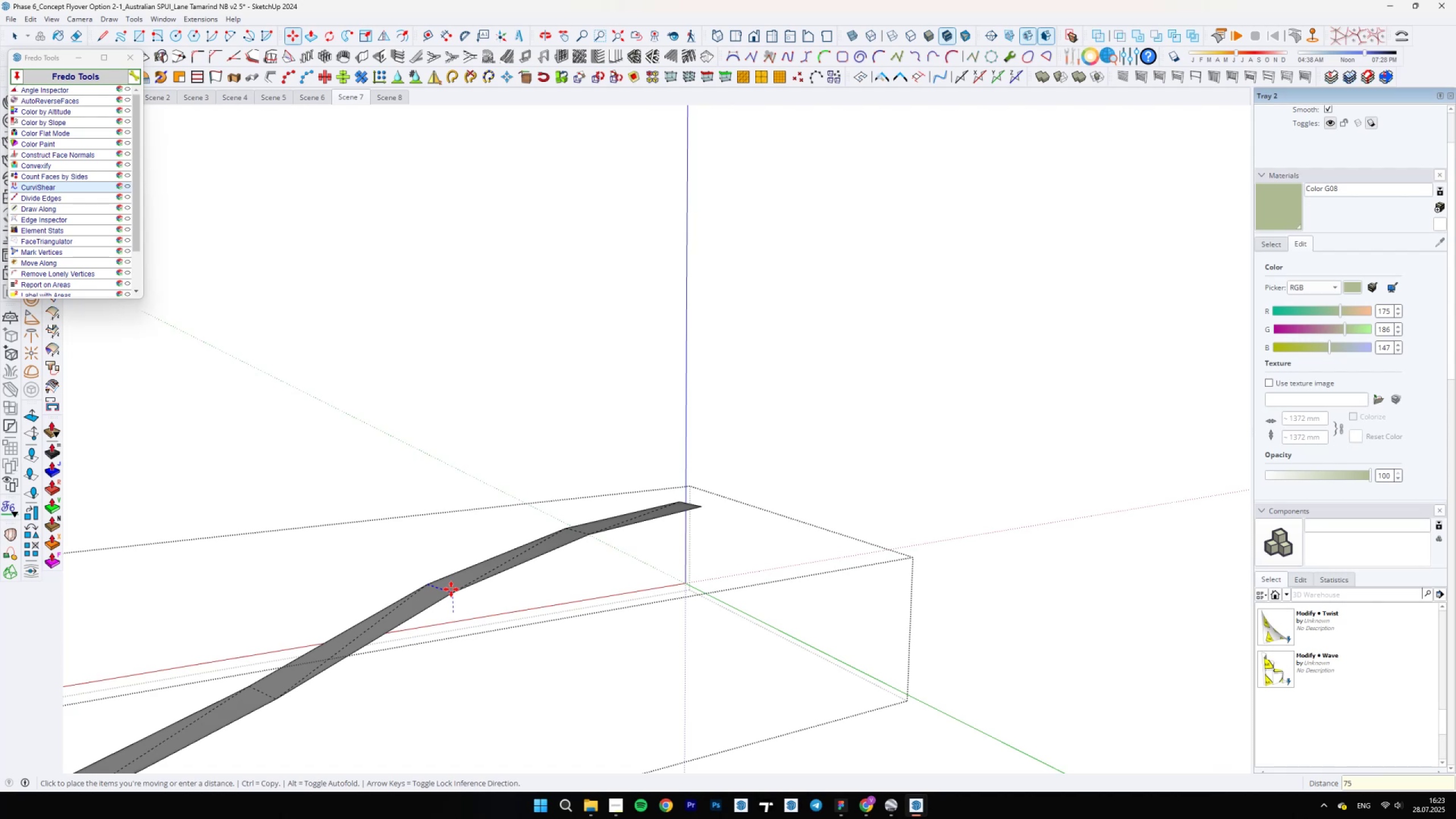 
key(Enter)
 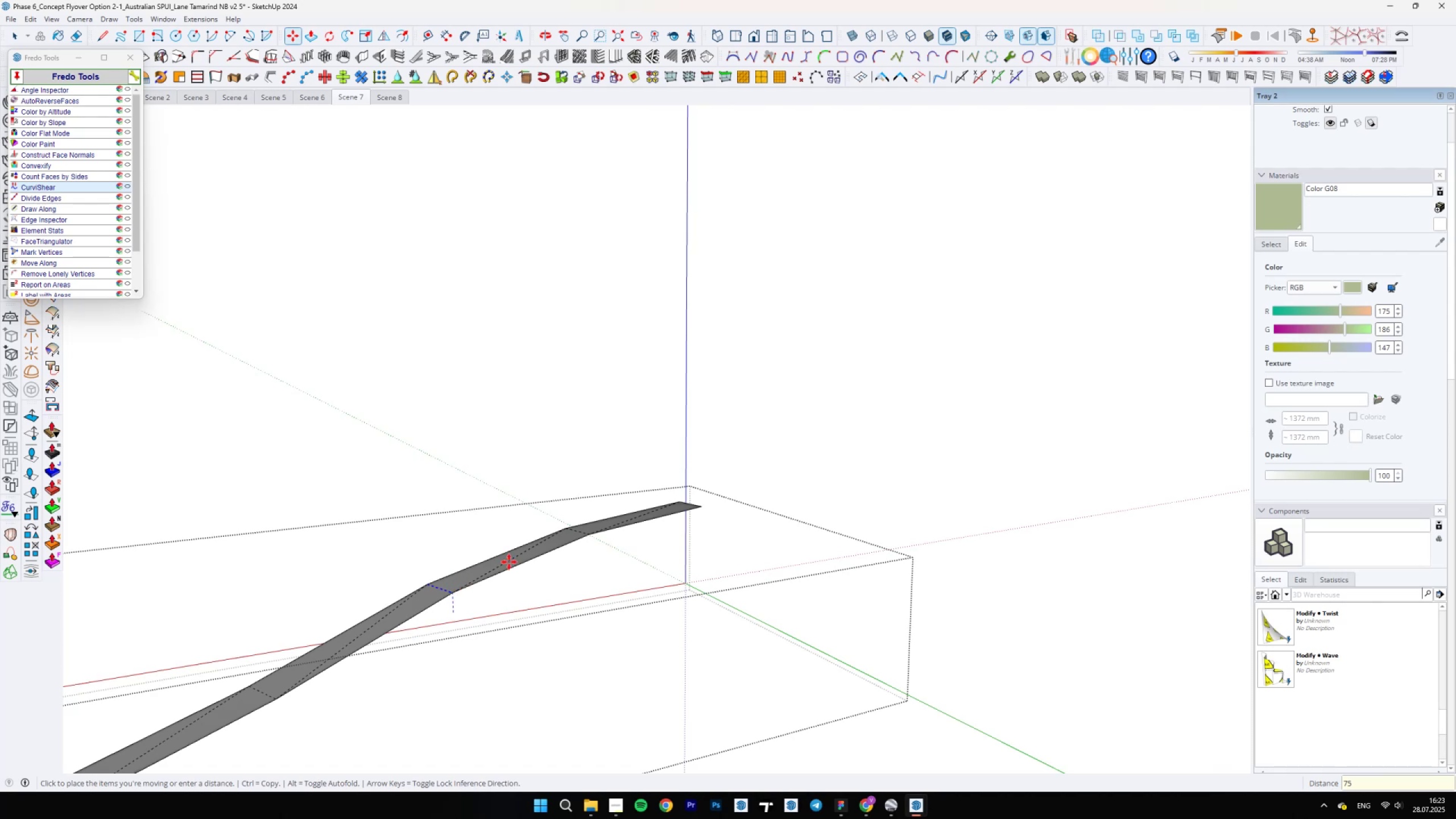 
scroll: coordinate [633, 536], scroll_direction: down, amount: 6.0
 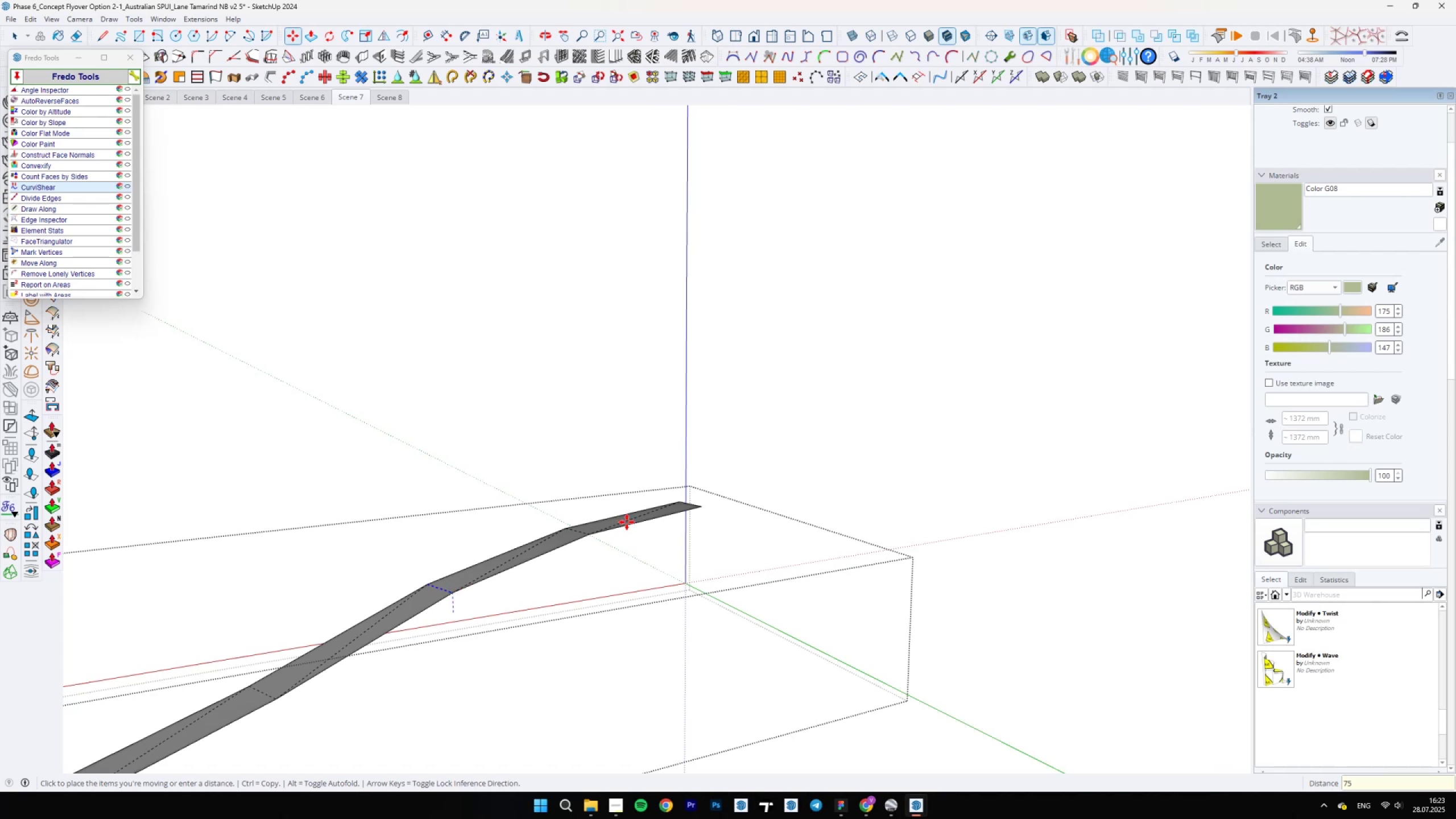 
key(Space)
 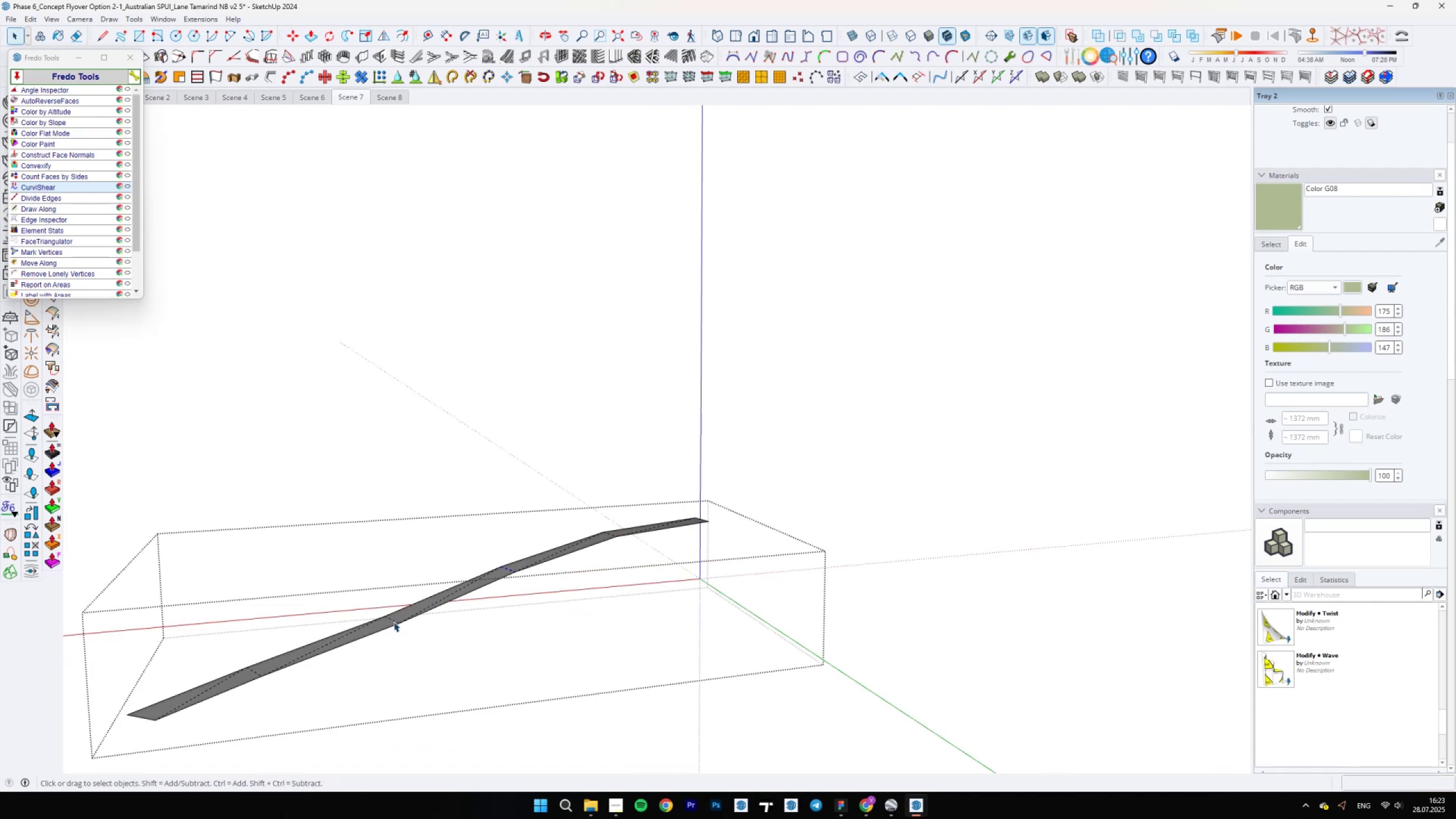 
left_click([392, 622])
 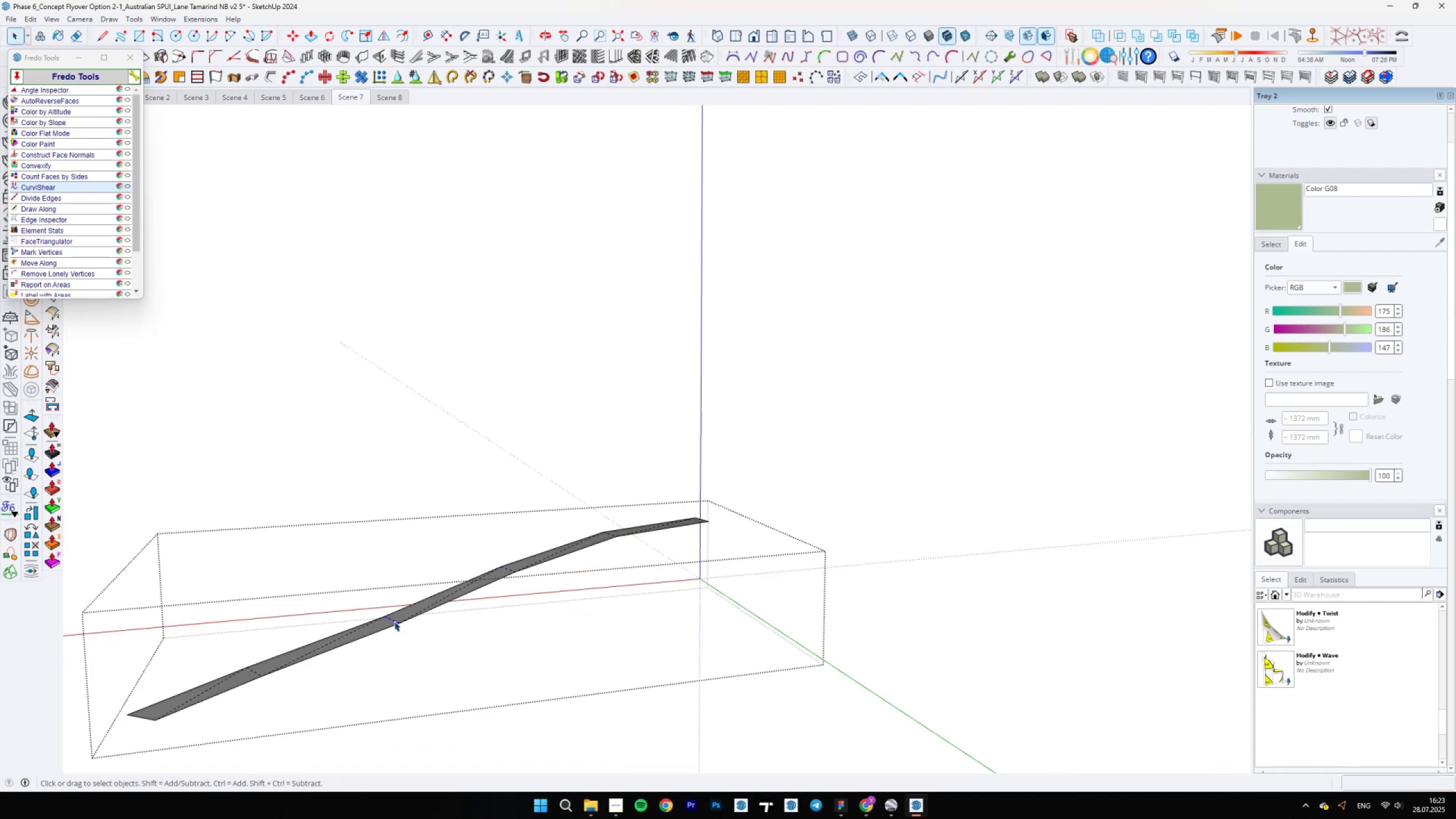 
key(M)
 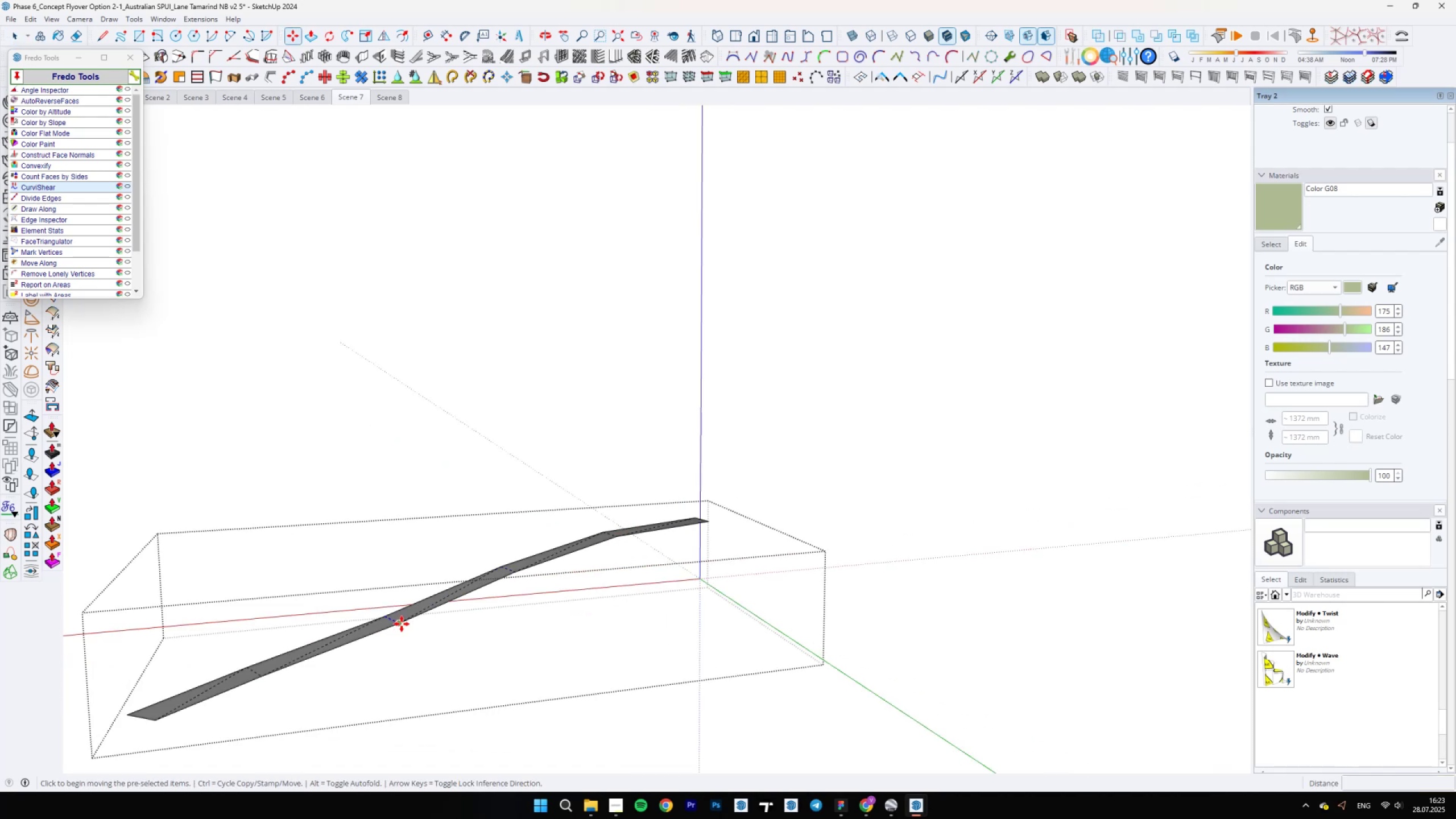 
left_click([402, 624])
 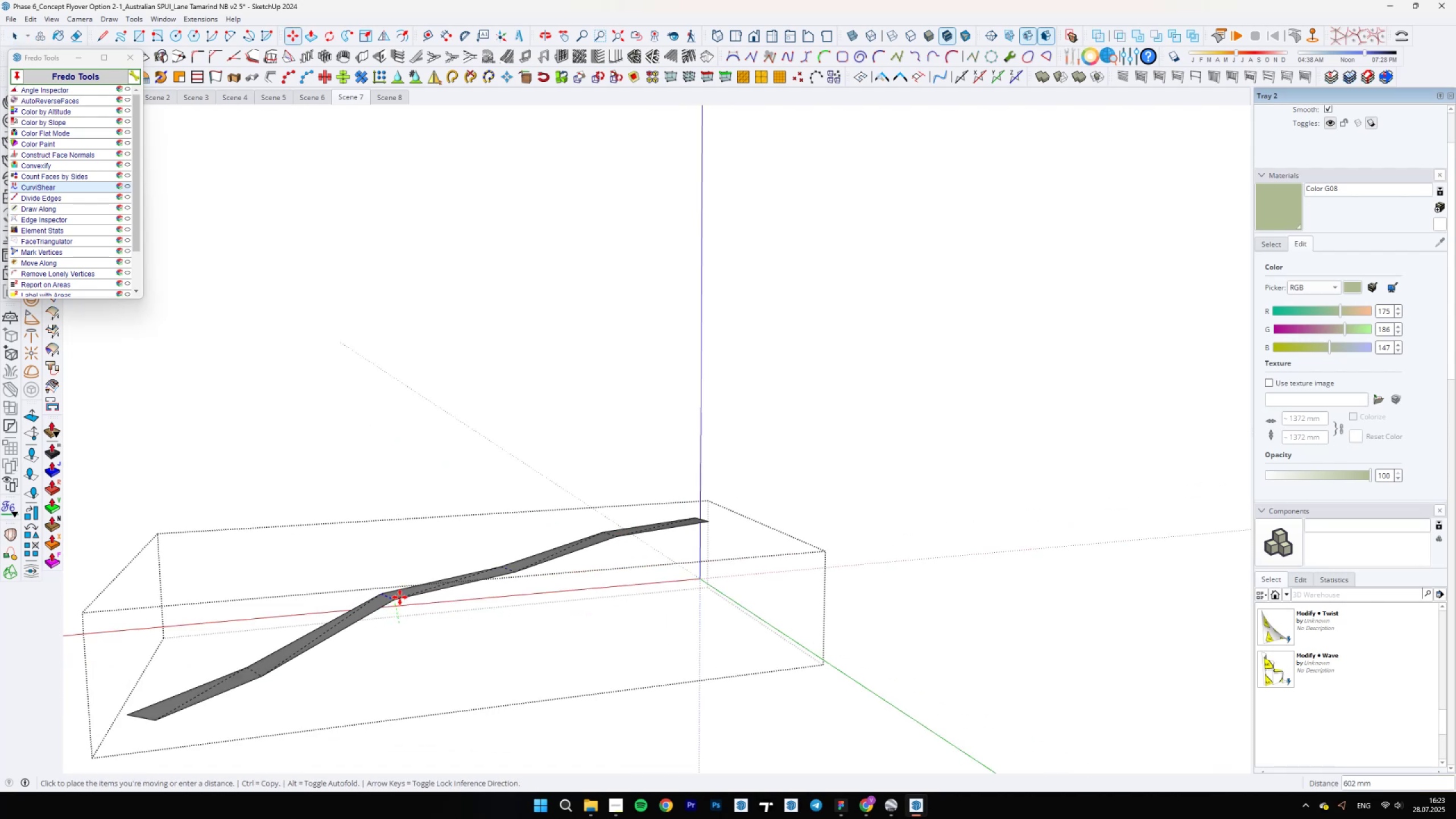 
type(50)
 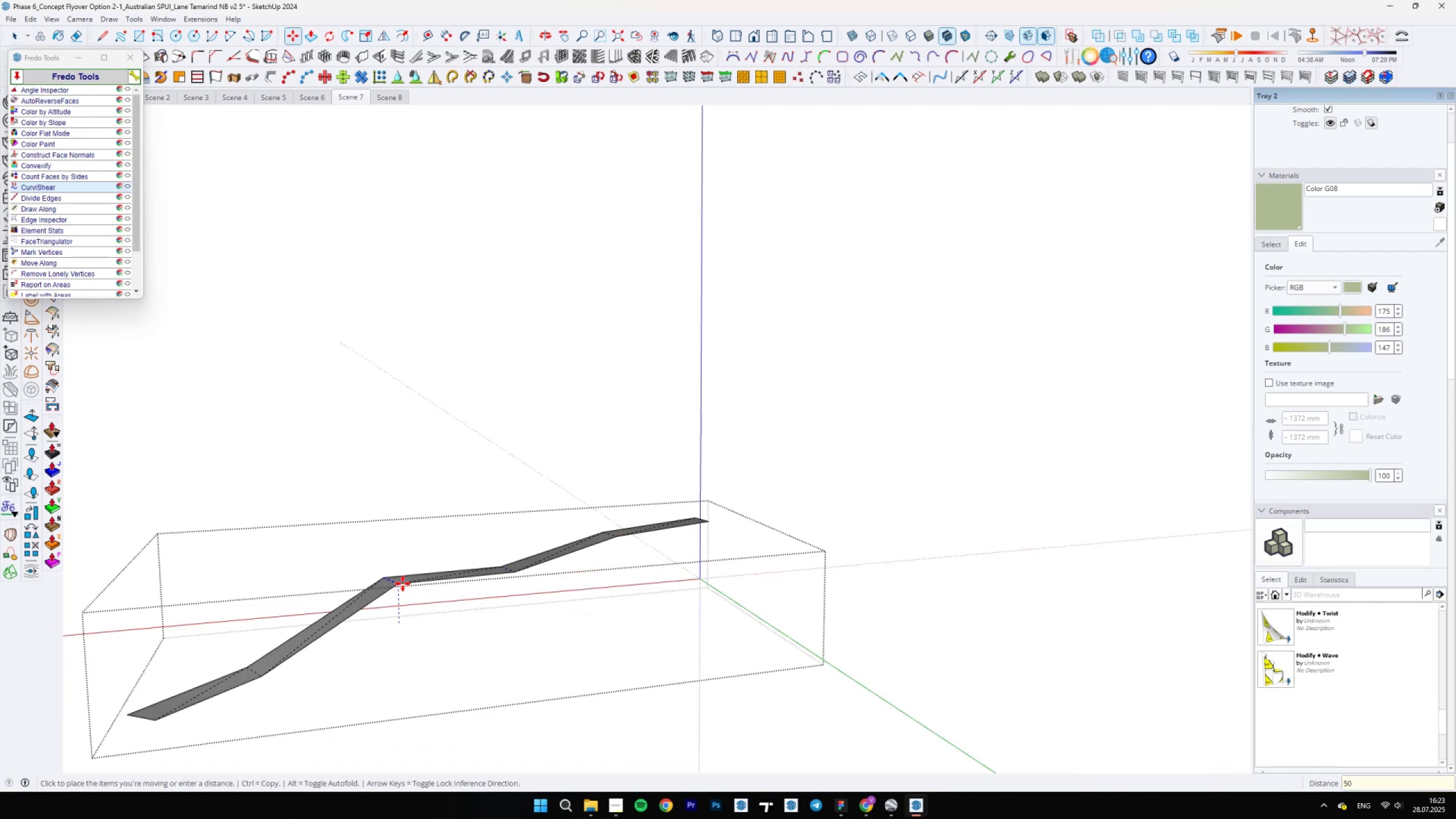 
key(Enter)
 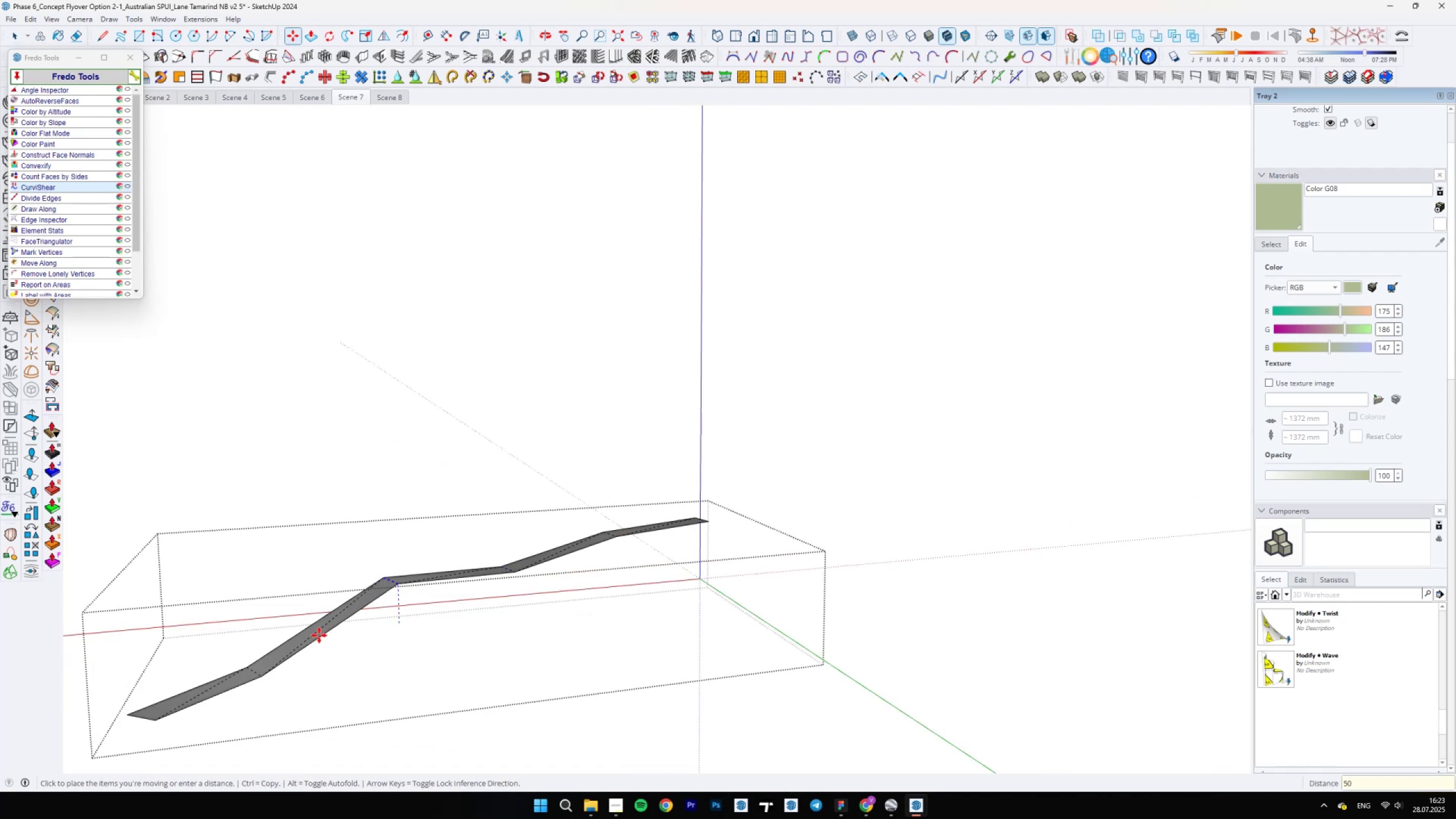 
key(Space)
 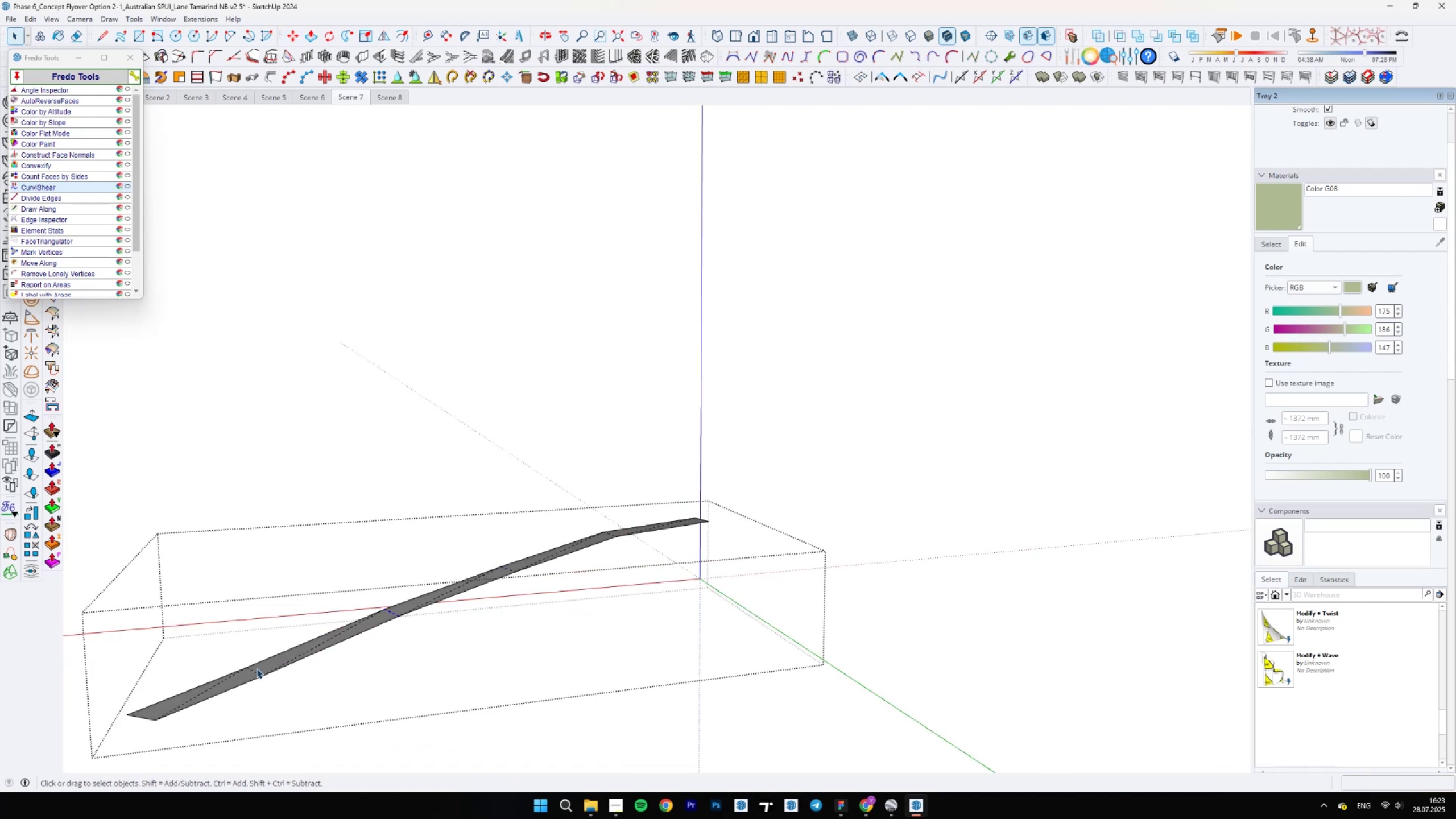 
left_click([253, 669])
 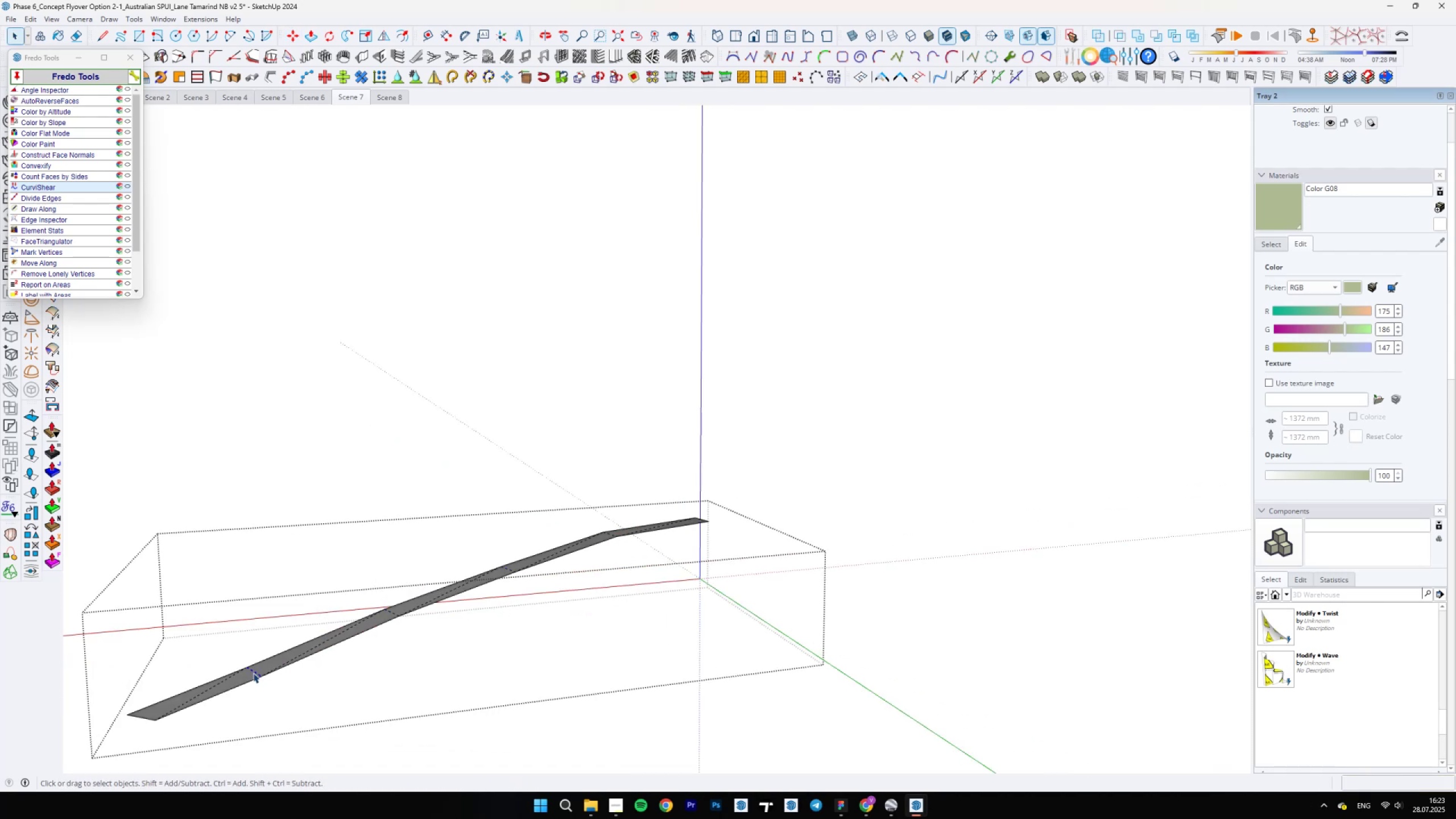 
scroll: coordinate [258, 669], scroll_direction: up, amount: 4.0
 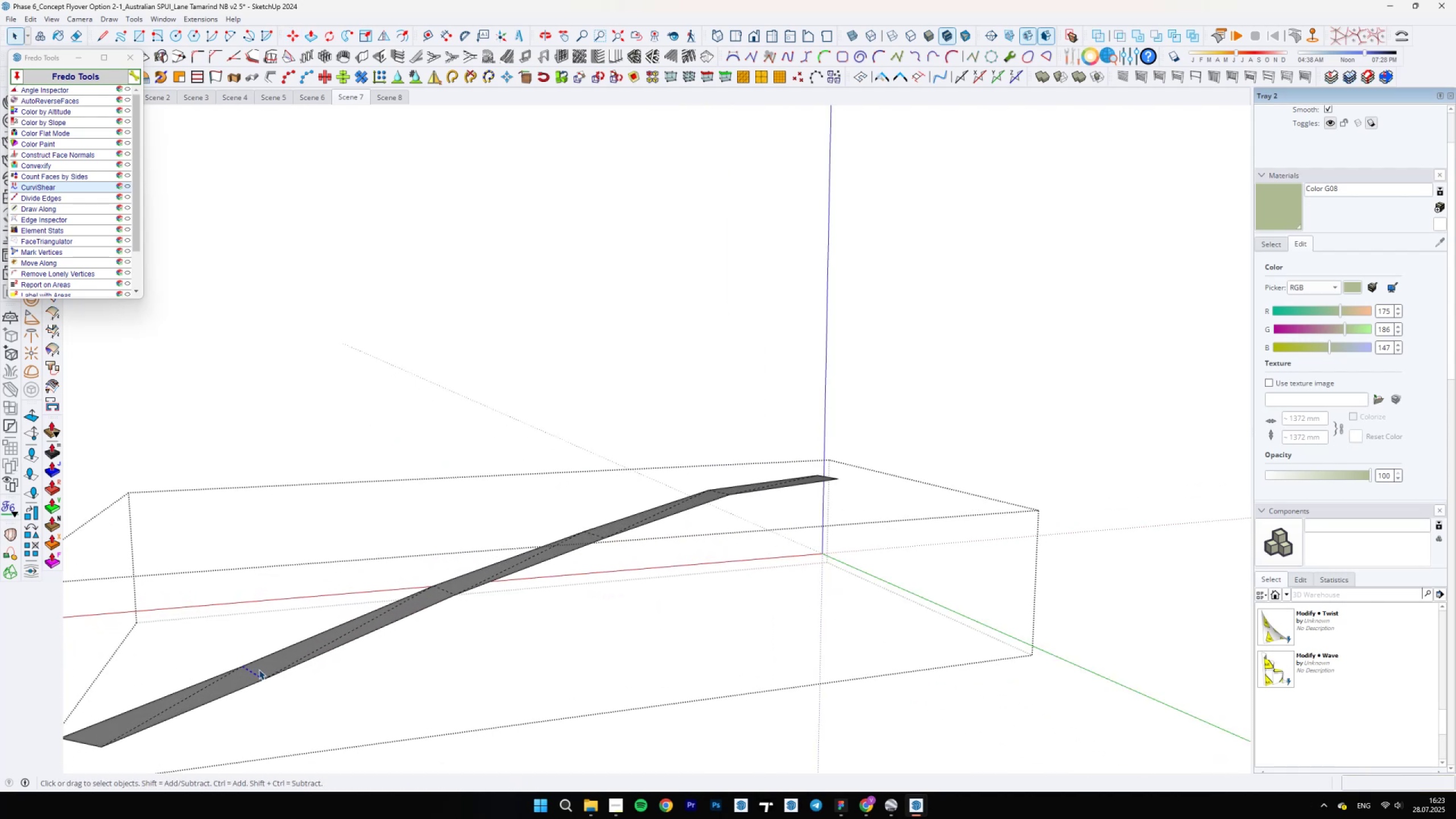 
key(M)
 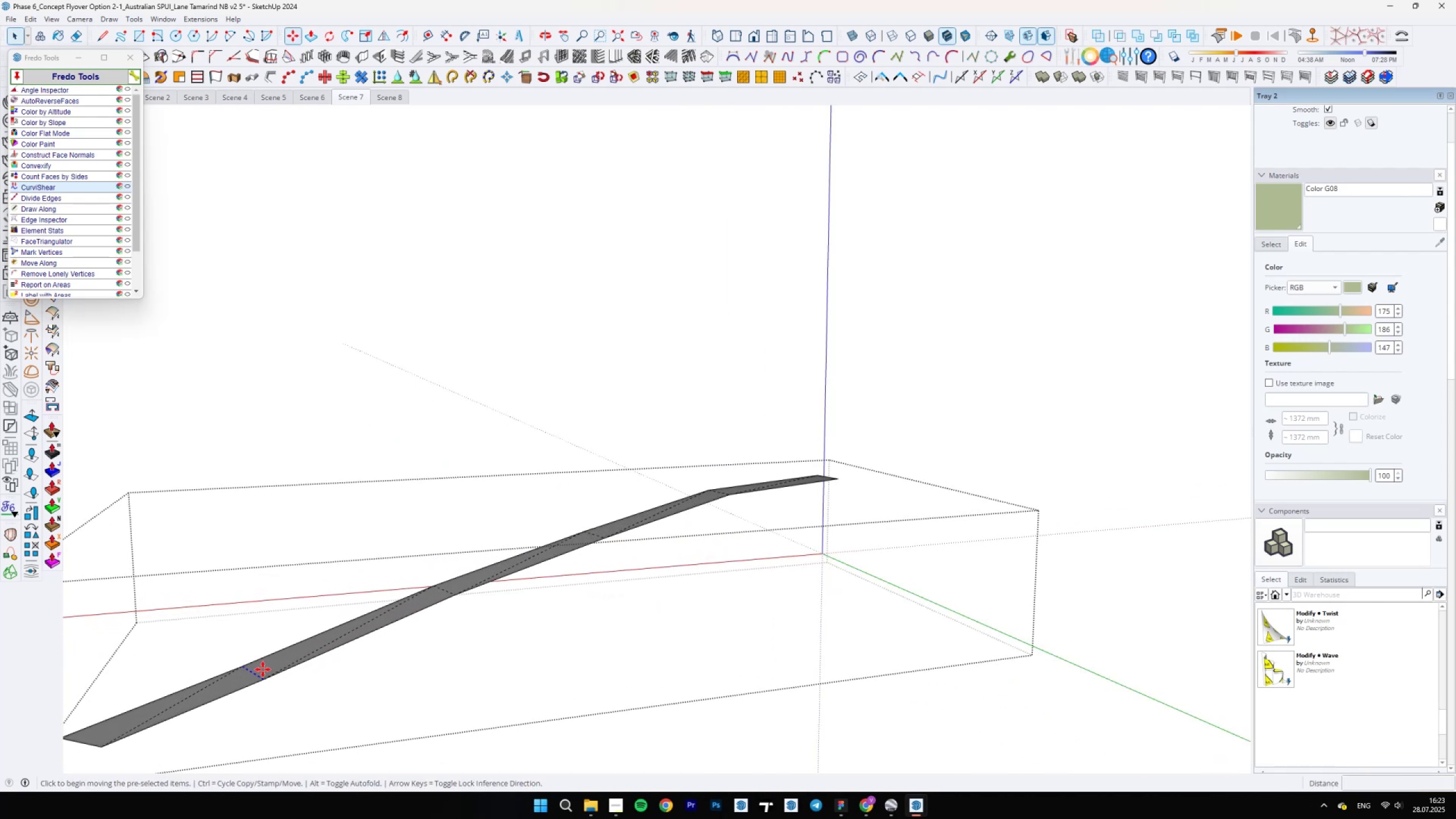 
left_click([264, 678])
 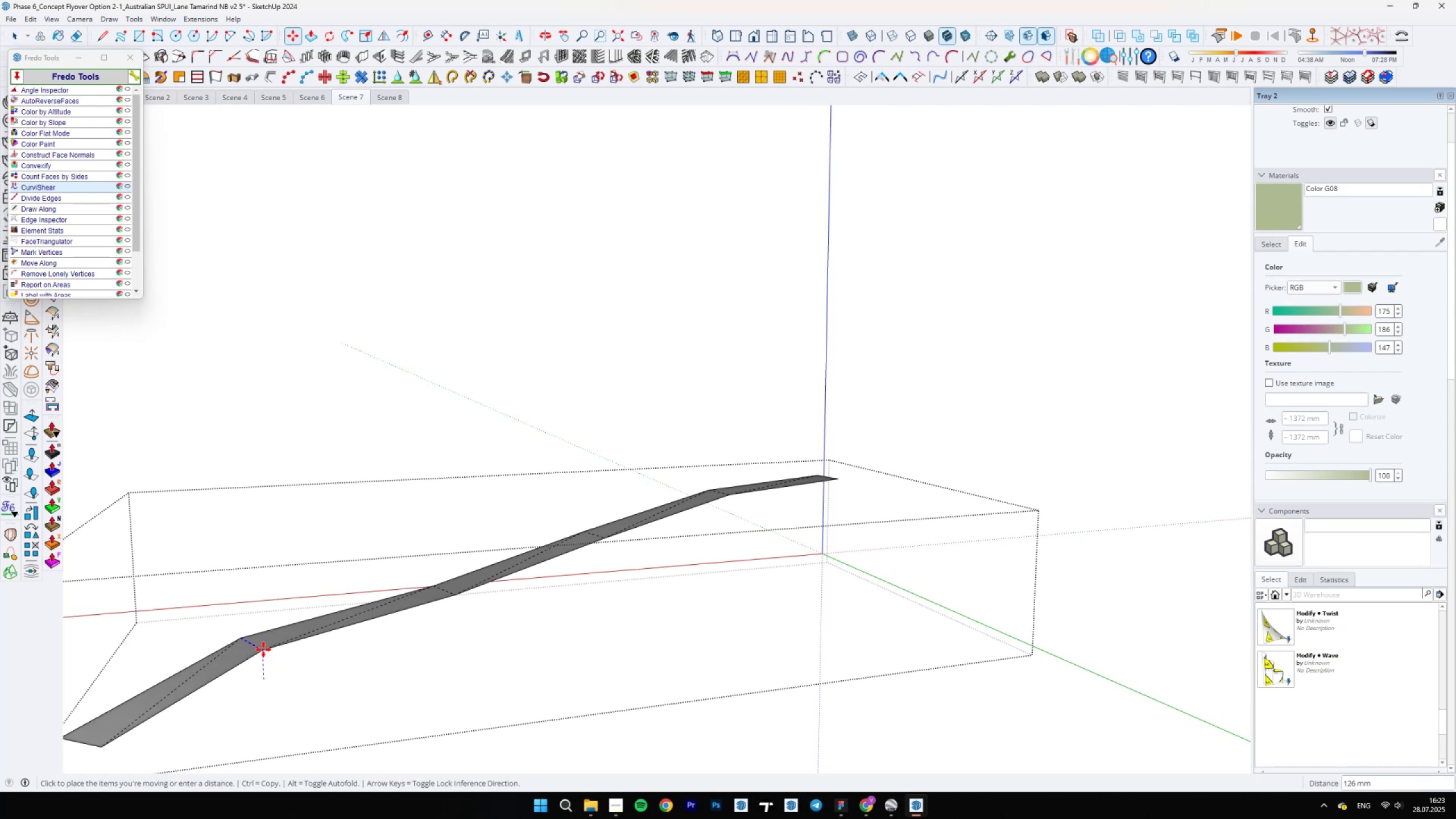 
key(2)
 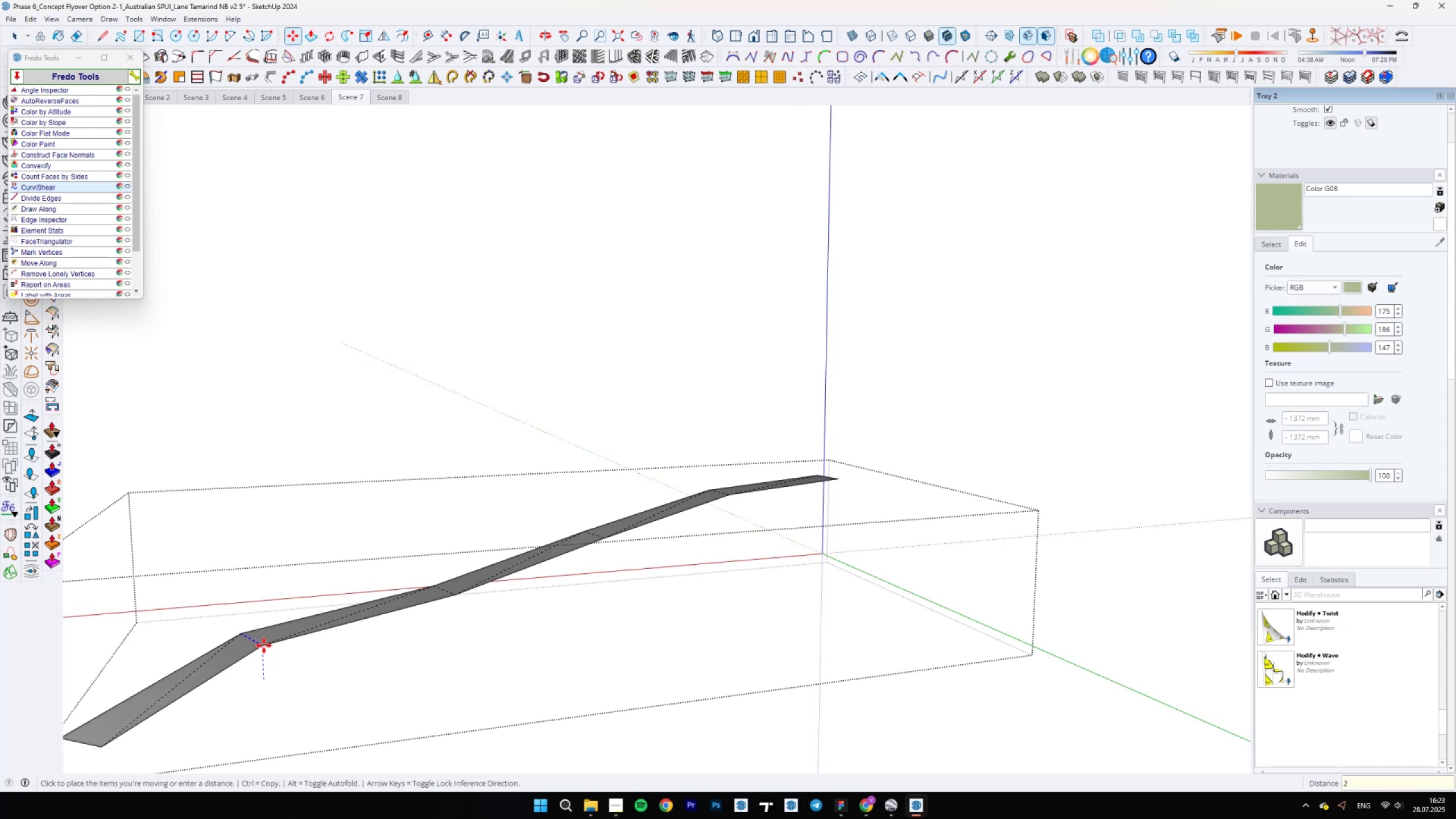 
hold_key(key=5, duration=10.25)
 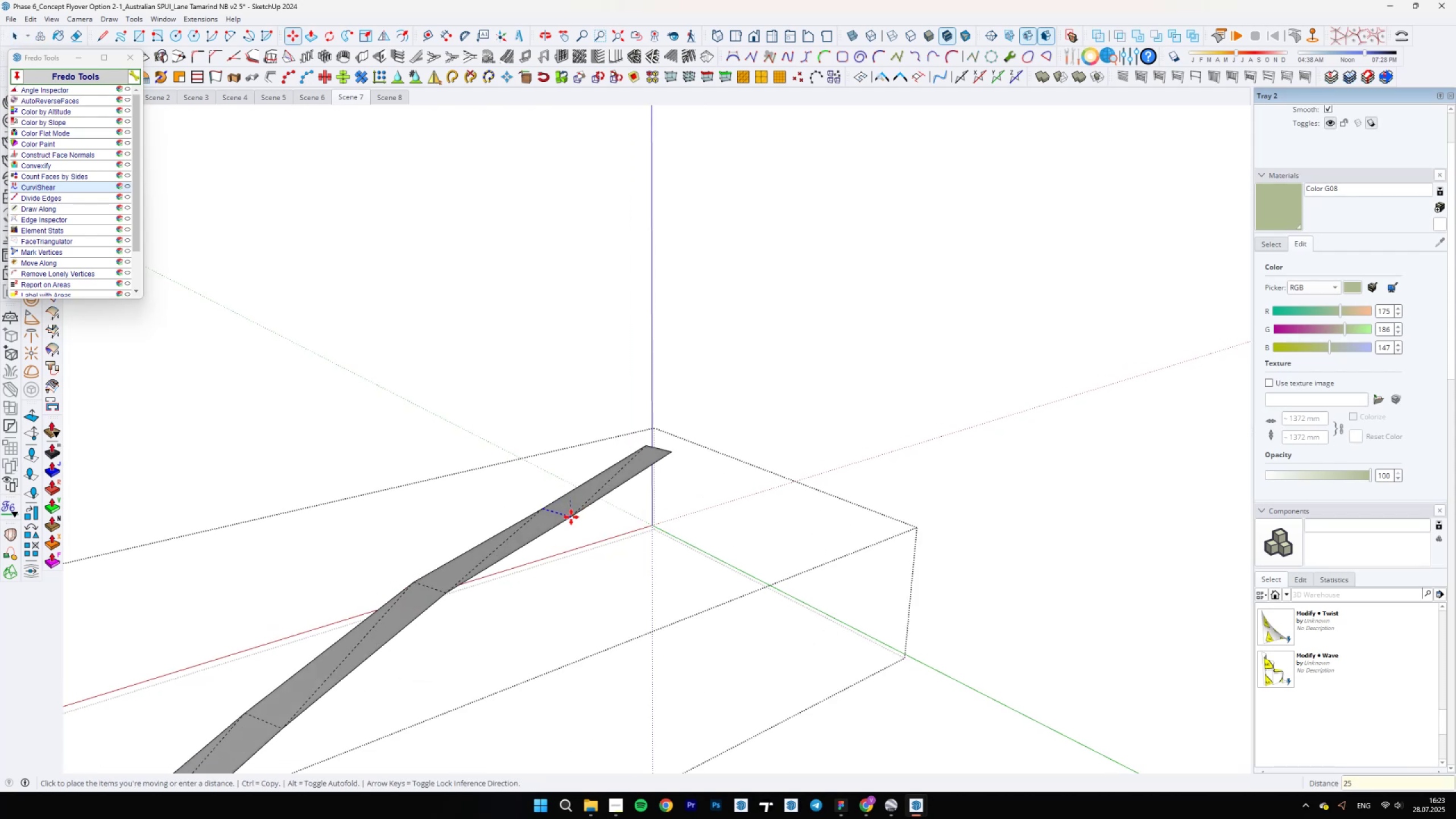 
key(Enter)
 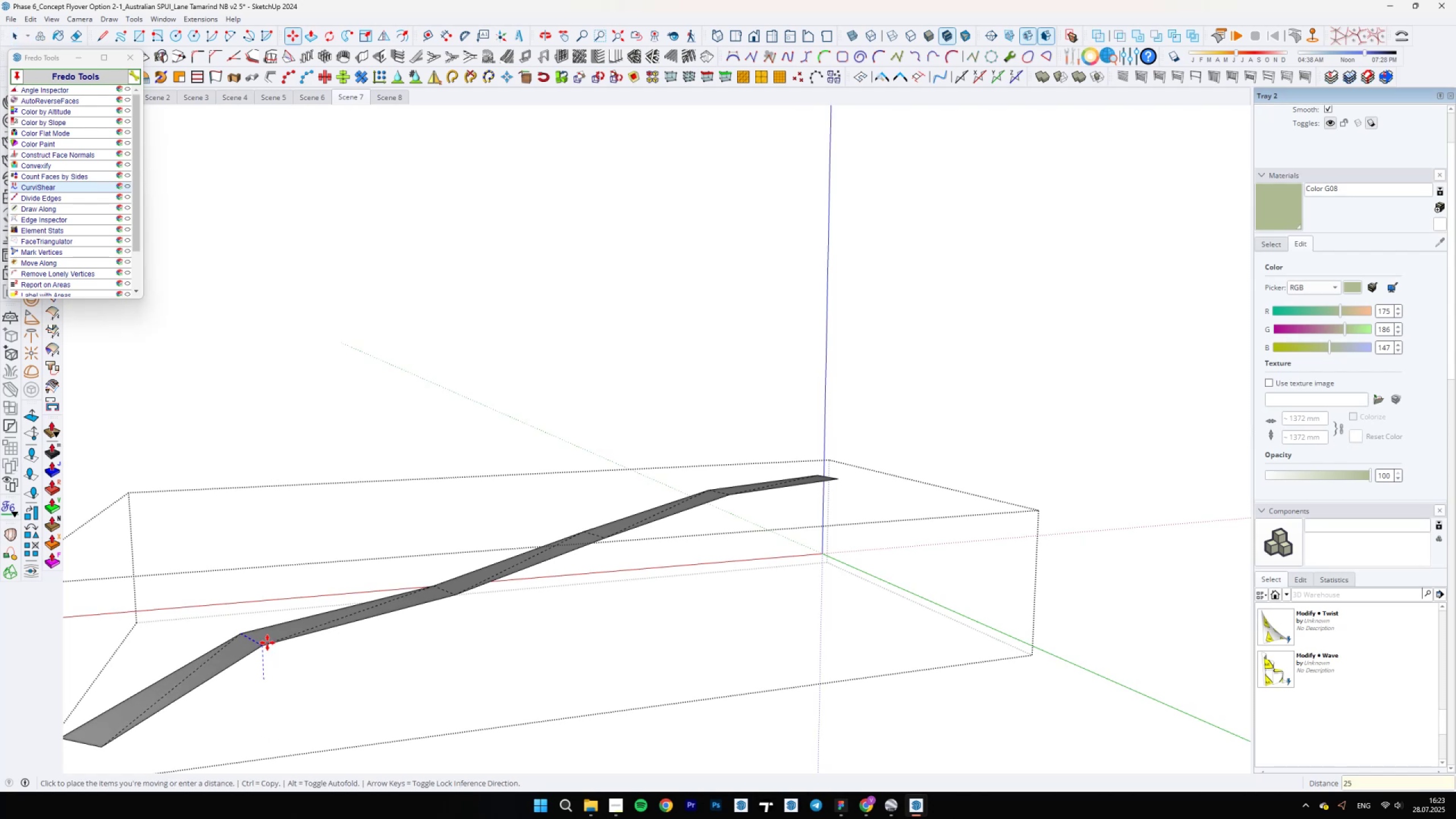 
key(Space)
 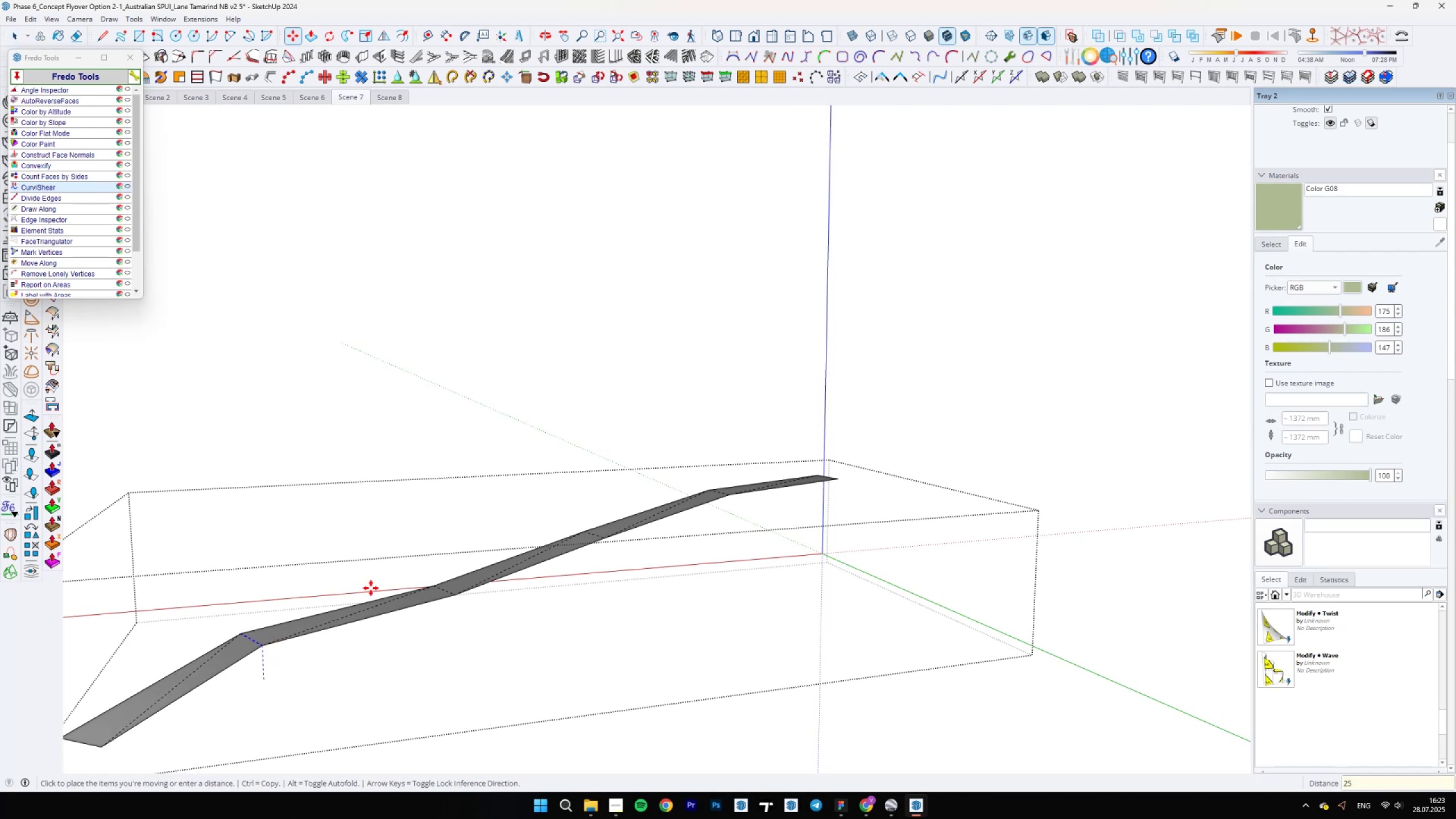 
scroll: coordinate [477, 589], scroll_direction: down, amount: 5.0
 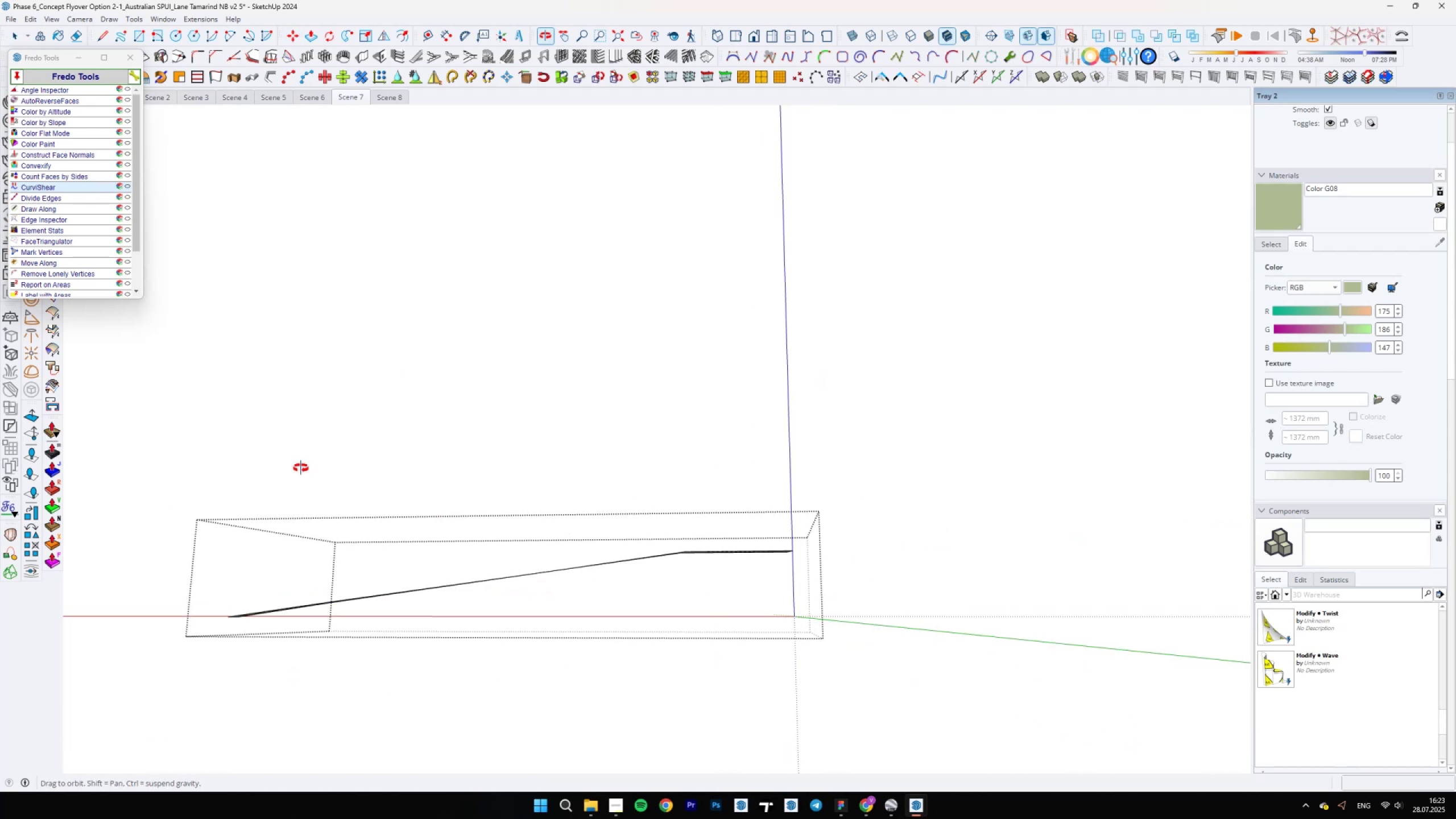 
key(Escape)
 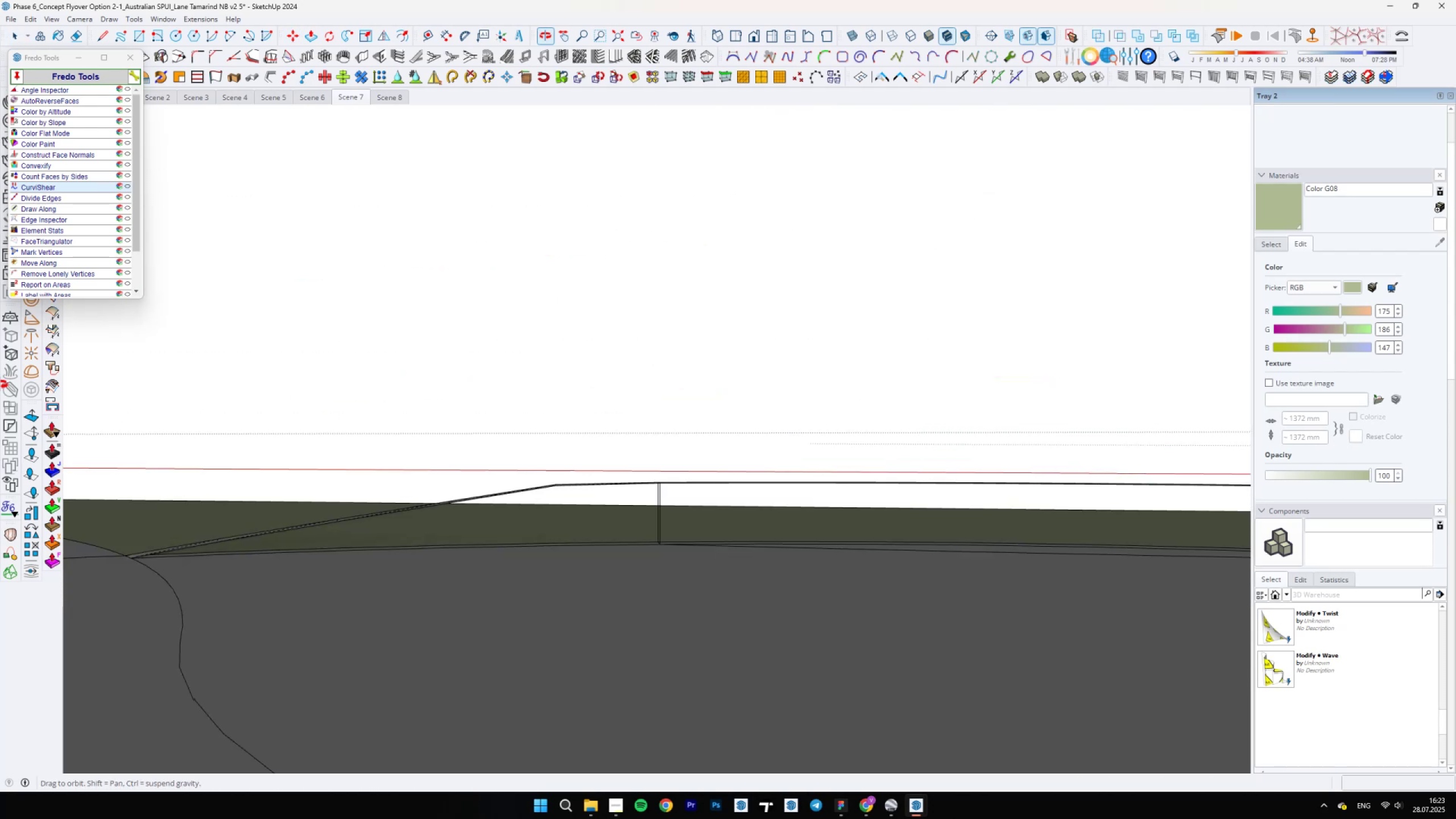 
scroll: coordinate [556, 518], scroll_direction: up, amount: 1.0
 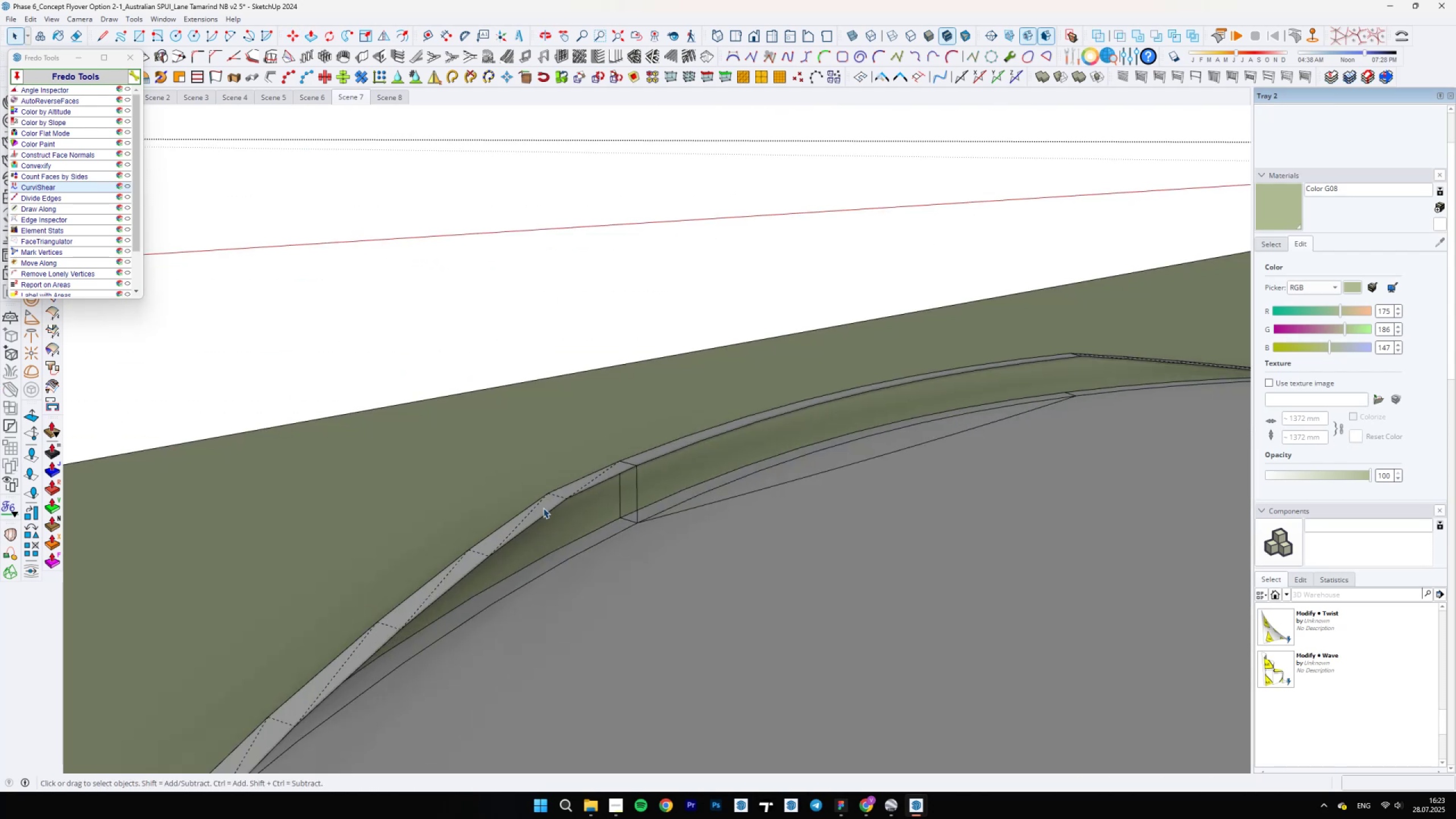 
double_click([543, 508])
 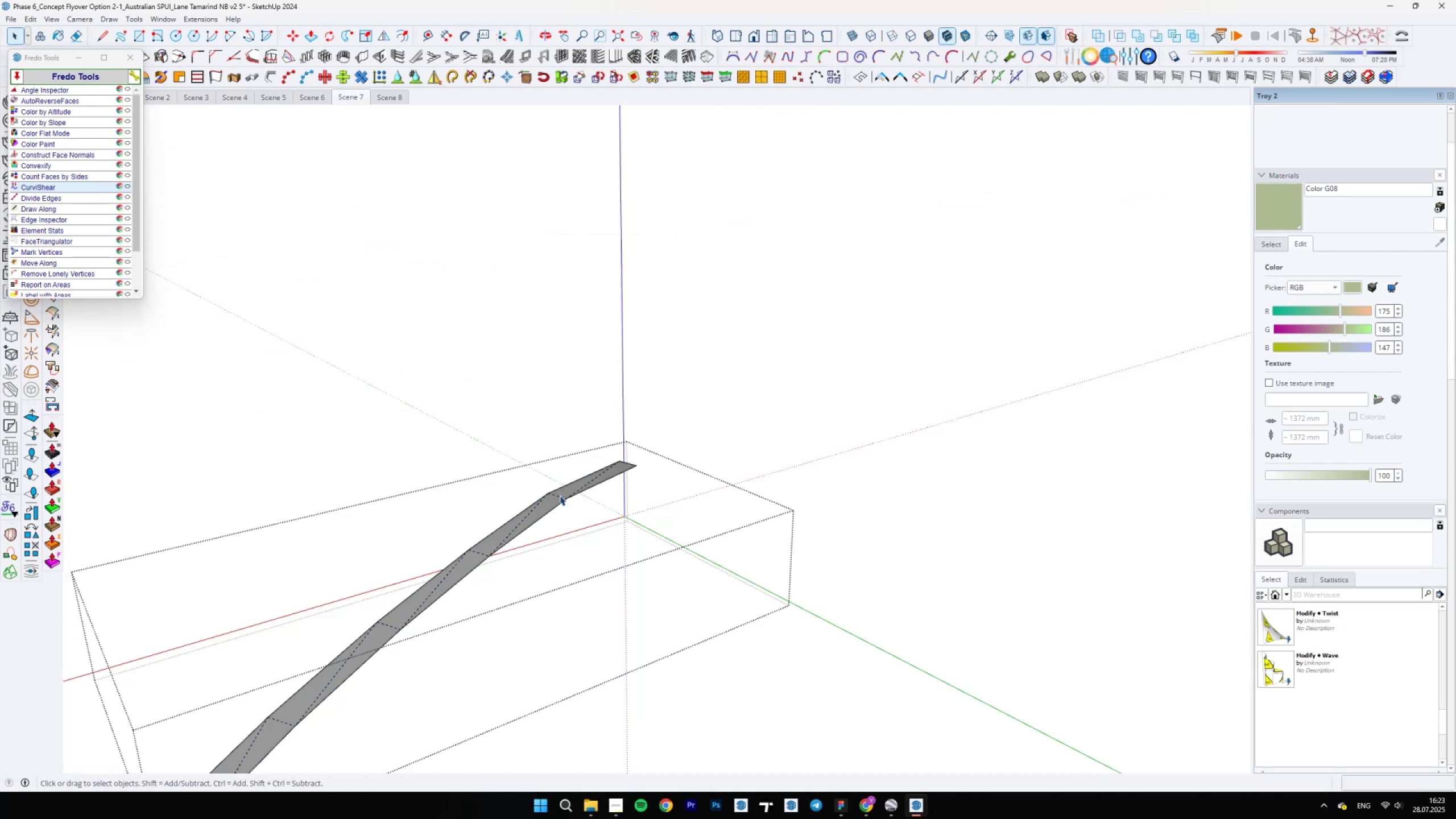 
left_click([560, 495])
 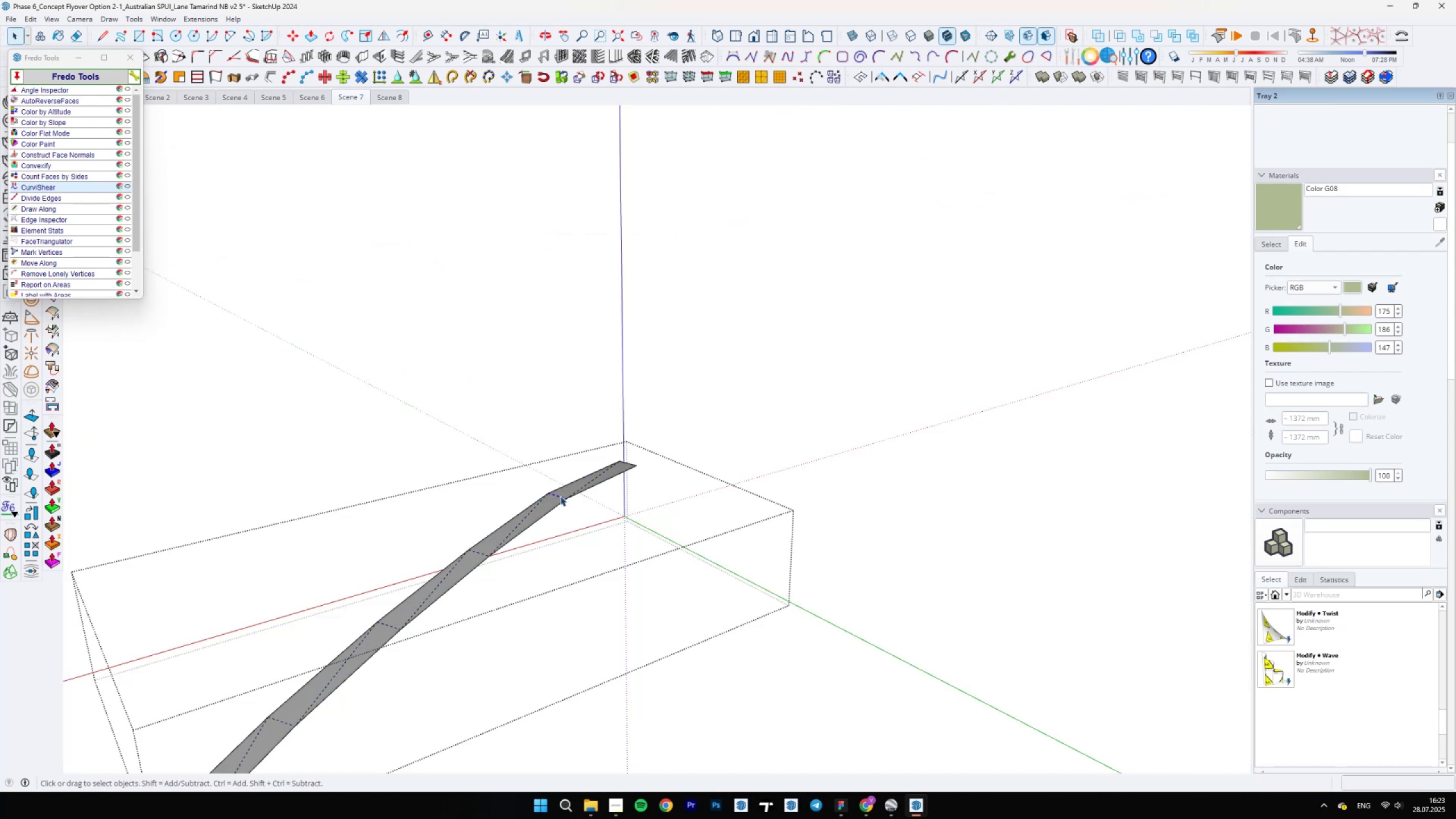 
scroll: coordinate [560, 496], scroll_direction: up, amount: 4.0
 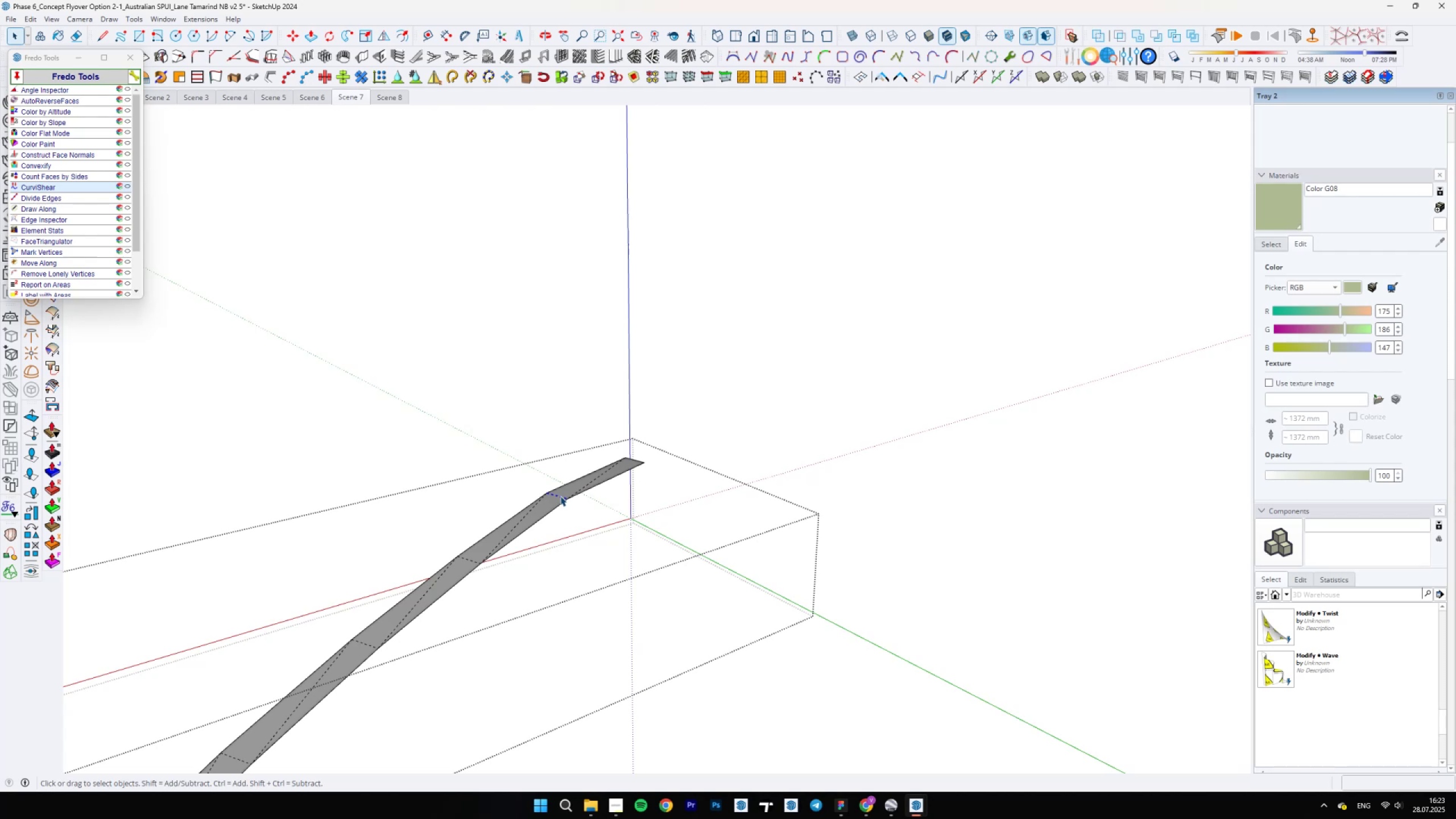 
key(M)
 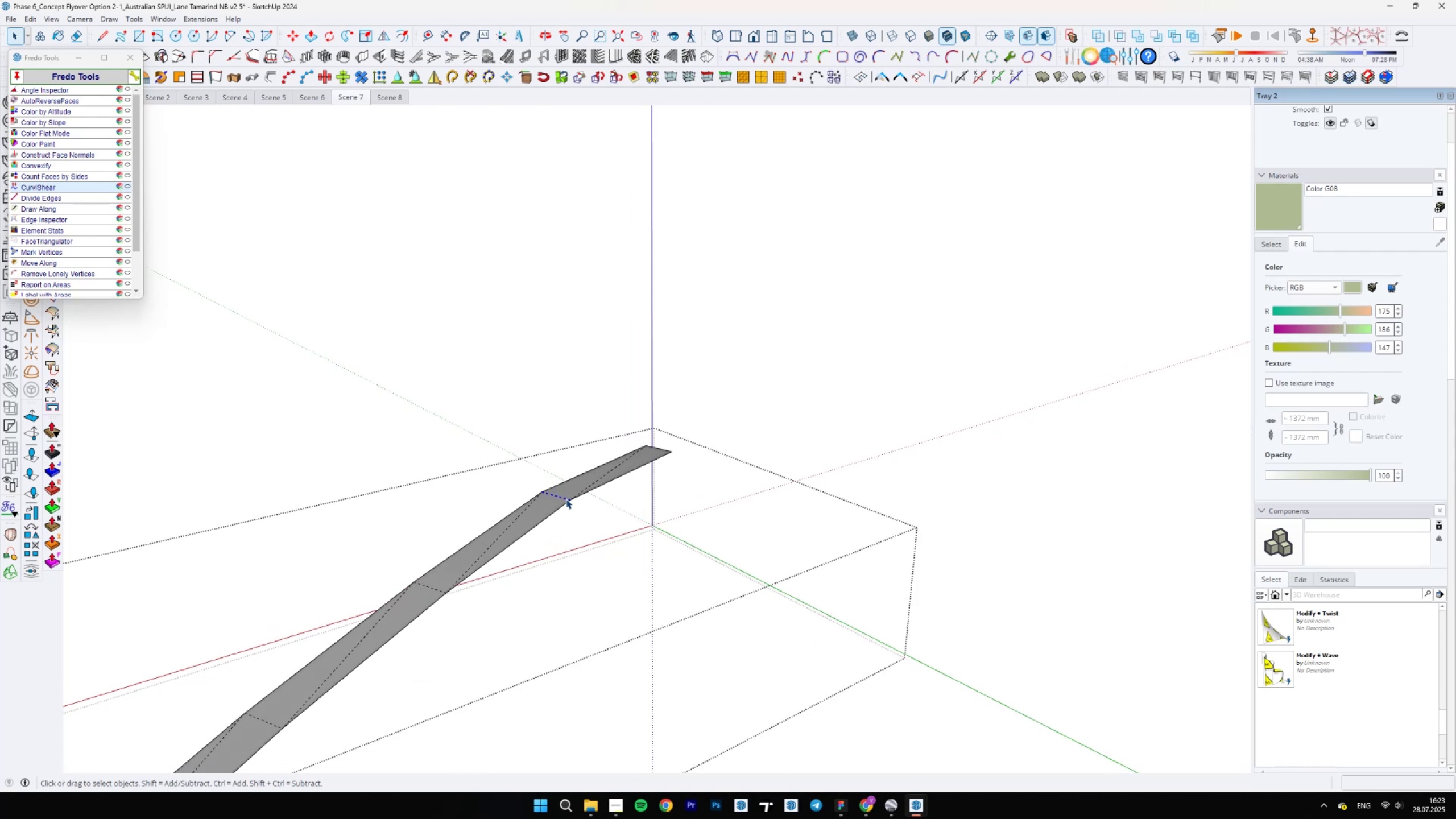 
left_click([570, 503])
 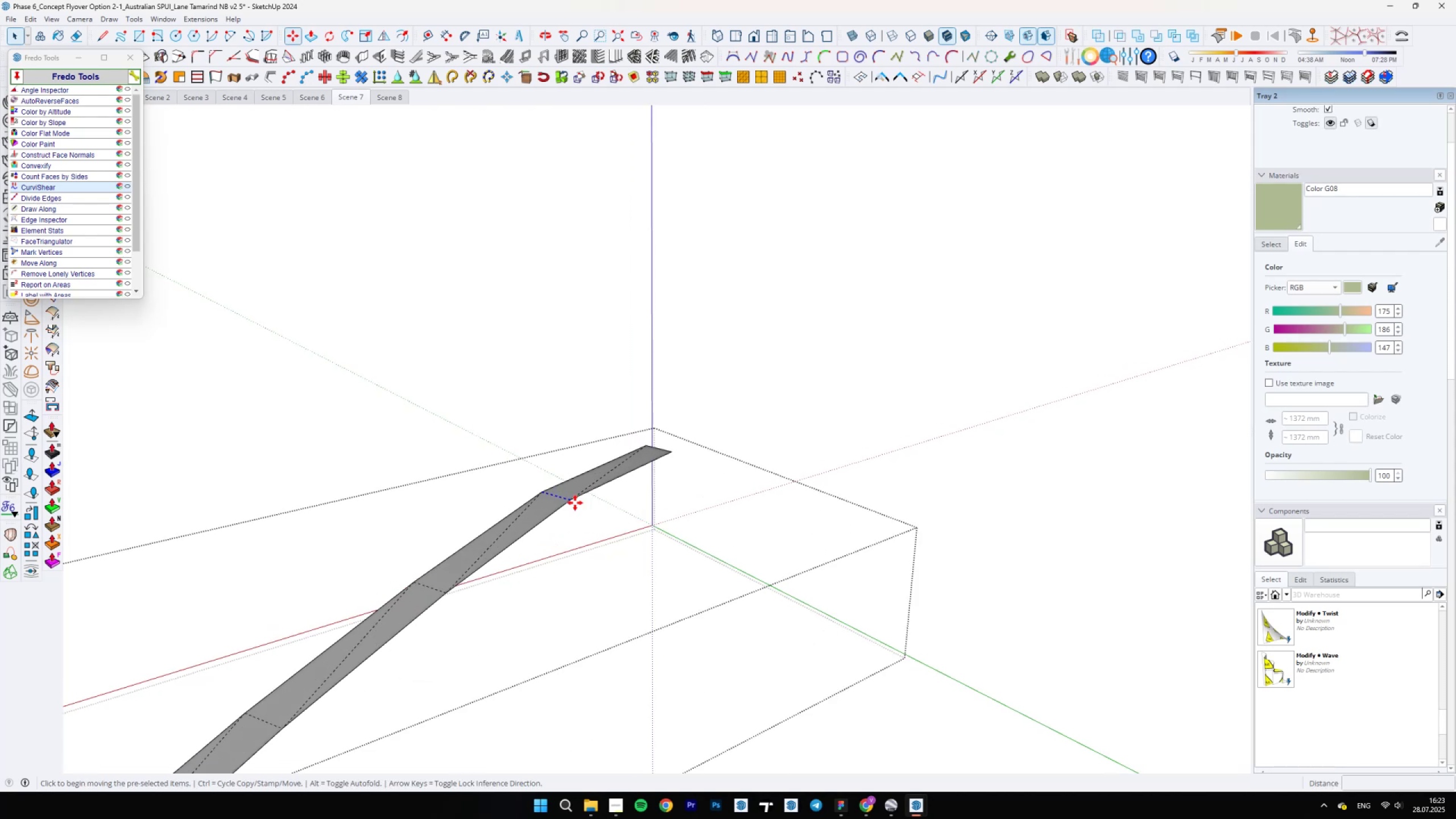 
key(2)
 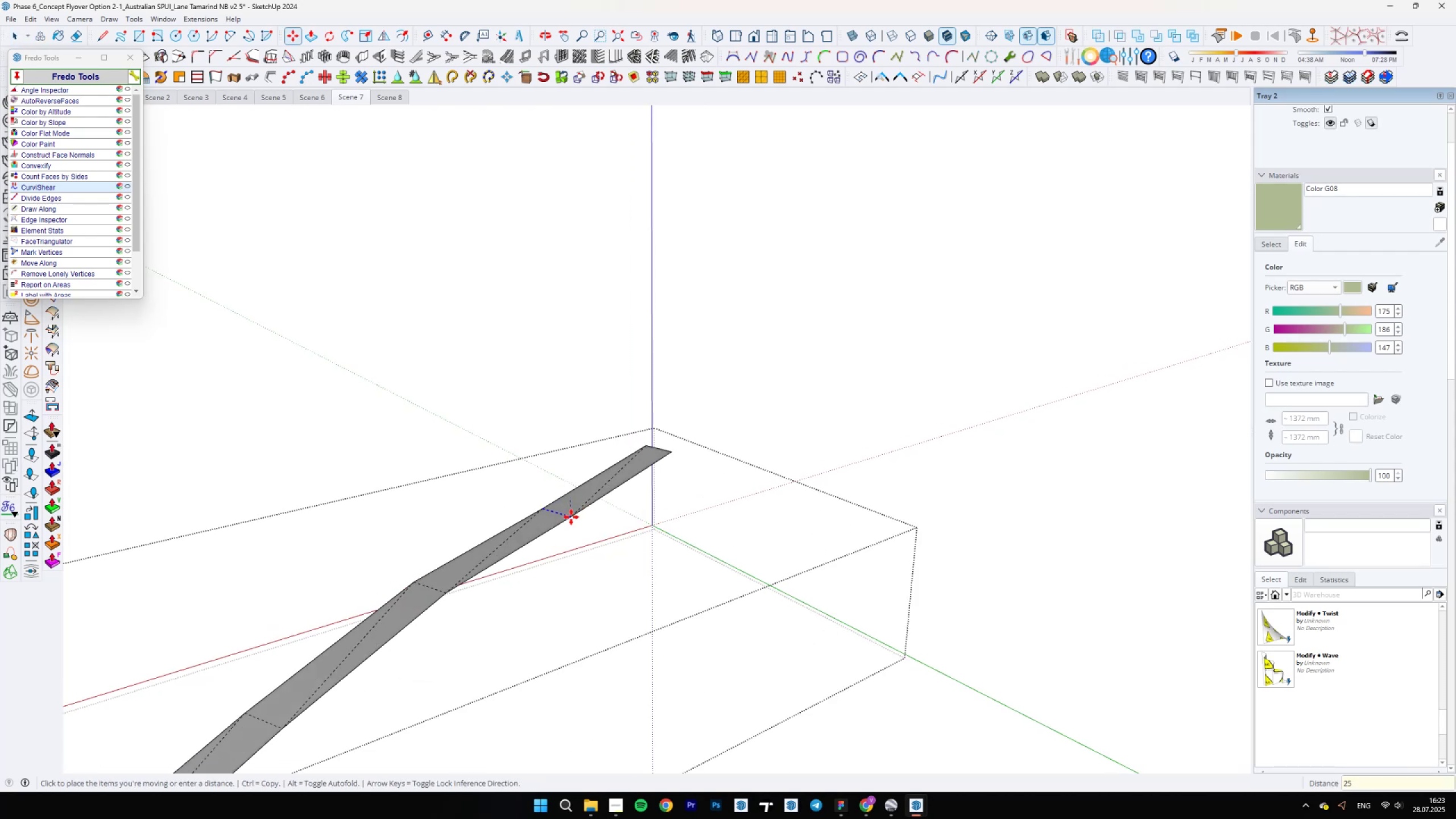 
key(Enter)
 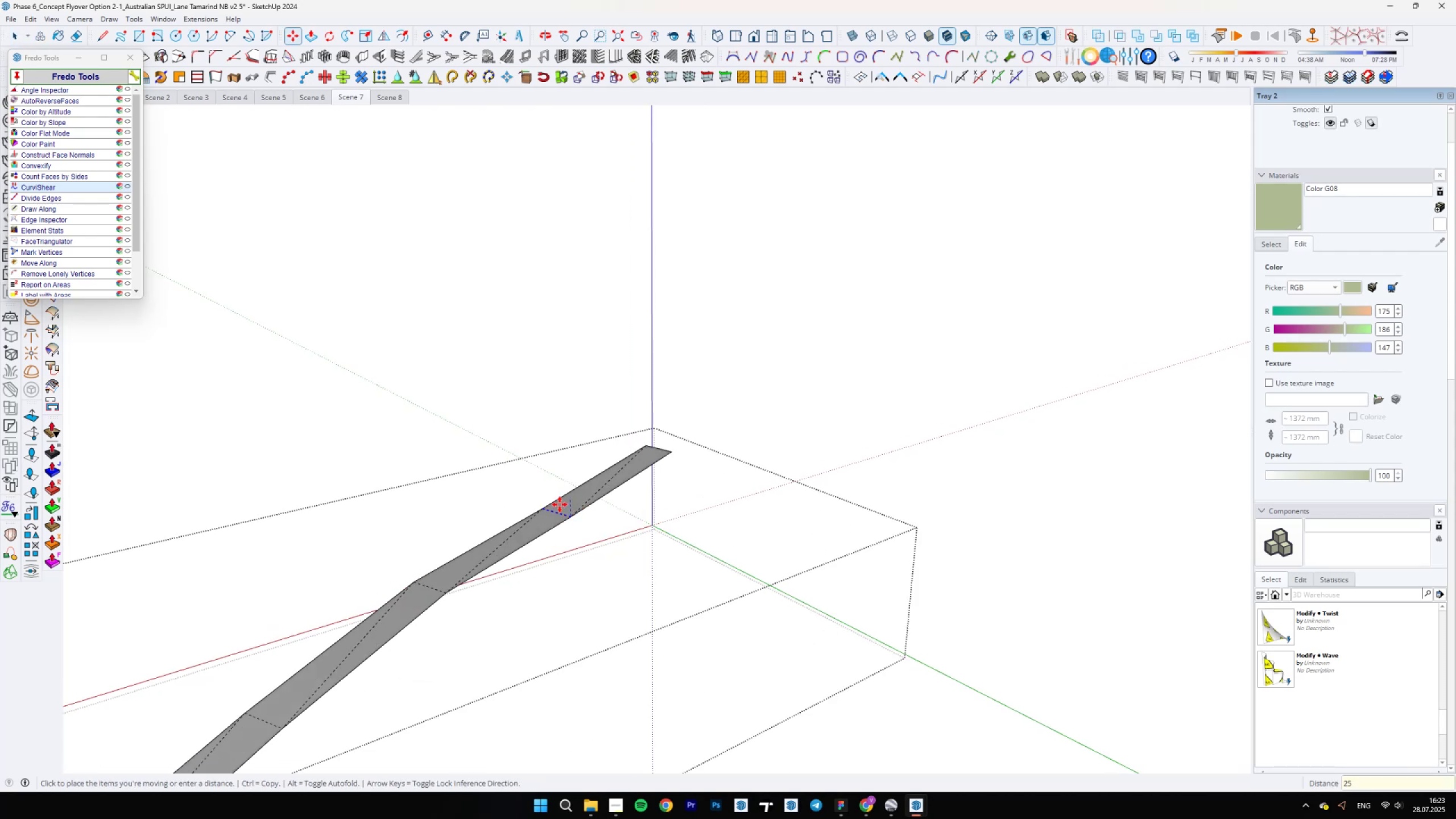 
key(Space)
 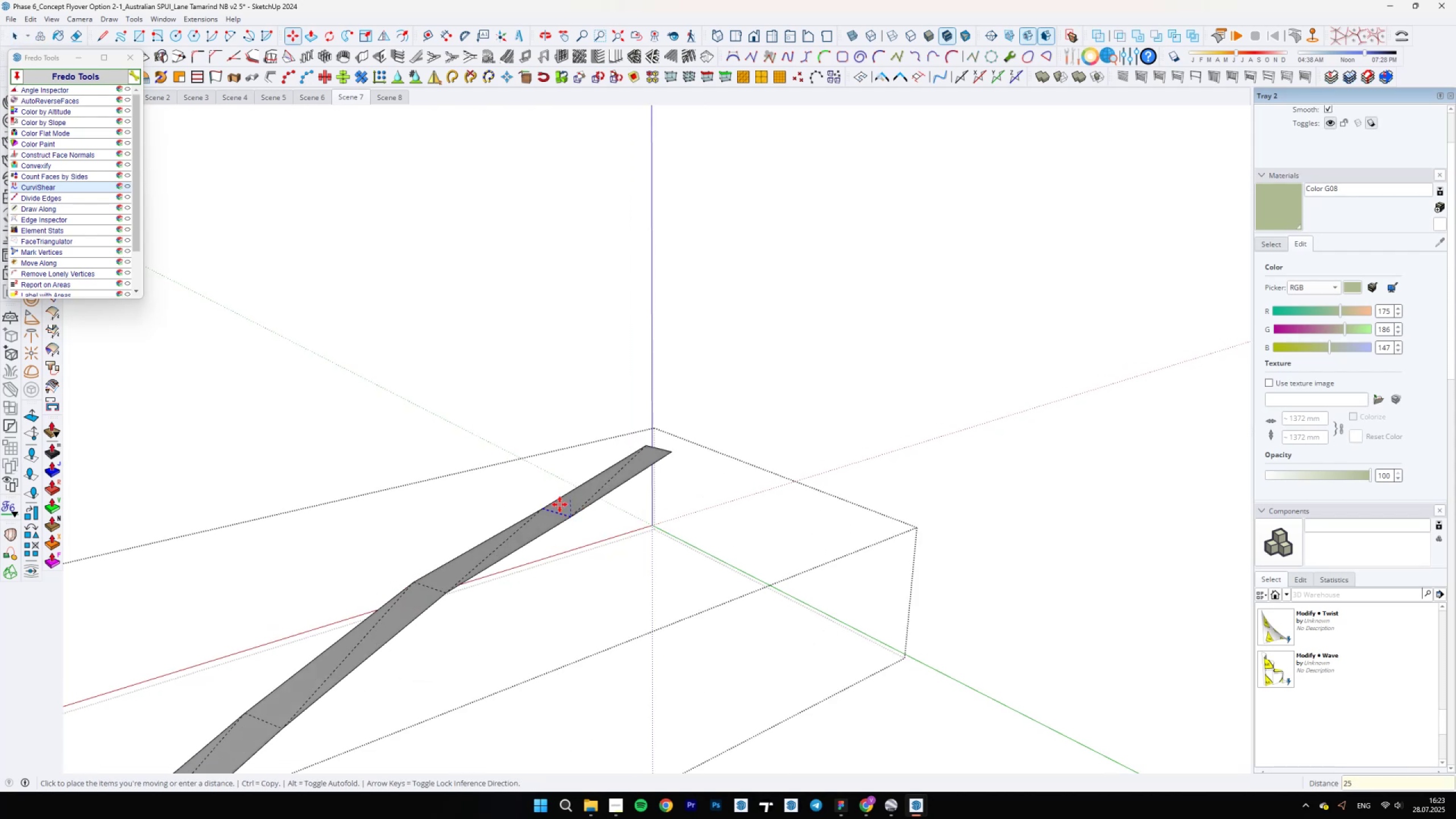 
scroll: coordinate [595, 493], scroll_direction: down, amount: 6.0
 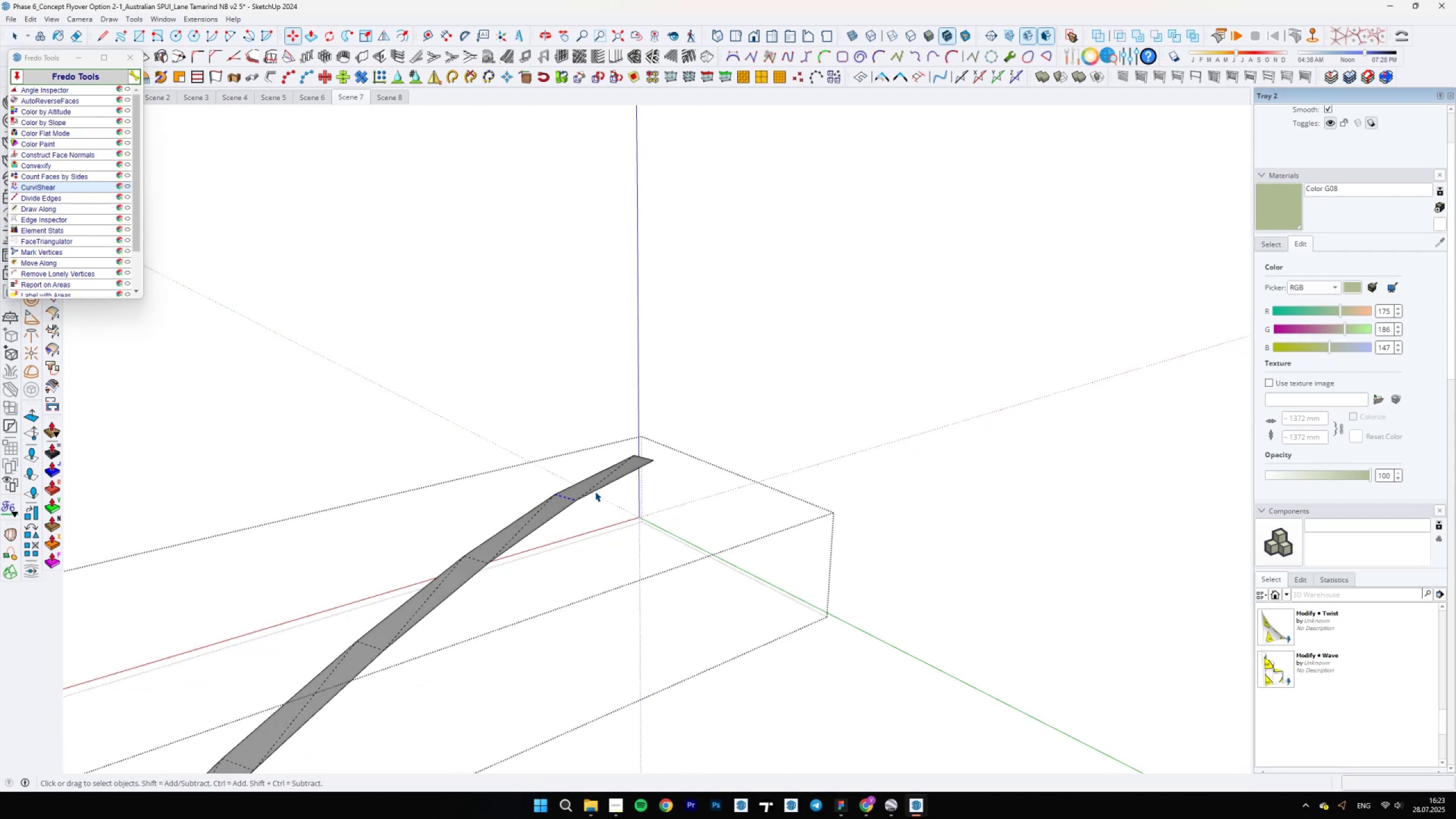 
key(Escape)
 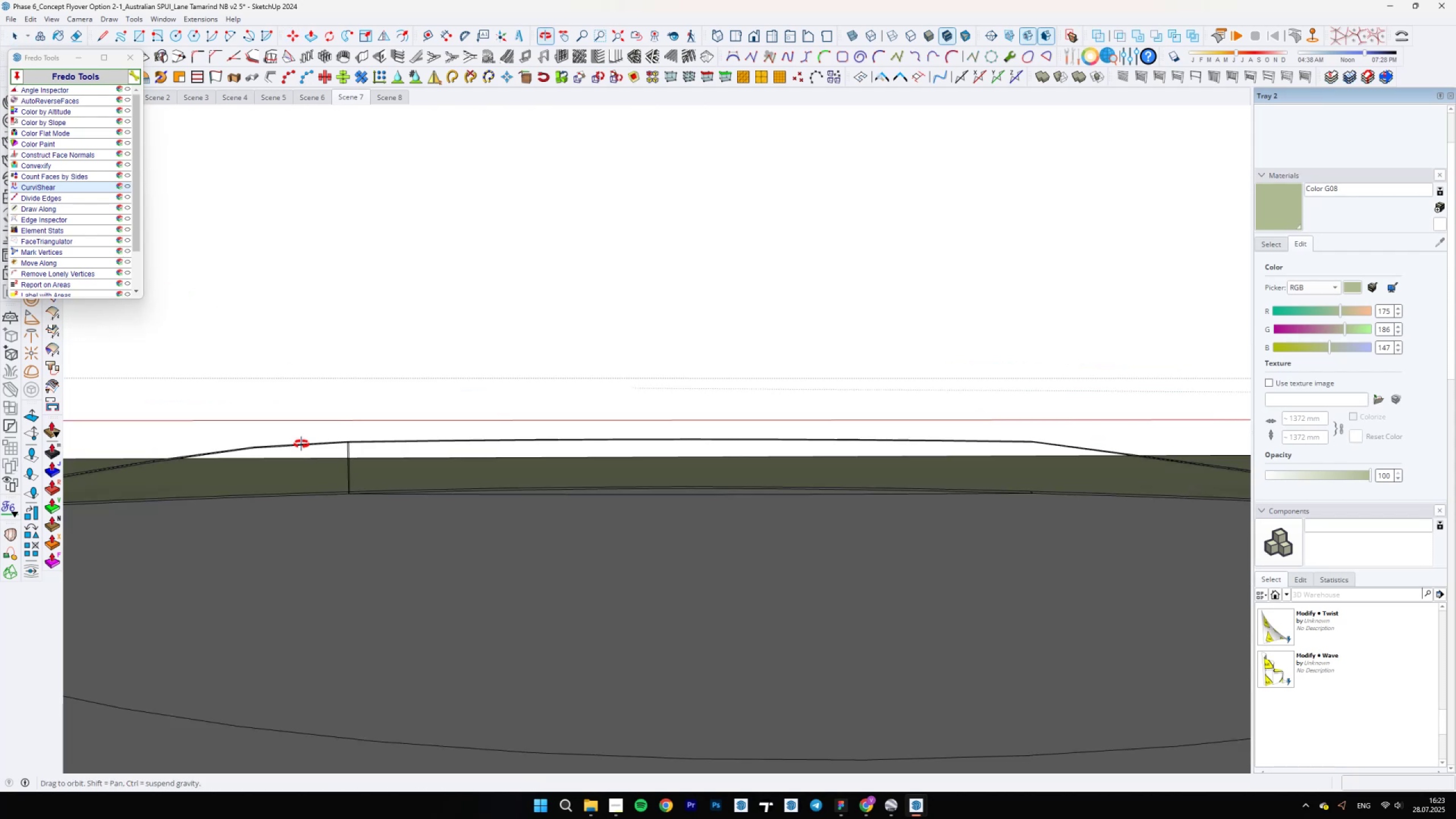 
scroll: coordinate [566, 533], scroll_direction: down, amount: 1.0
 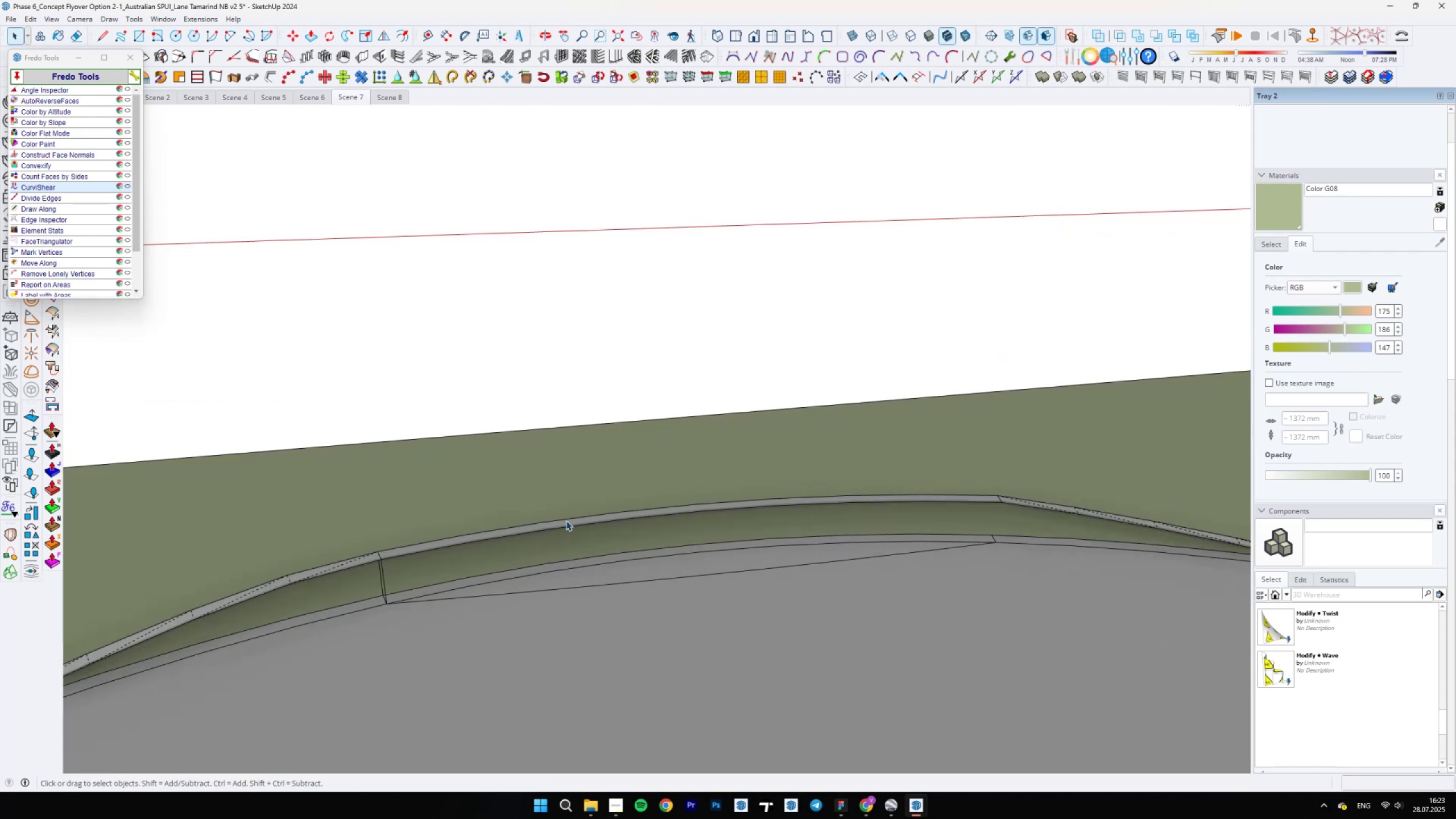 
left_click([566, 519])
 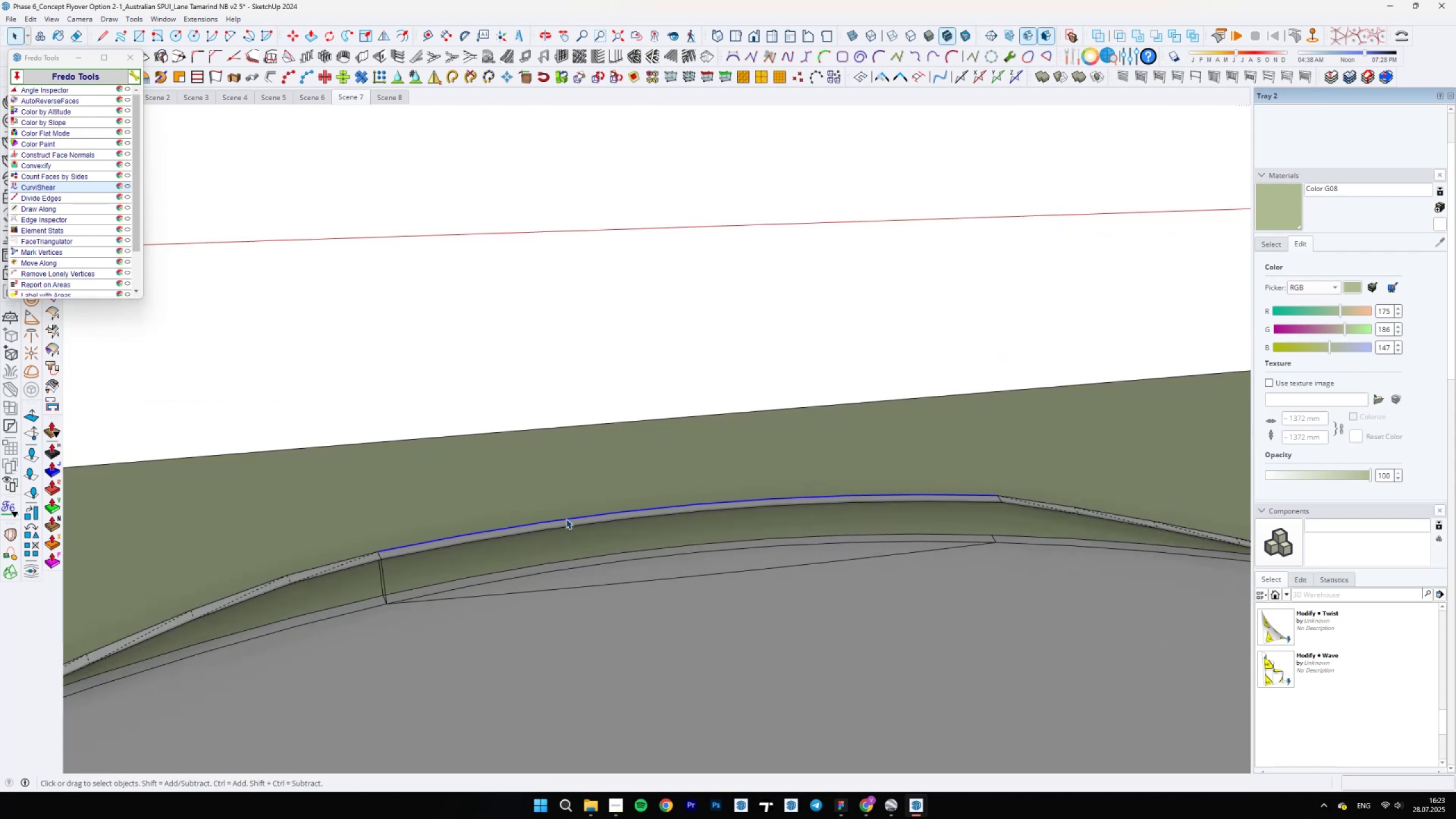 
scroll: coordinate [894, 531], scroll_direction: down, amount: 1.0
 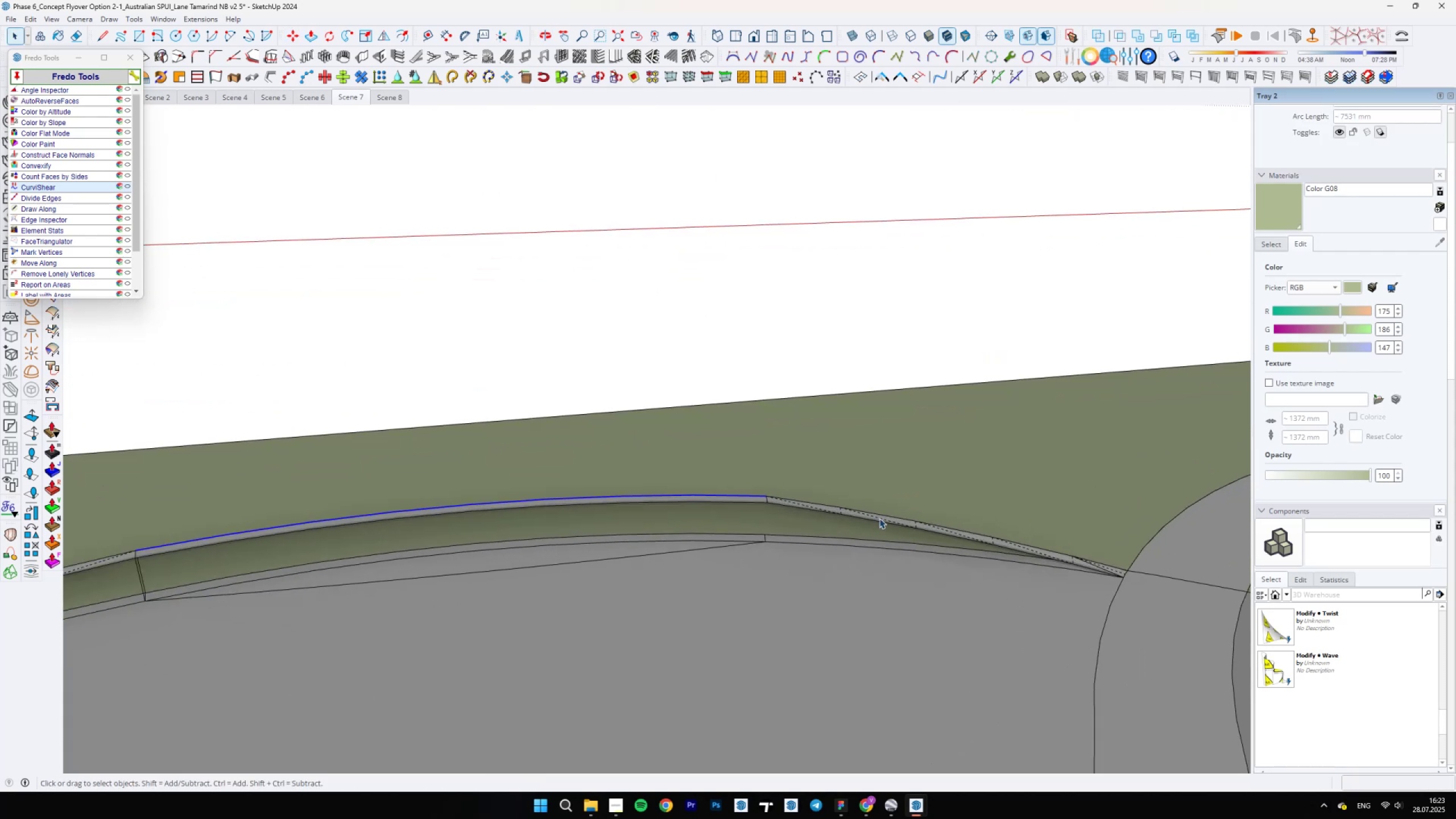 
left_click([879, 518])
 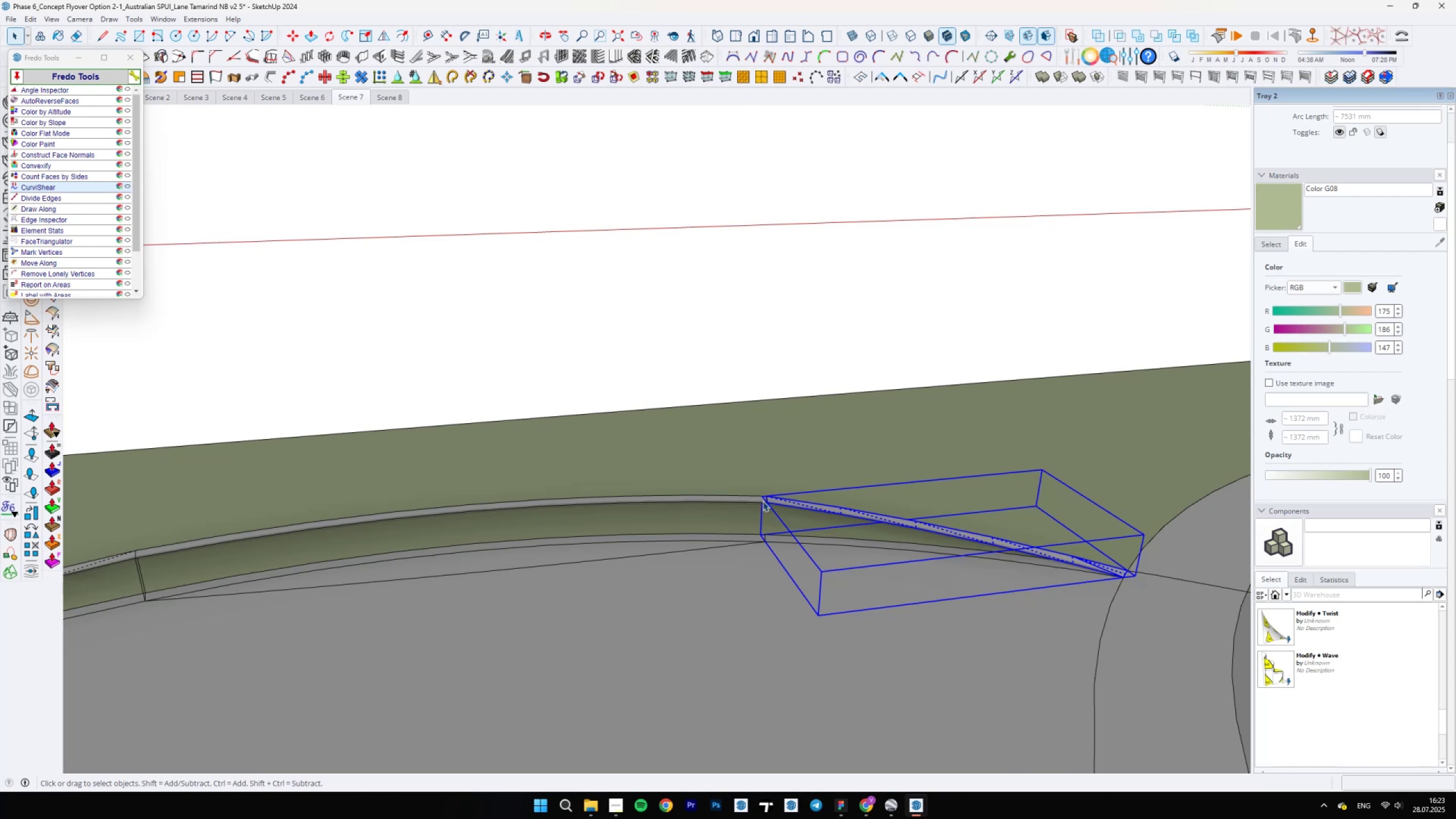 
scroll: coordinate [759, 506], scroll_direction: up, amount: 9.0
 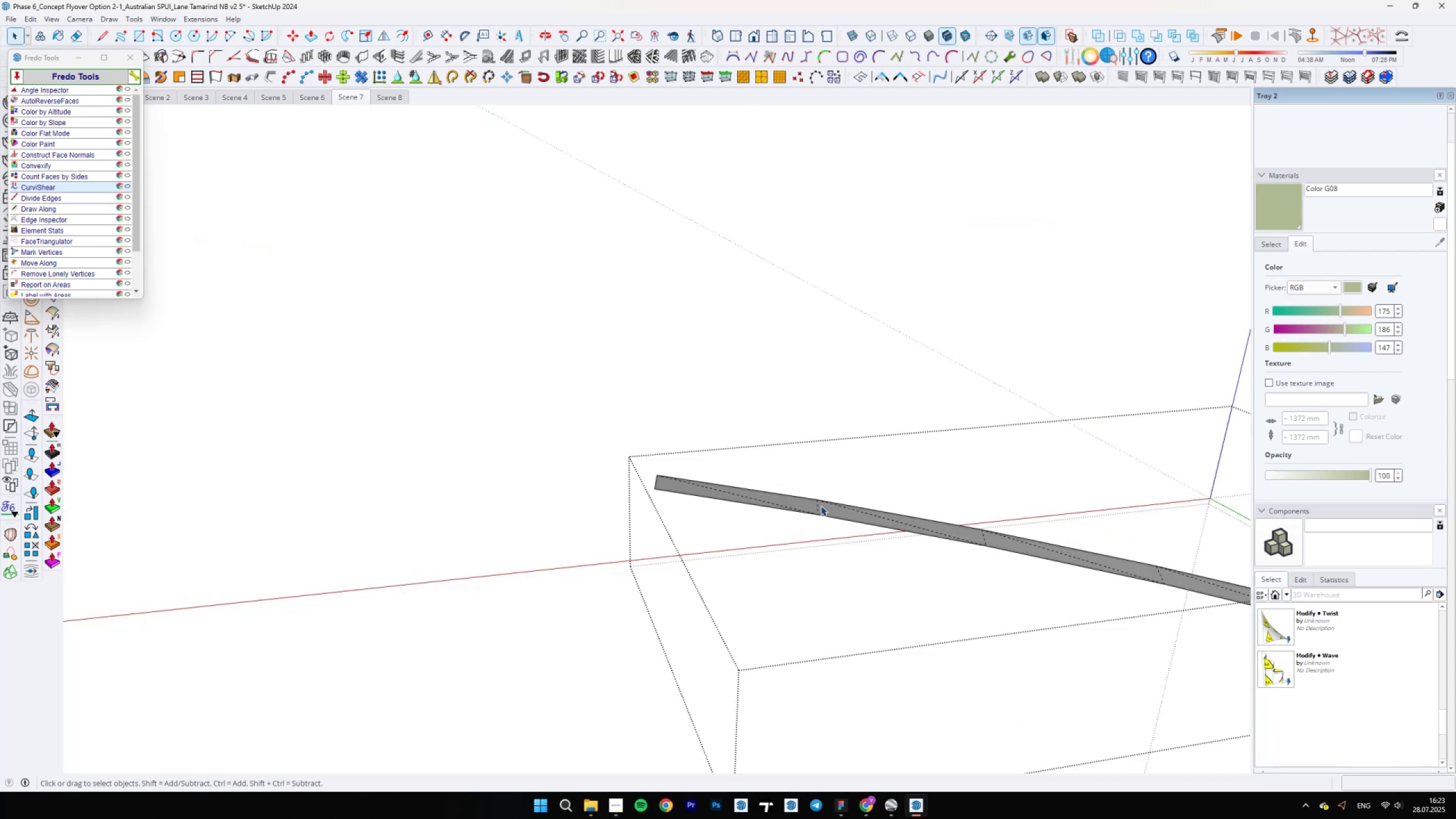 
left_click([817, 506])
 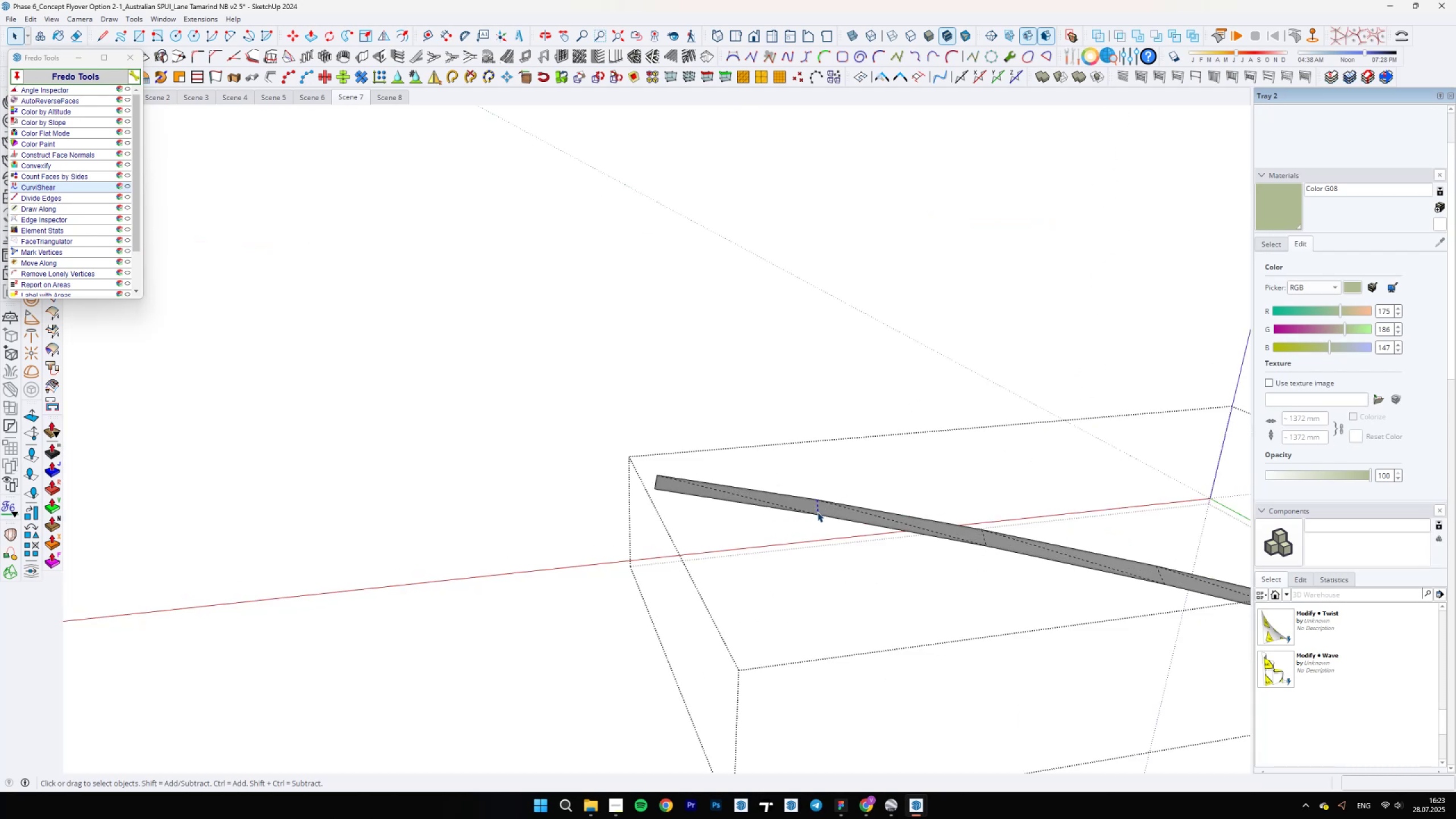 
key(M)
 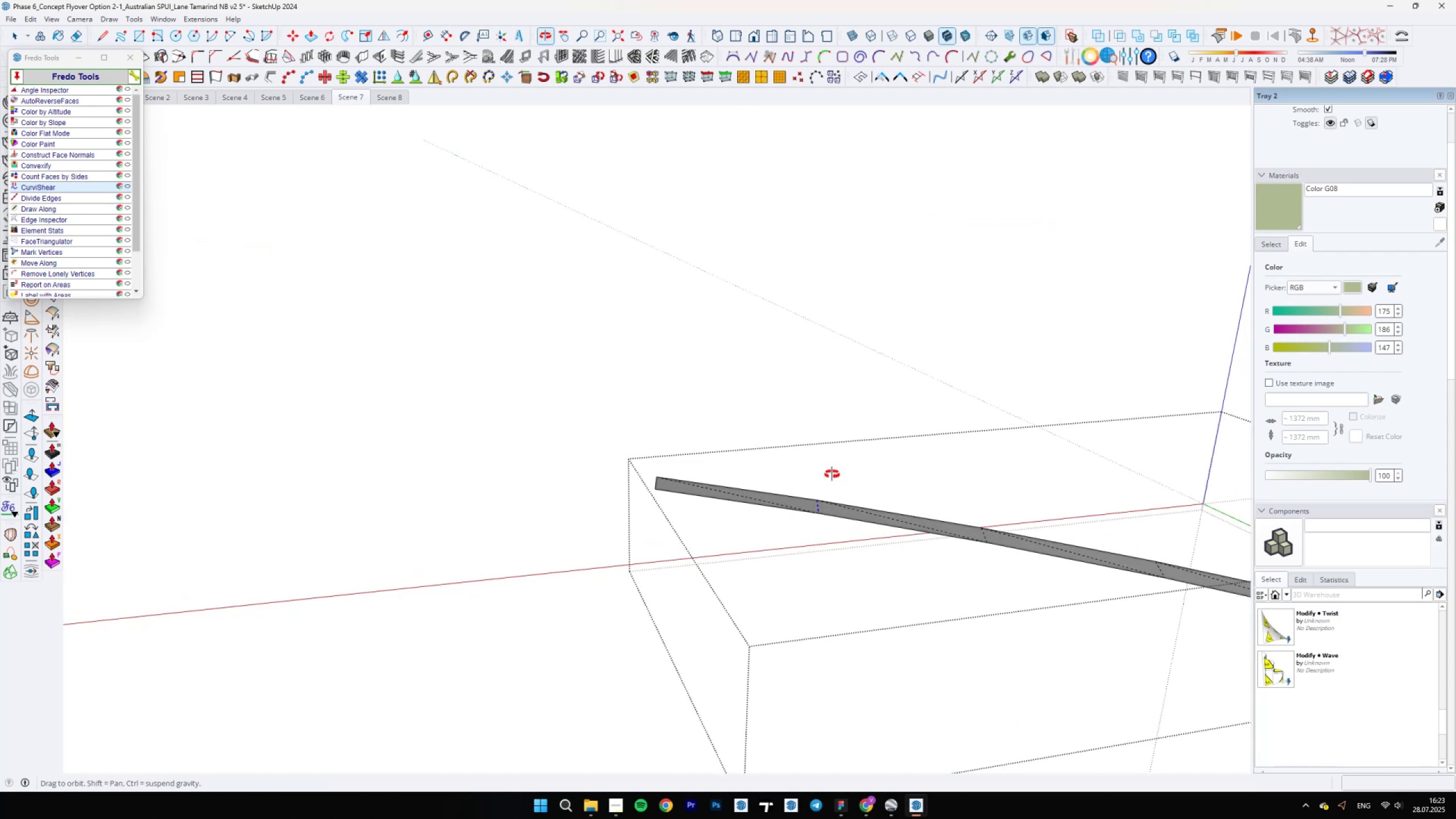 
left_click([820, 515])
 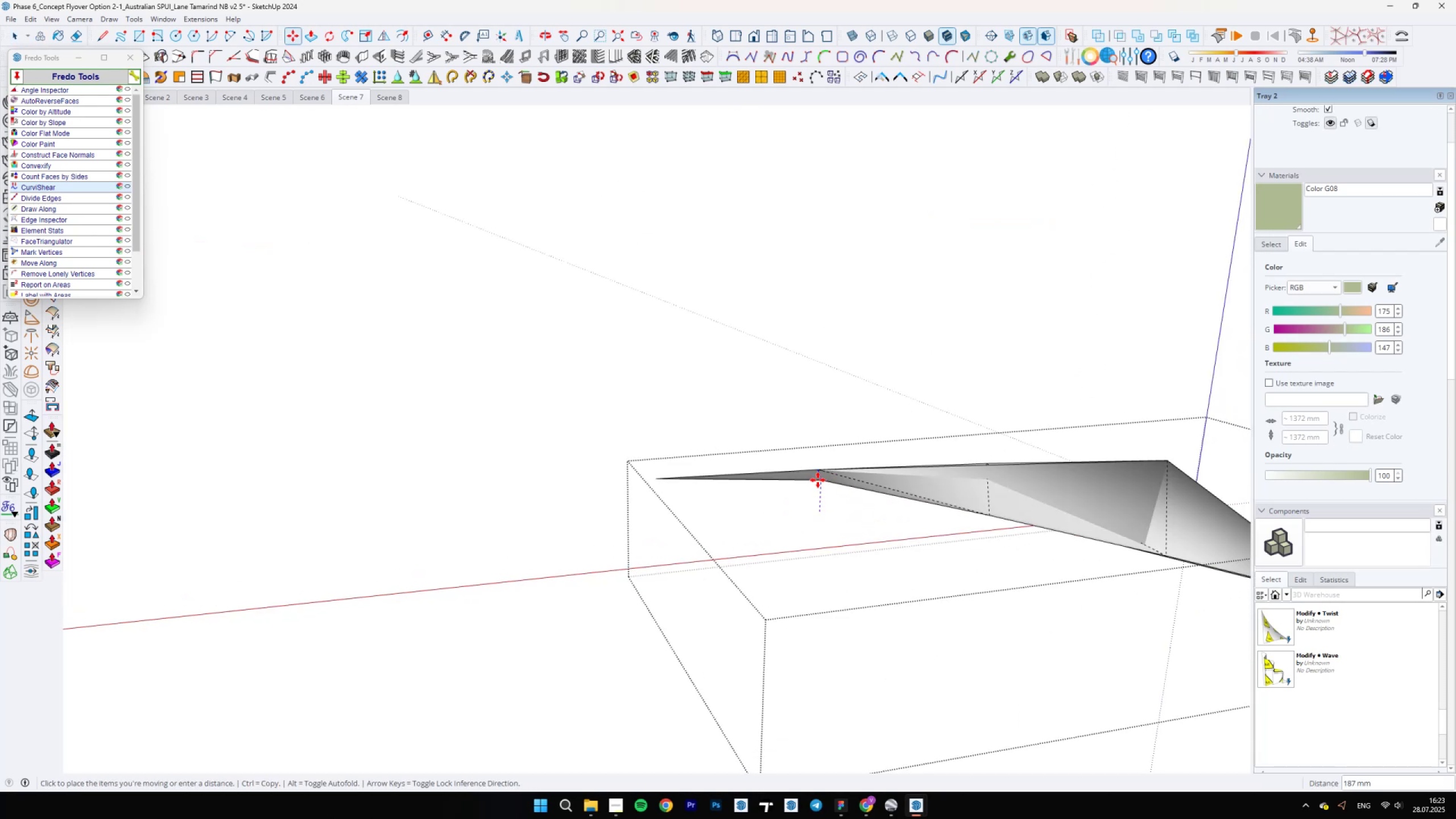 
key(Space)
 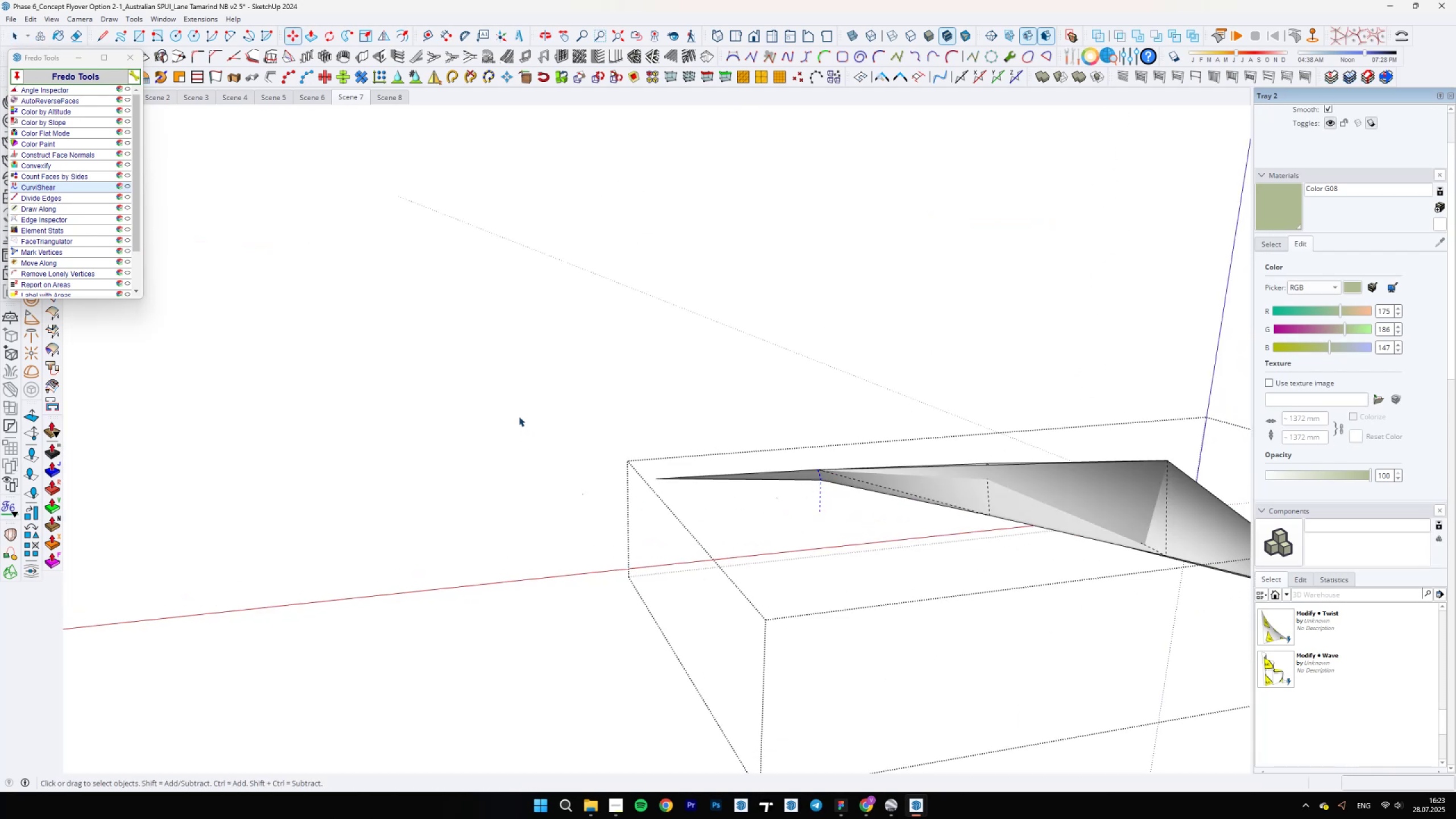 
scroll: coordinate [790, 499], scroll_direction: down, amount: 5.0
 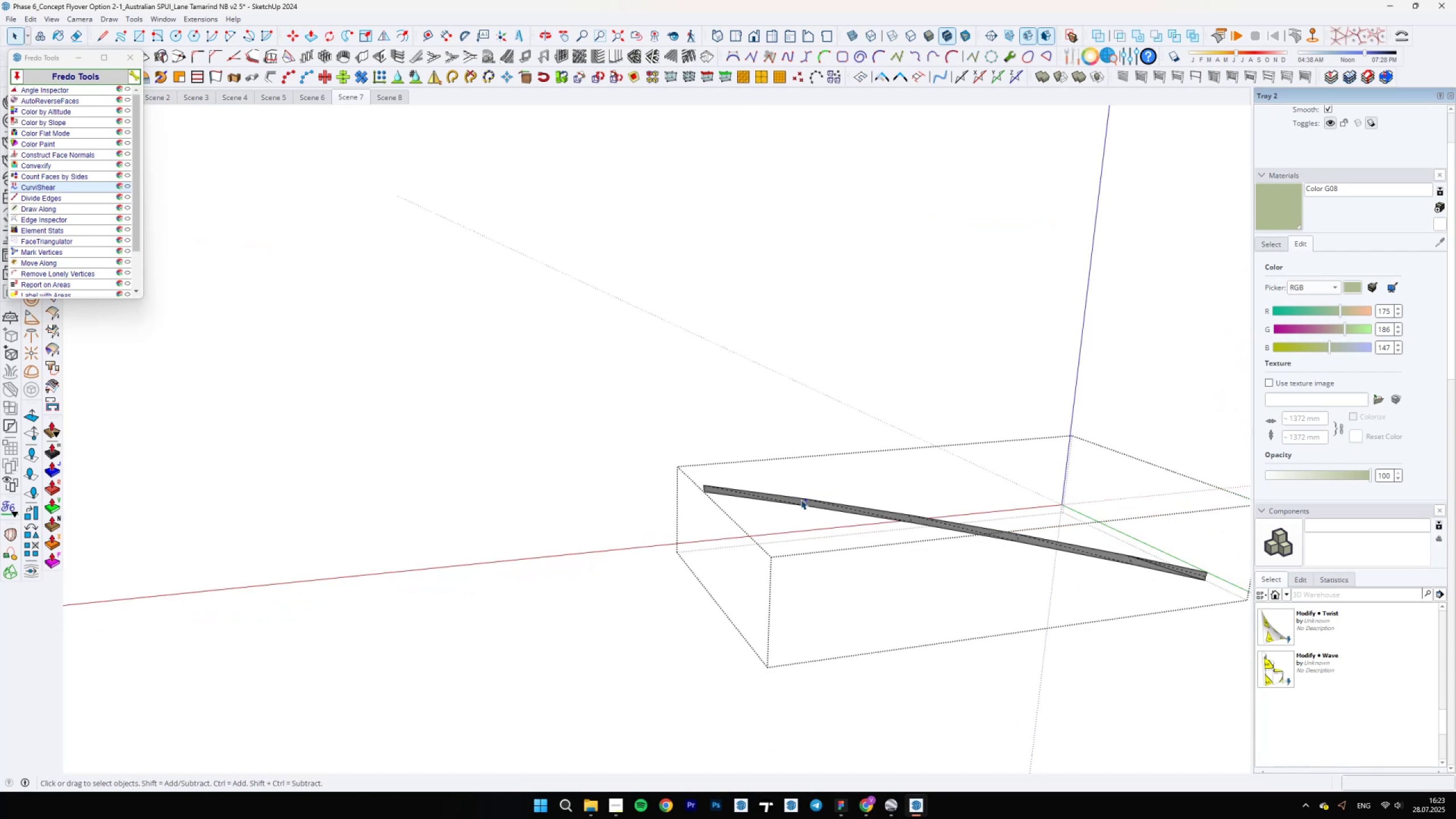 
left_click([802, 500])
 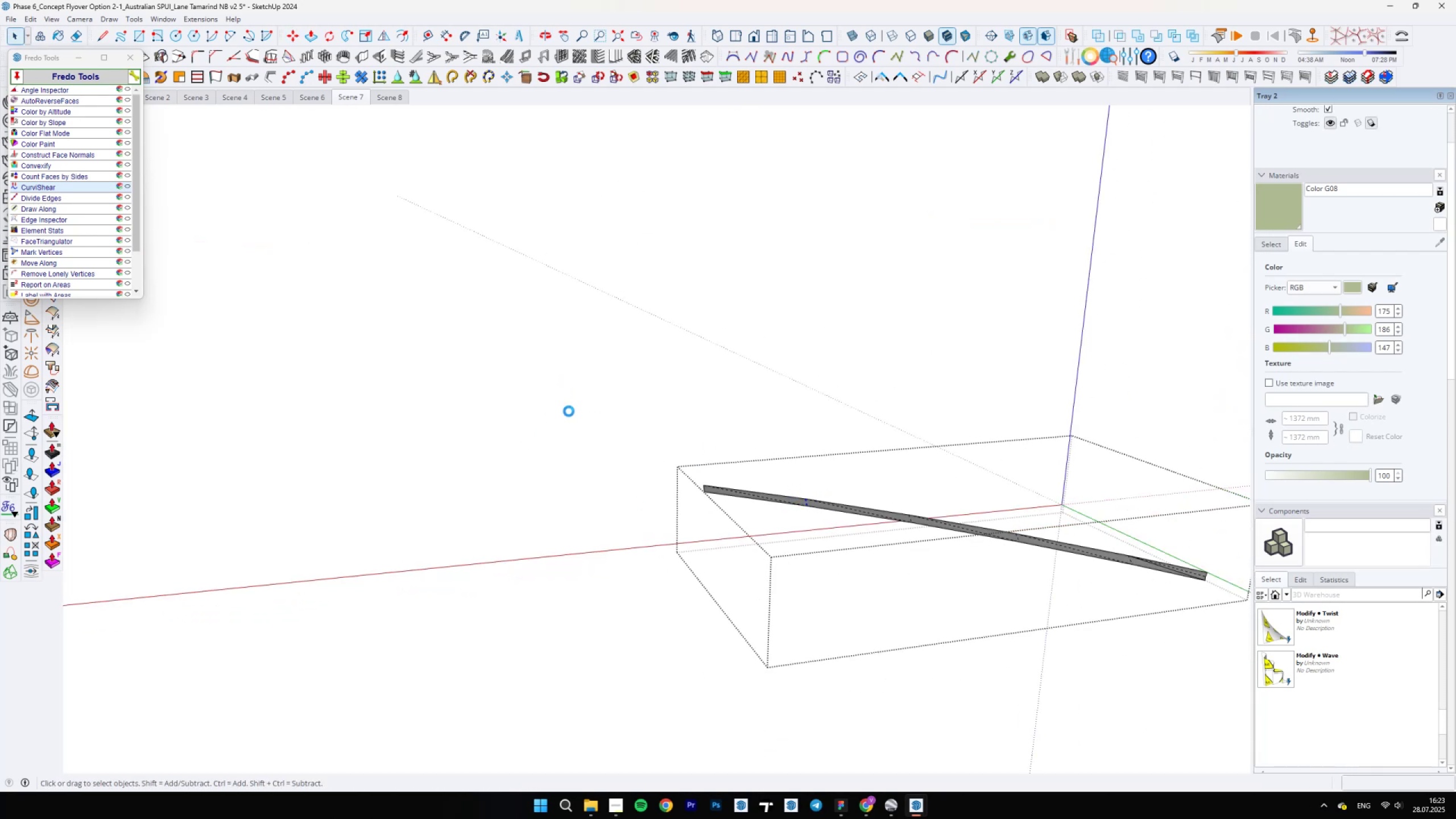 
scroll: coordinate [889, 478], scroll_direction: down, amount: 4.0
 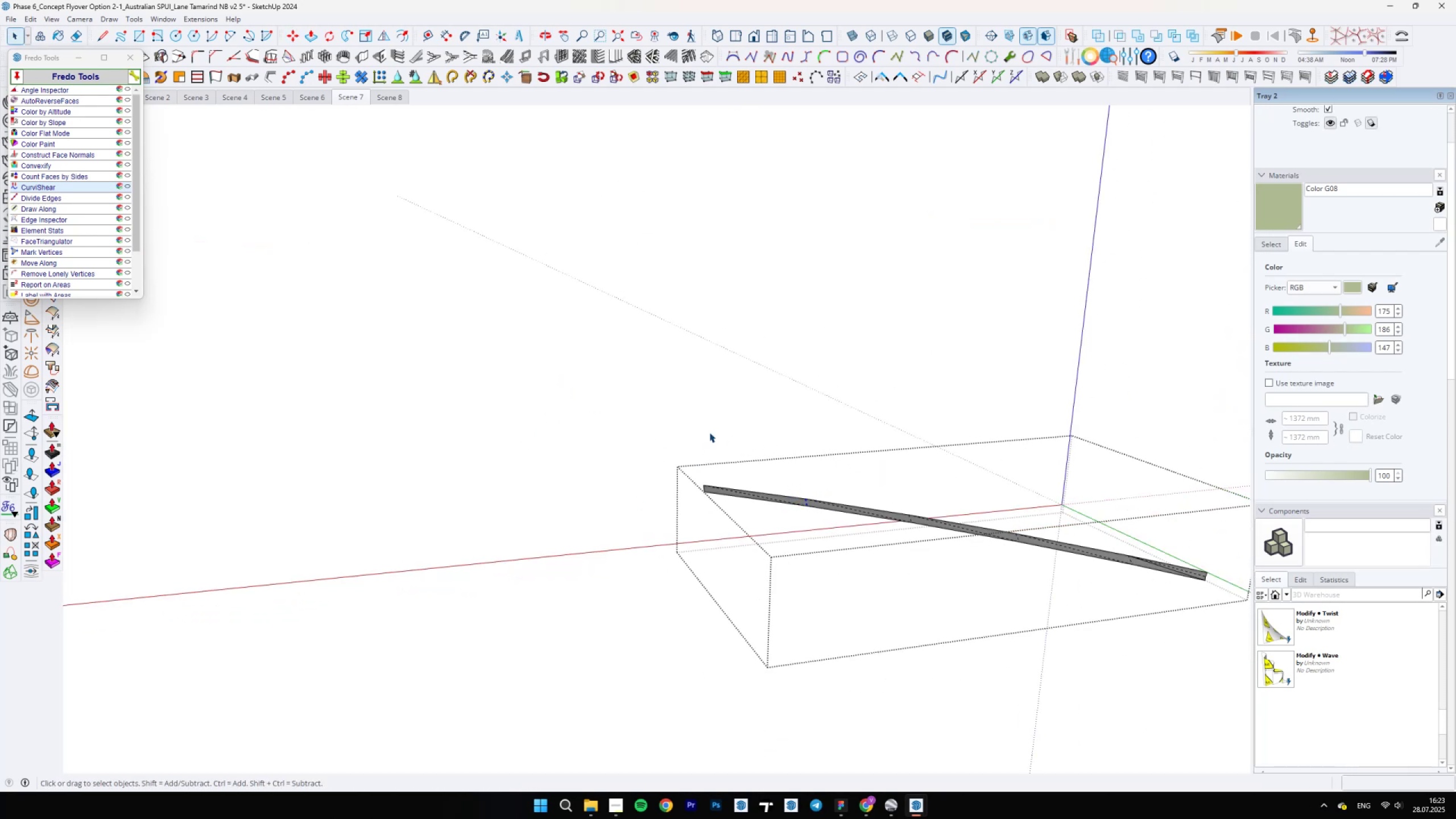 
left_click_drag(start_coordinate=[560, 380], to_coordinate=[1128, 651])
 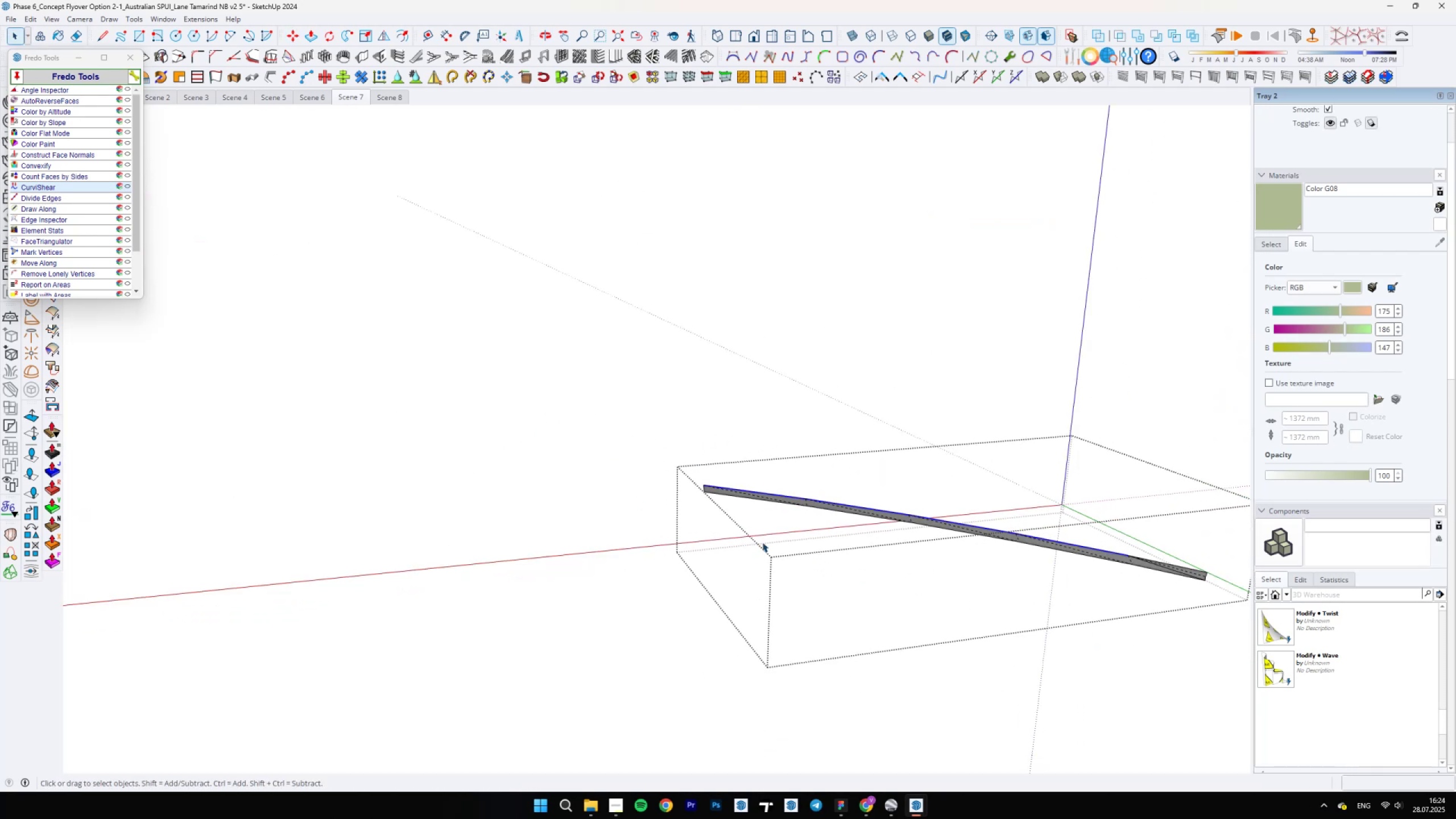 
left_click_drag(start_coordinate=[610, 442], to_coordinate=[1255, 672])
 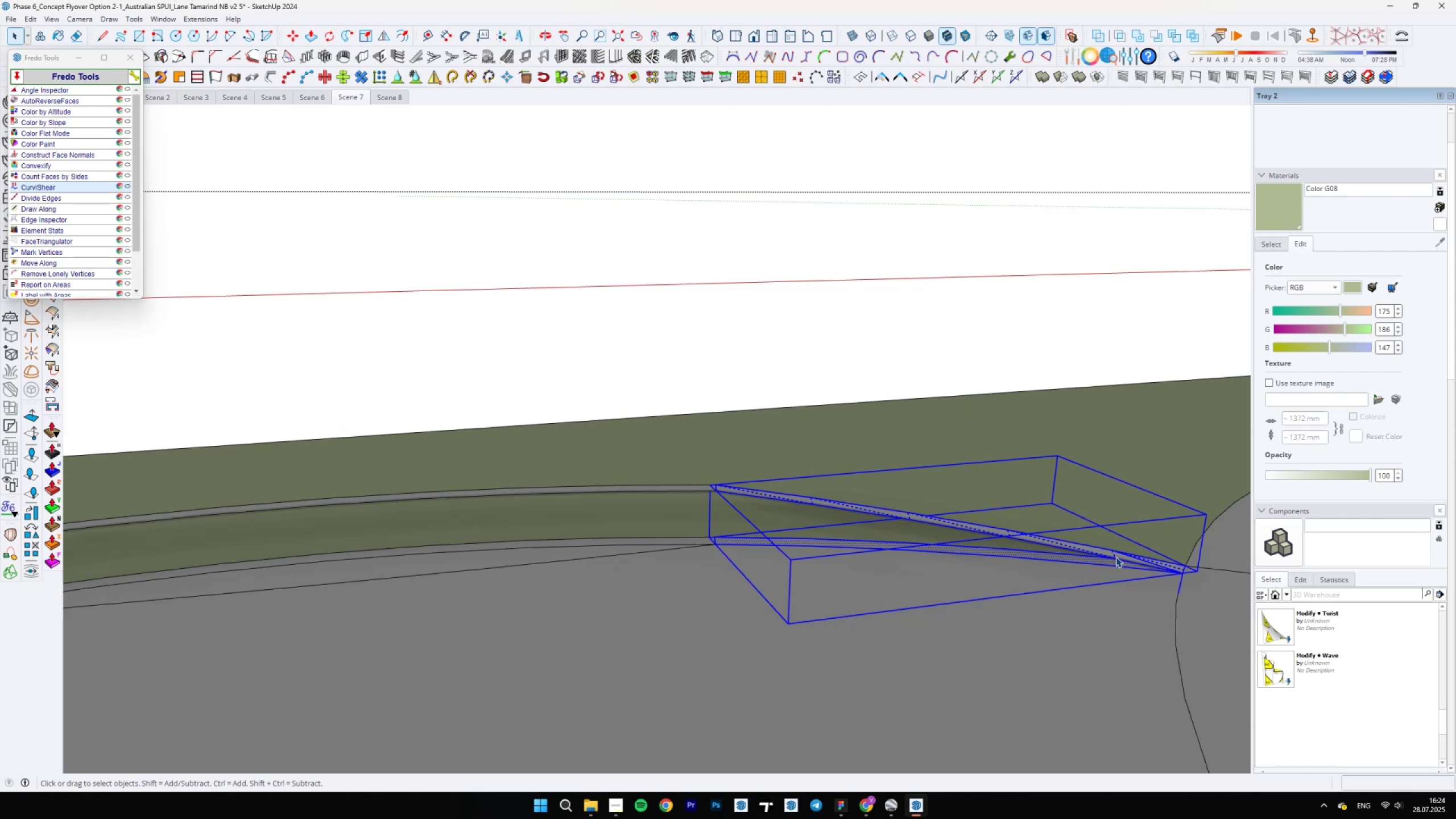 
double_click([1116, 557])
 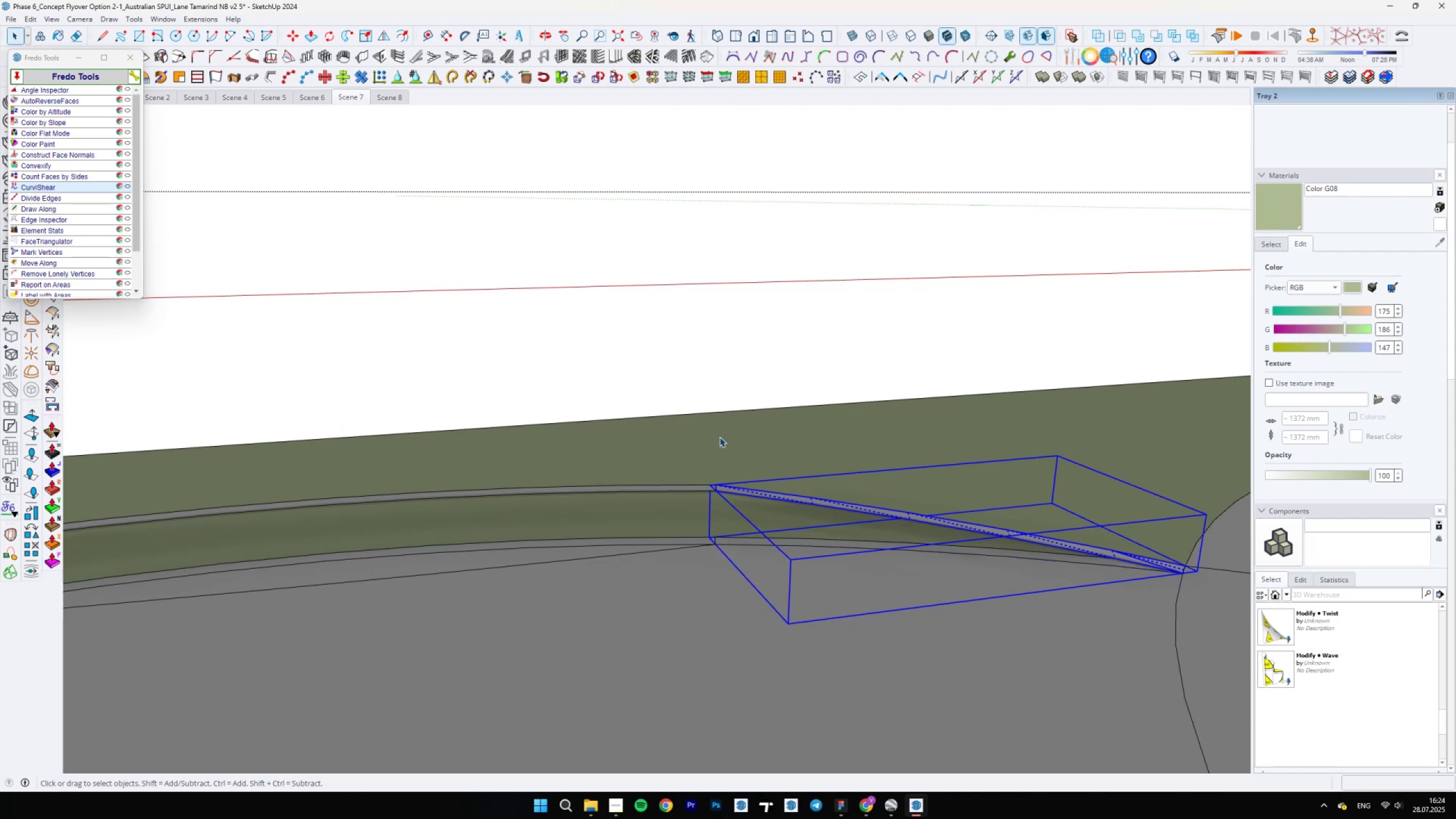 
left_click_drag(start_coordinate=[643, 394], to_coordinate=[1250, 701])
 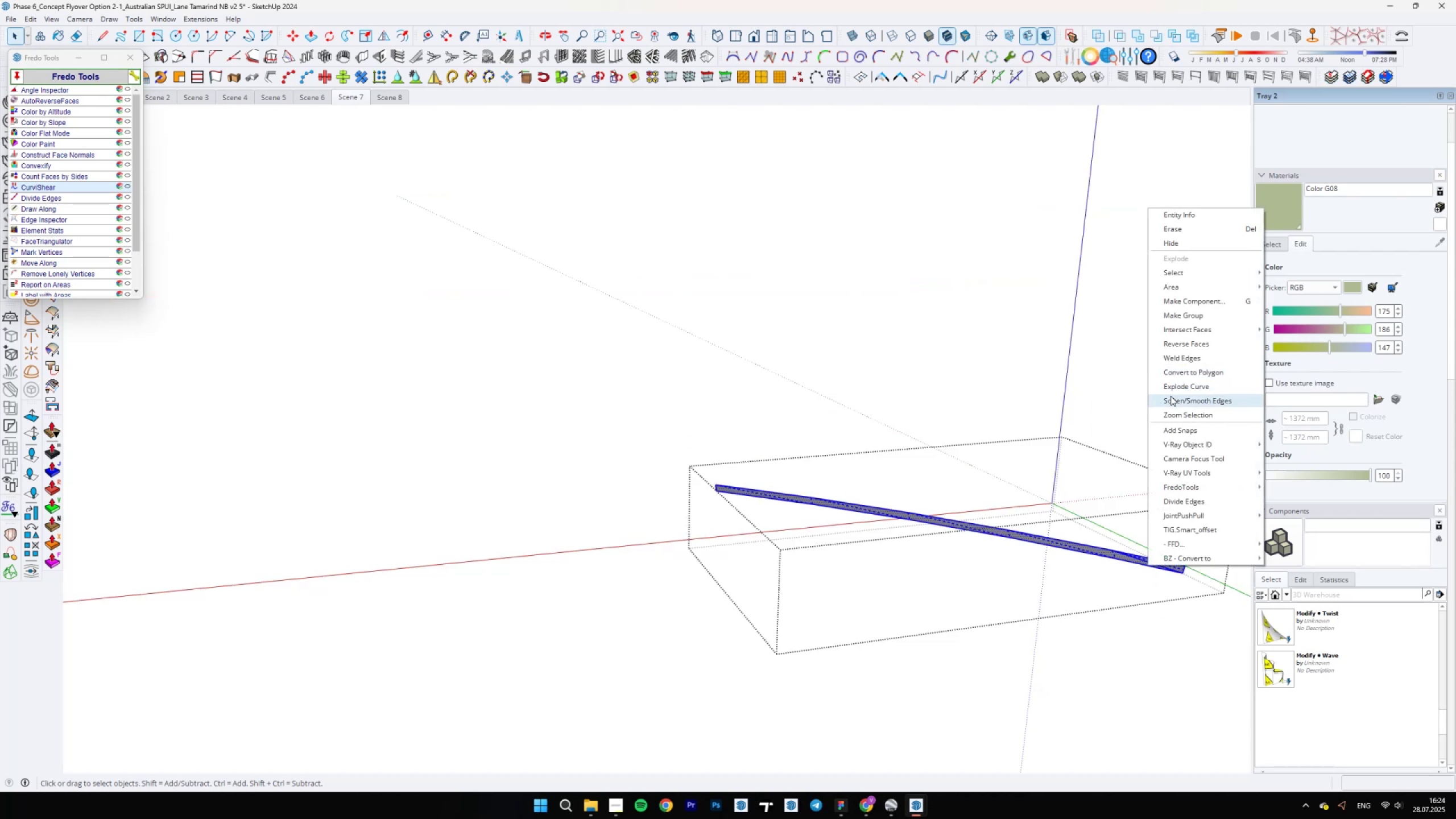 
left_click([1169, 383])
 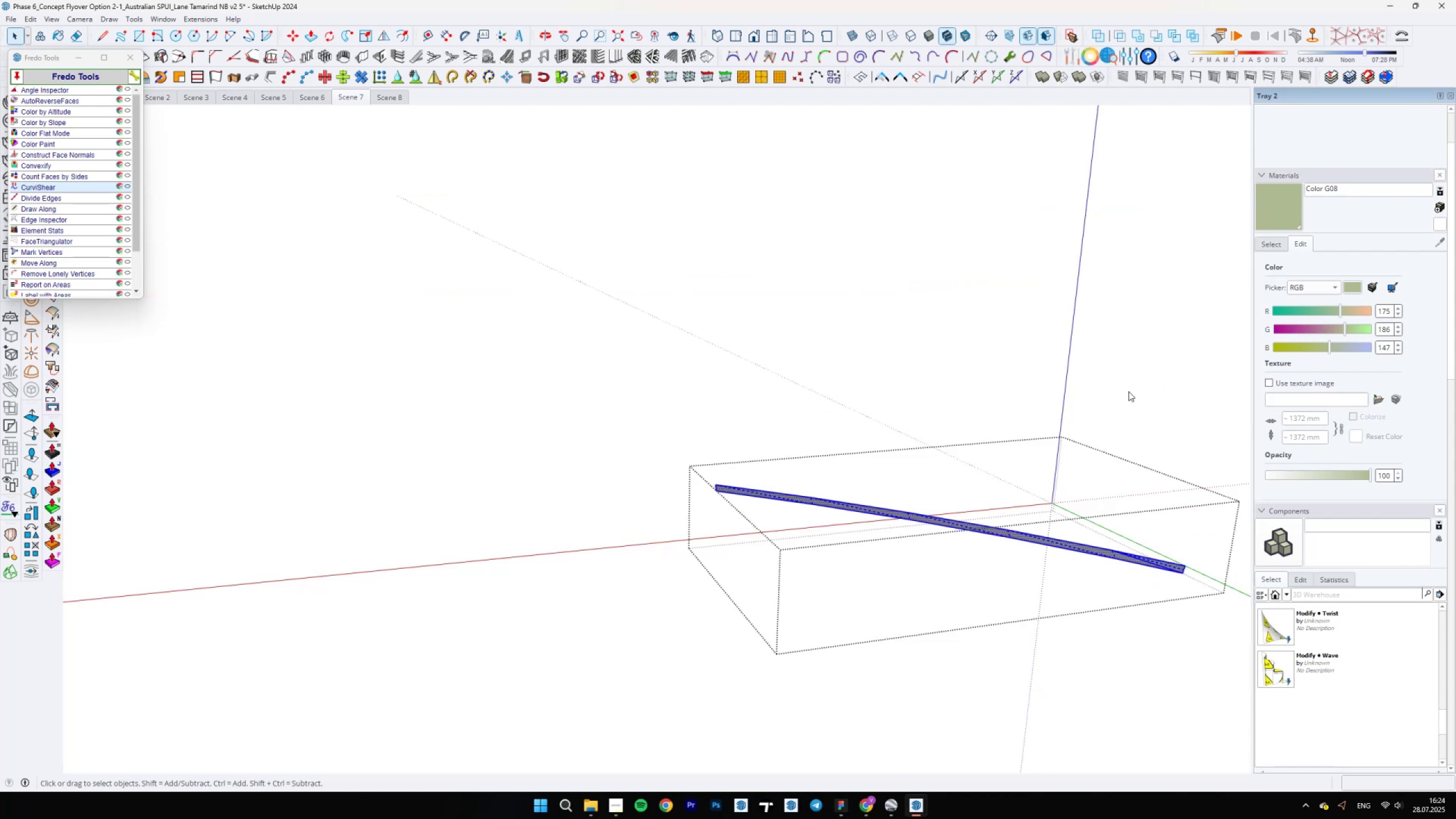 
scroll: coordinate [788, 487], scroll_direction: up, amount: 8.0
 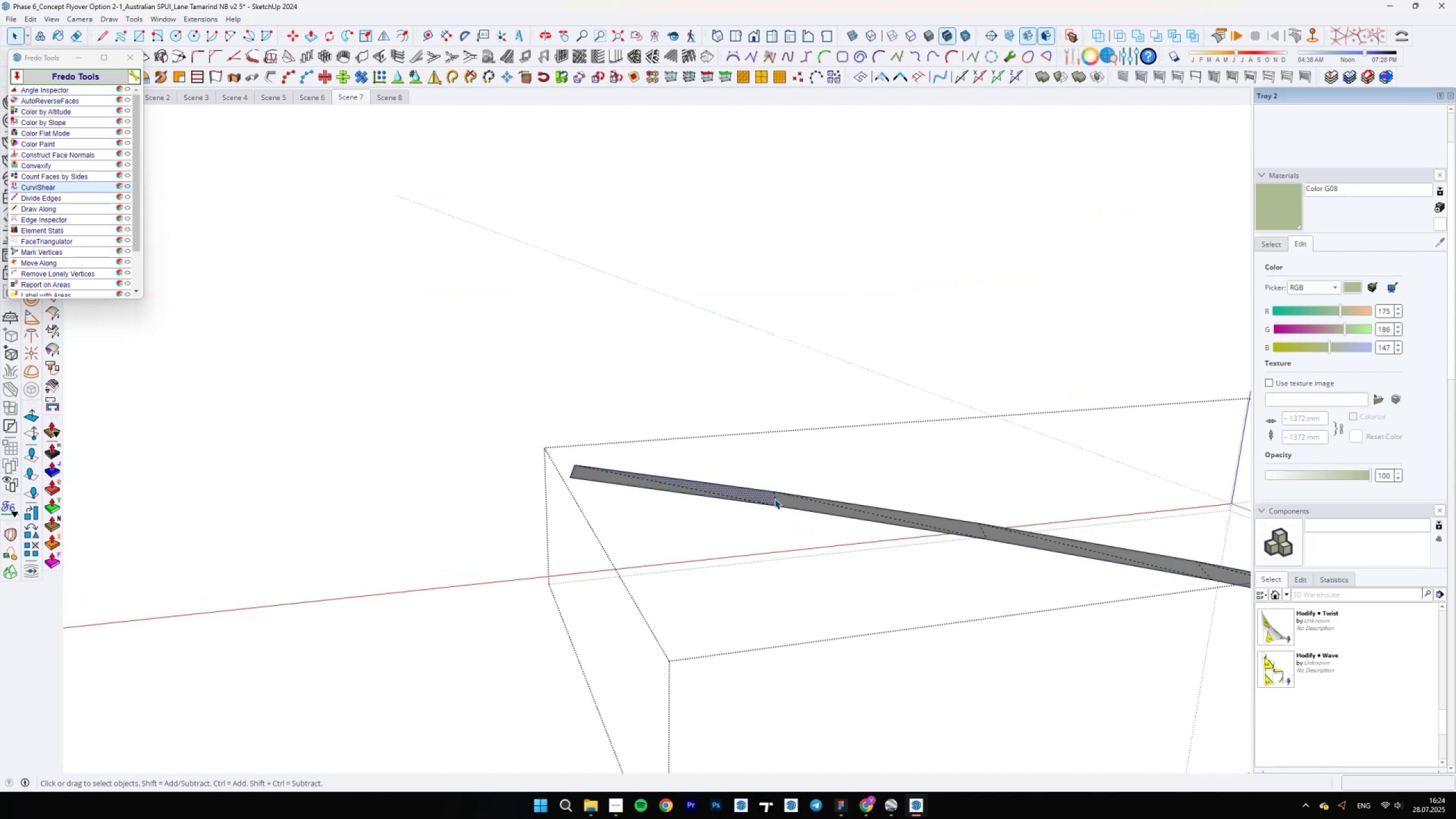 
left_click([776, 494])
 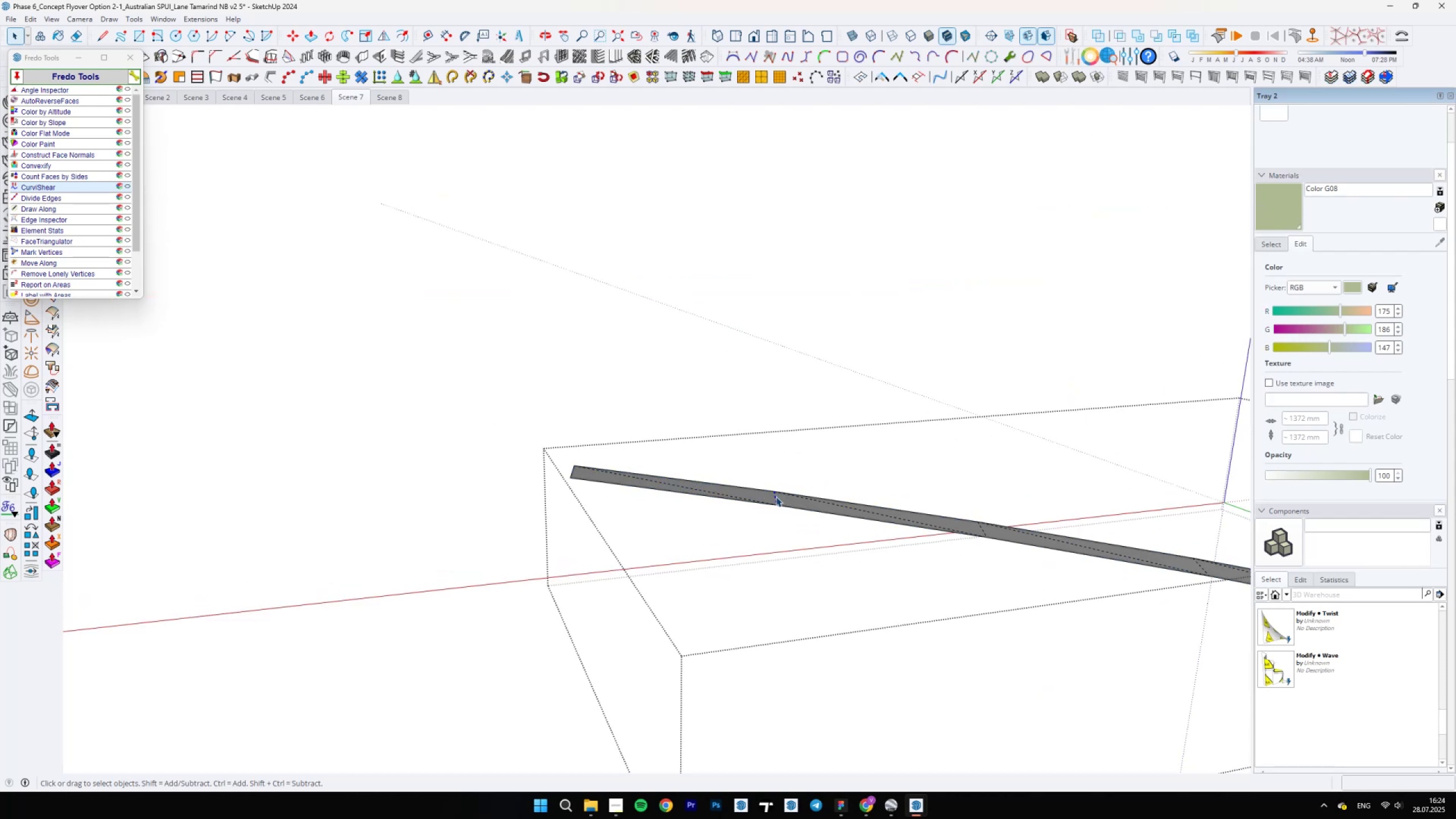 
key(M)
 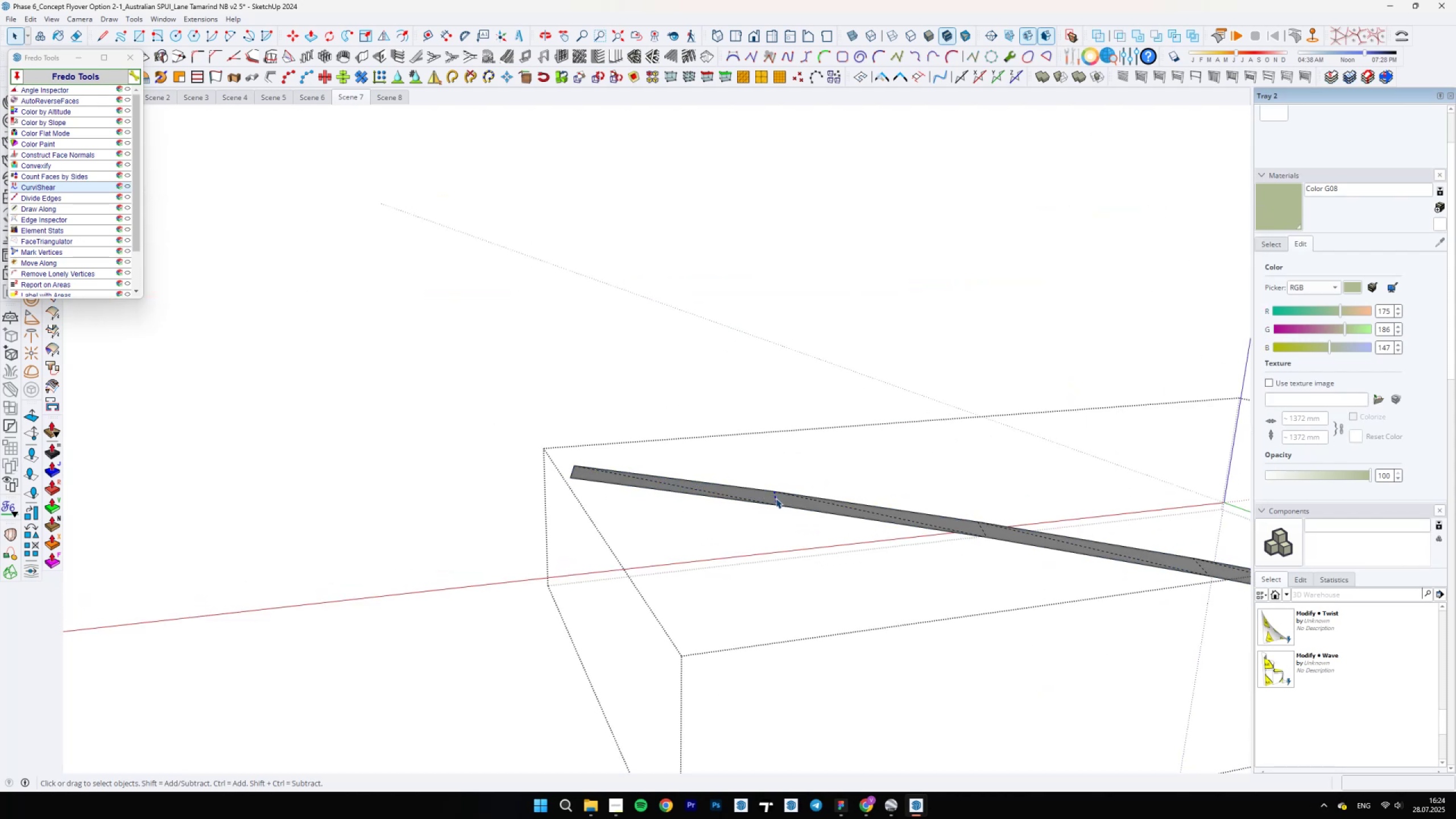 
left_click([776, 504])
 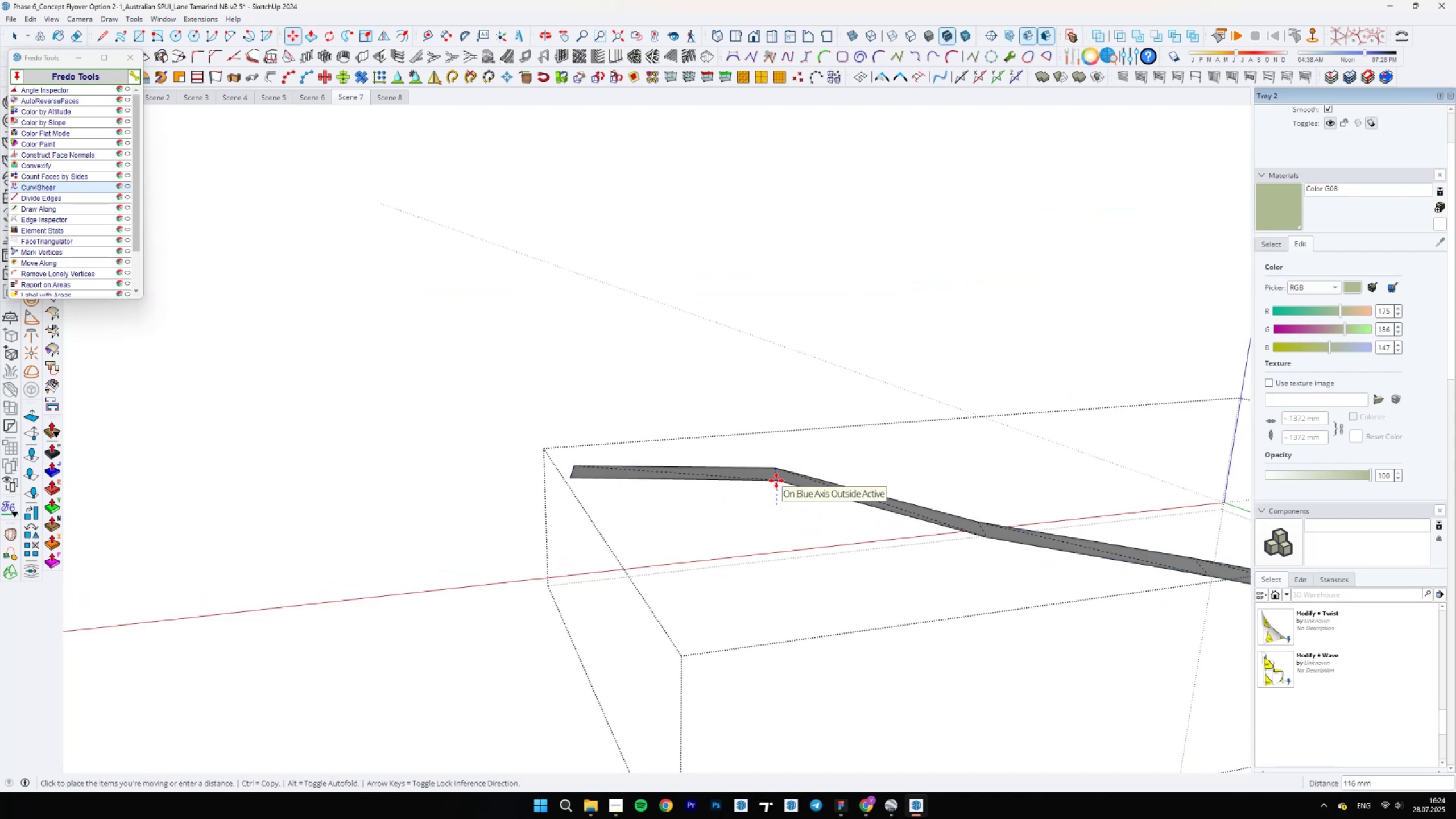 
type(75)
 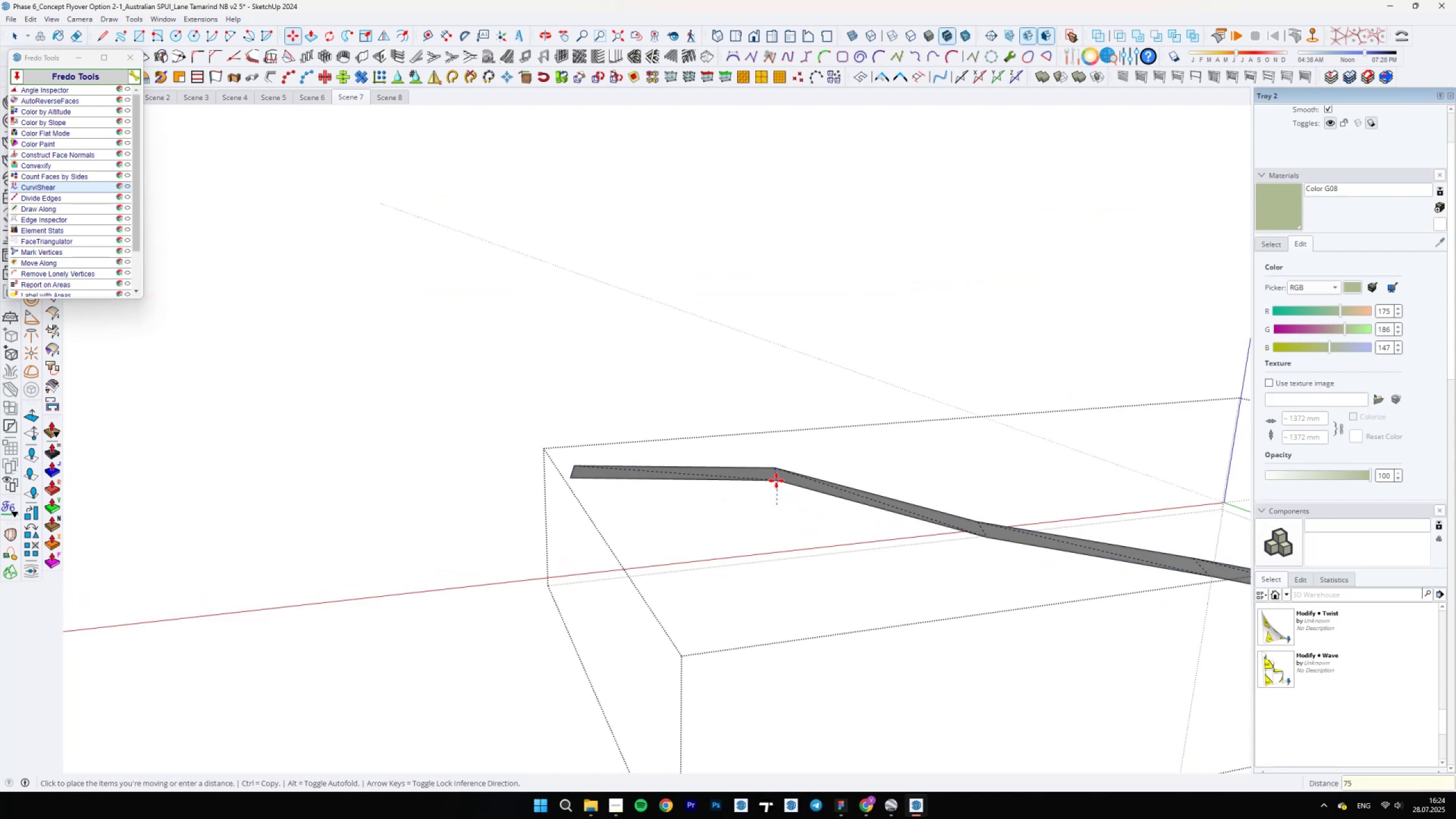 
key(Enter)
 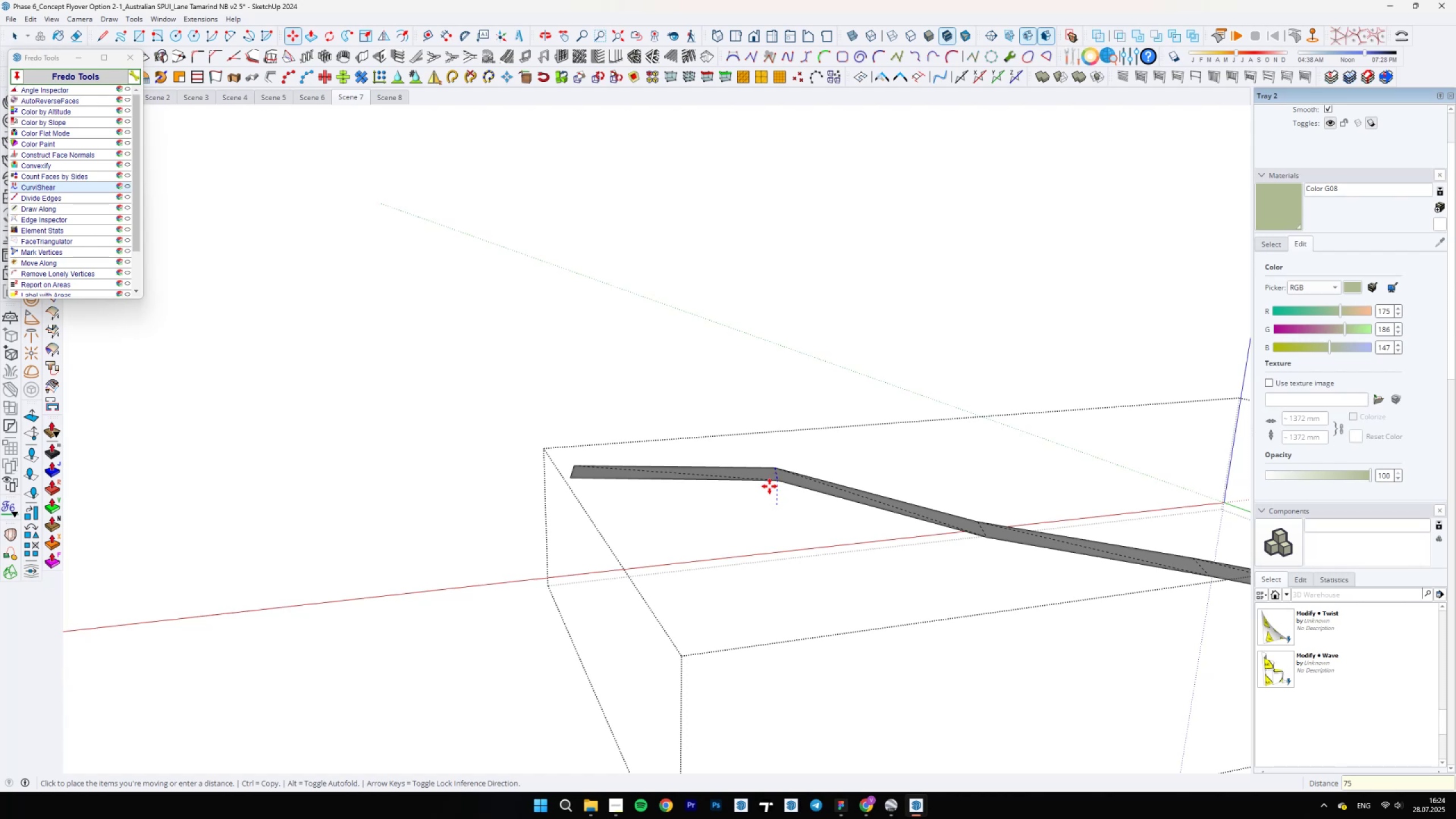 
key(Space)
 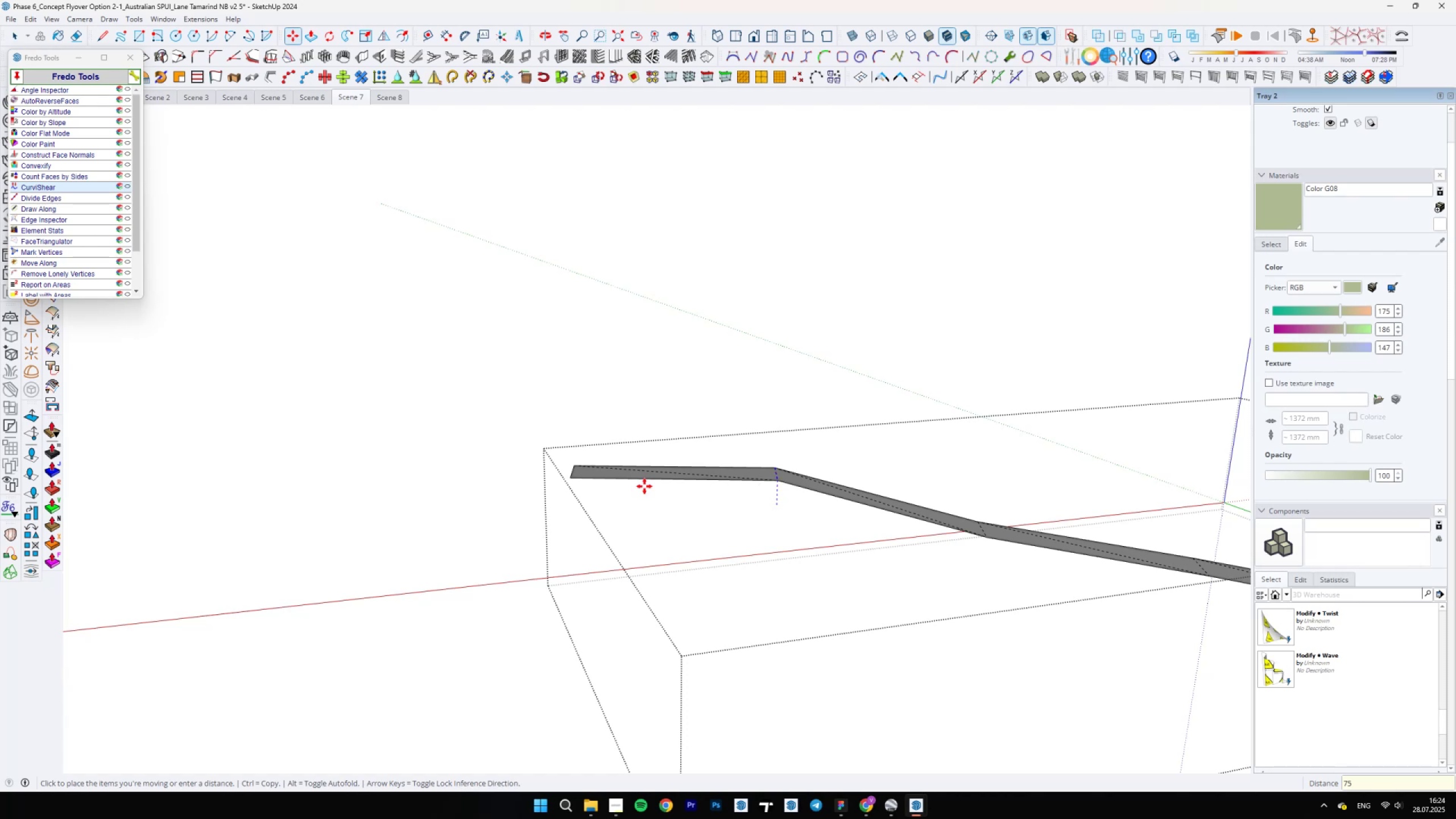 
scroll: coordinate [952, 531], scroll_direction: none, amount: 0.0
 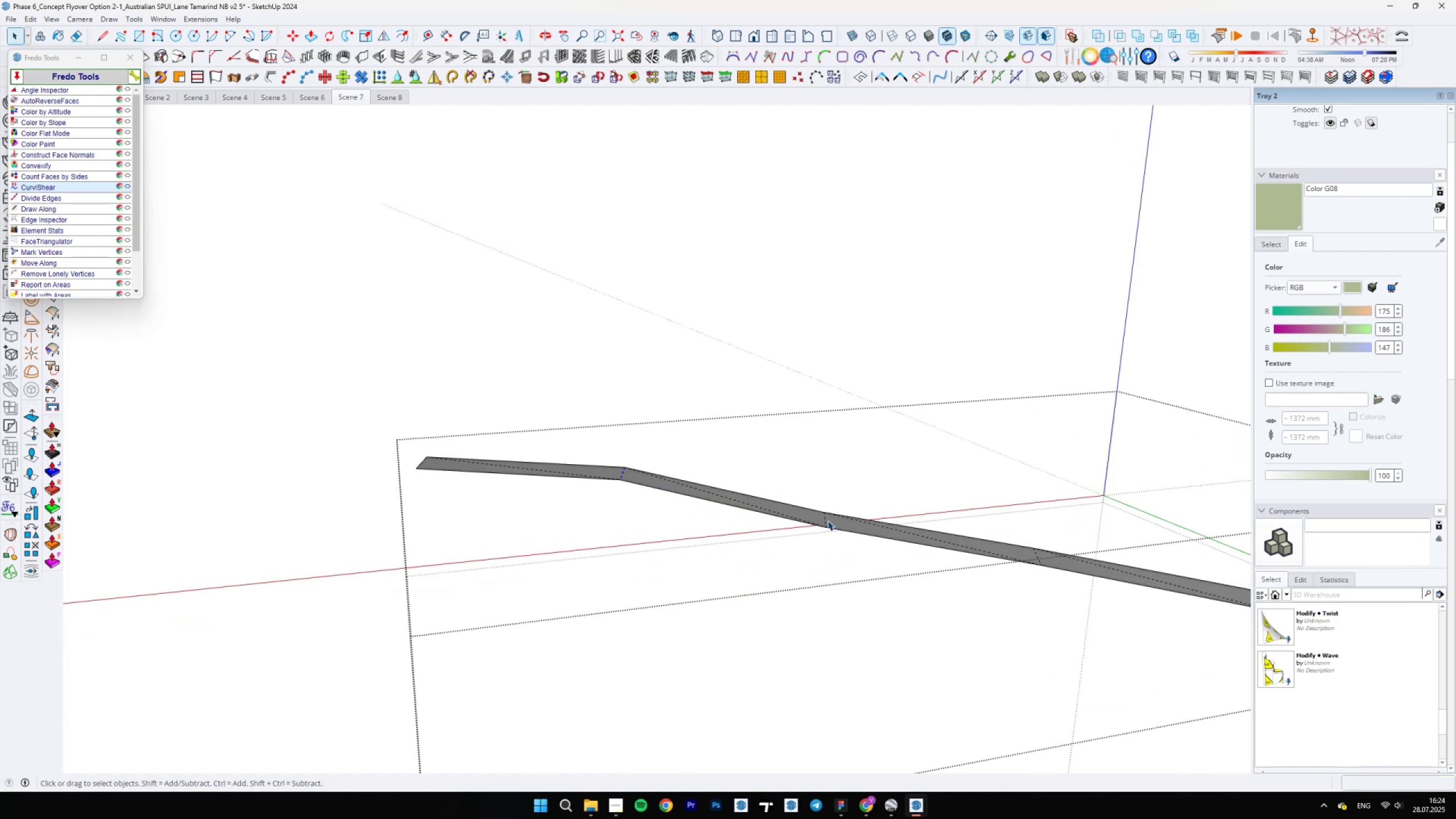 
left_click([826, 520])
 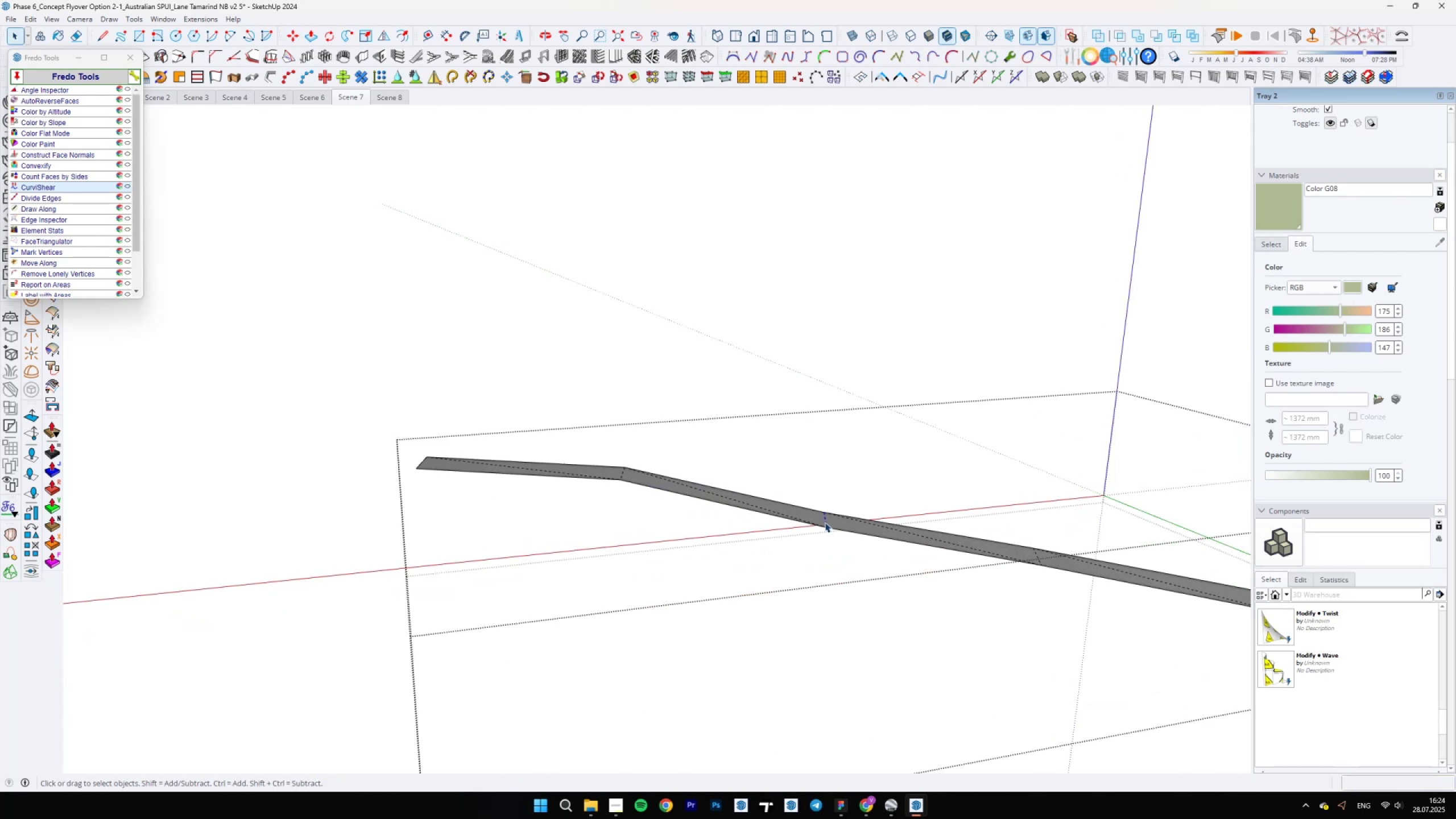 
key(M)
 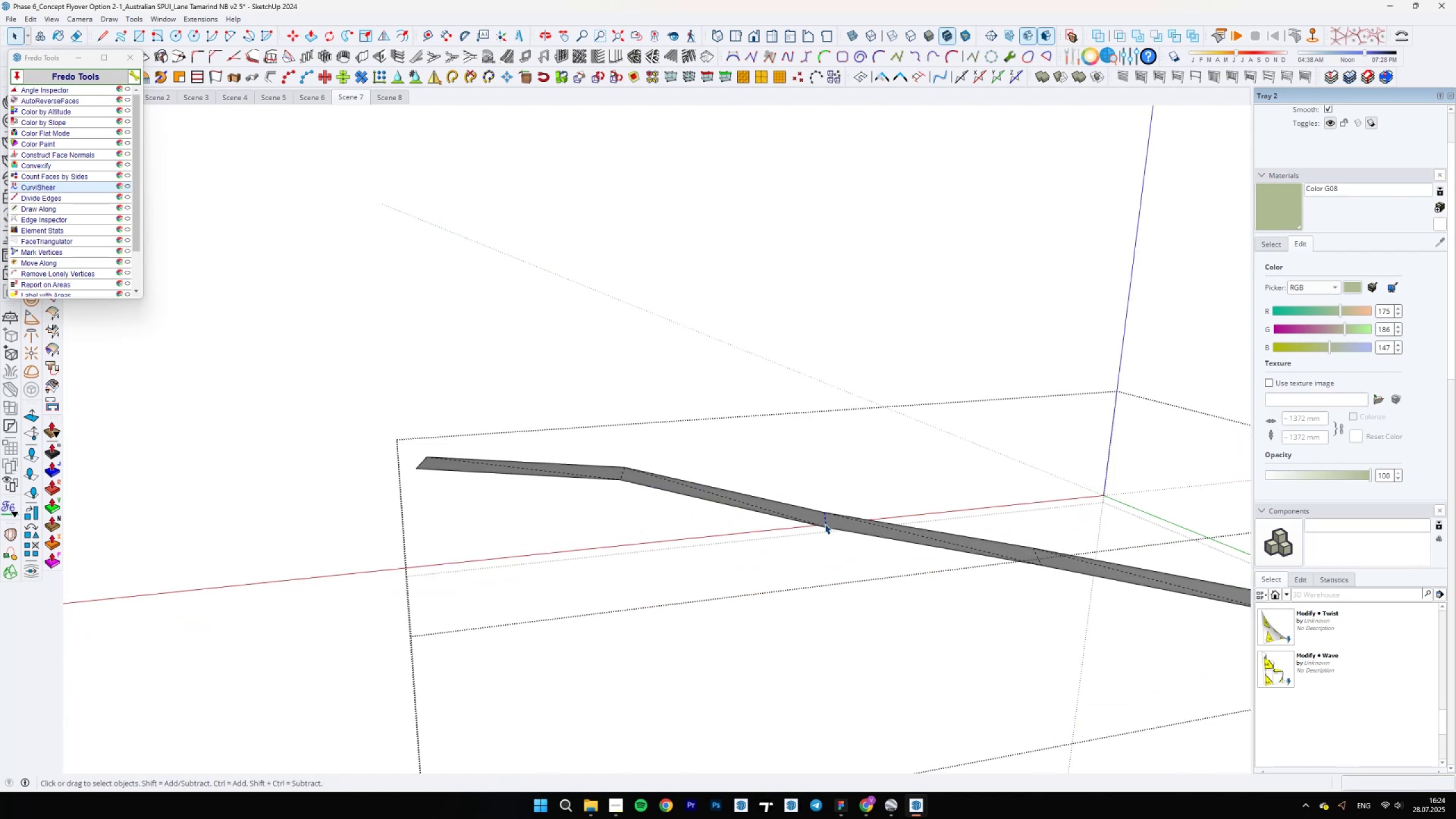 
left_click([825, 529])
 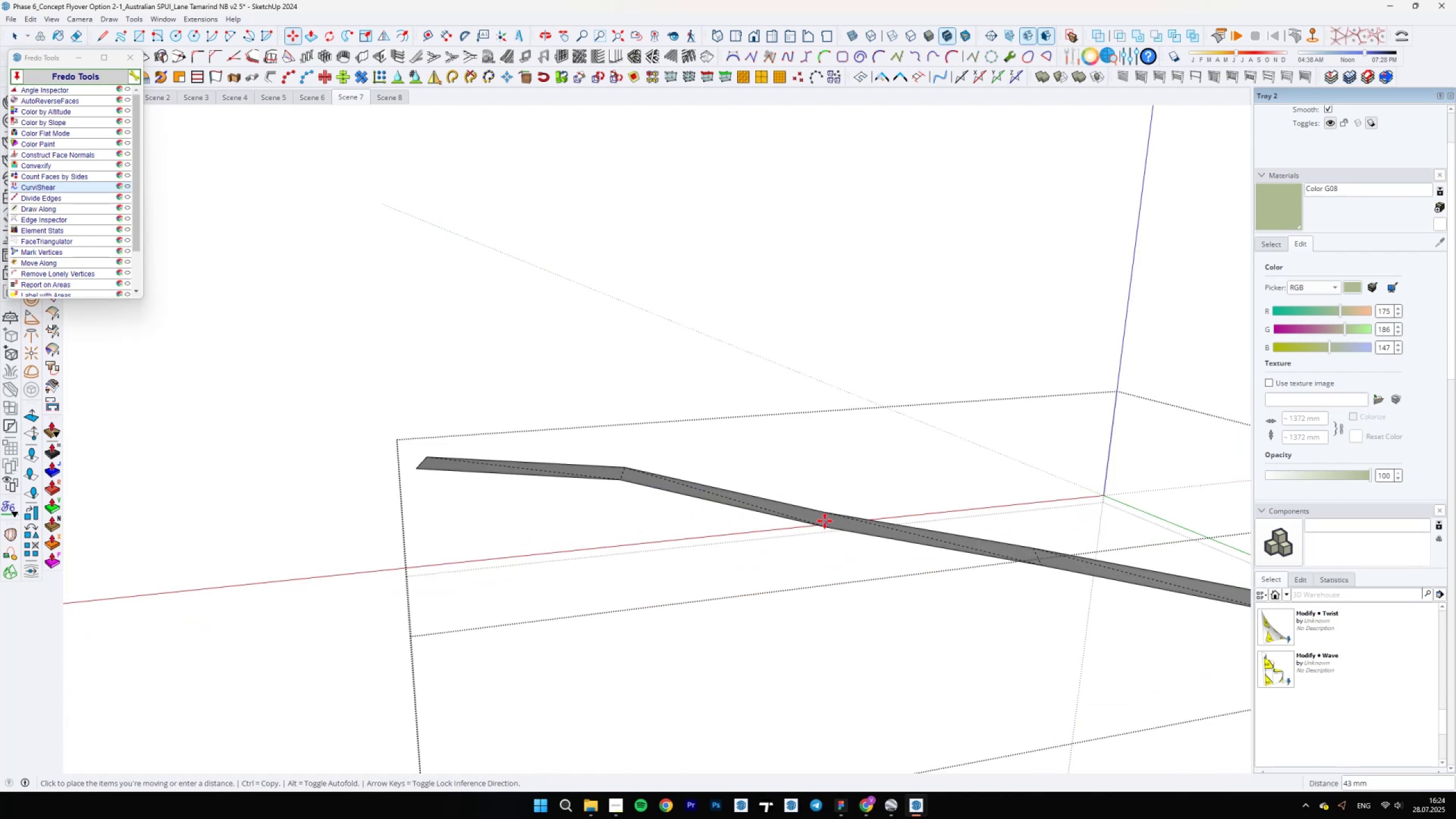 
type(100)
 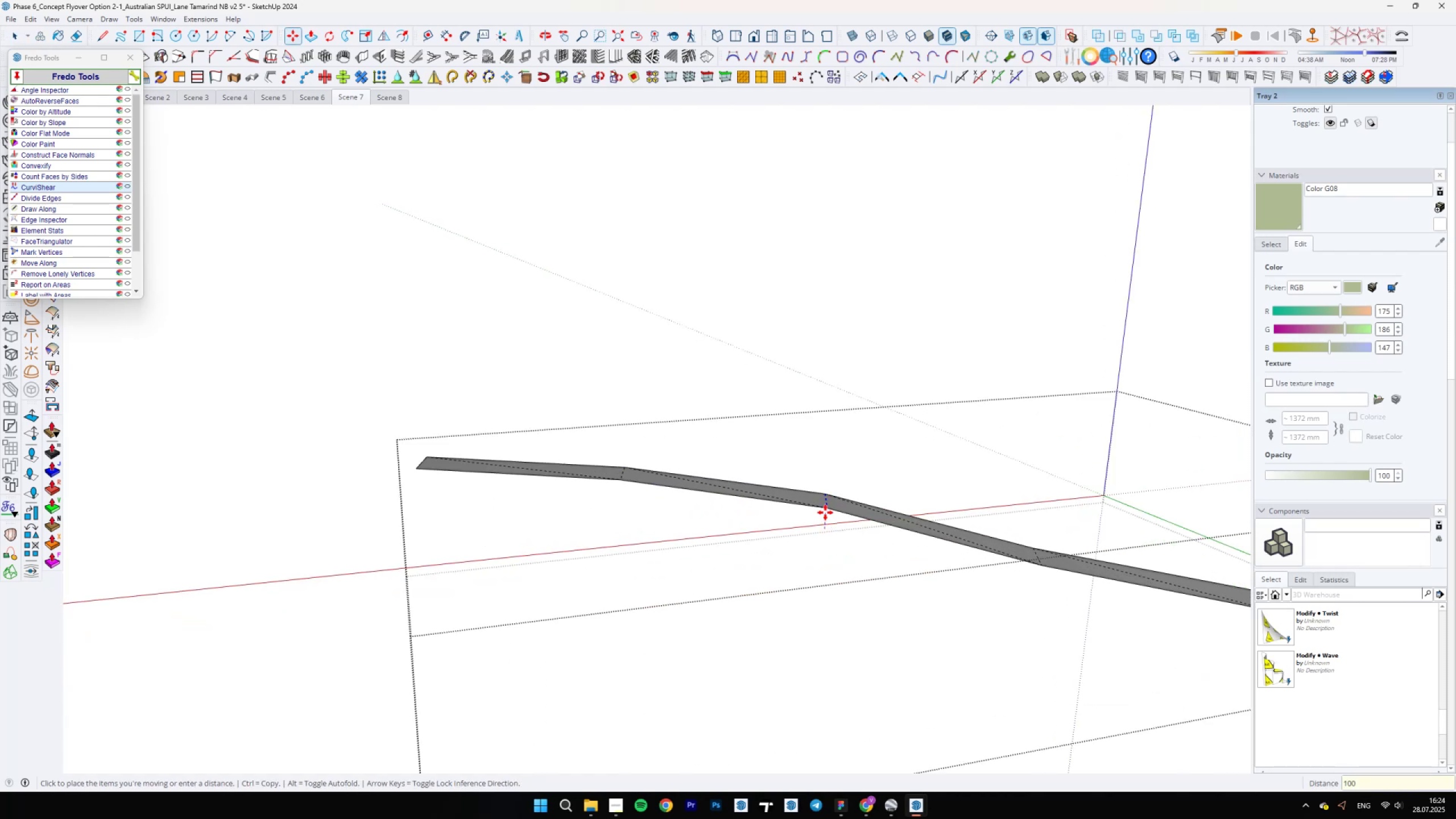 
key(Enter)
 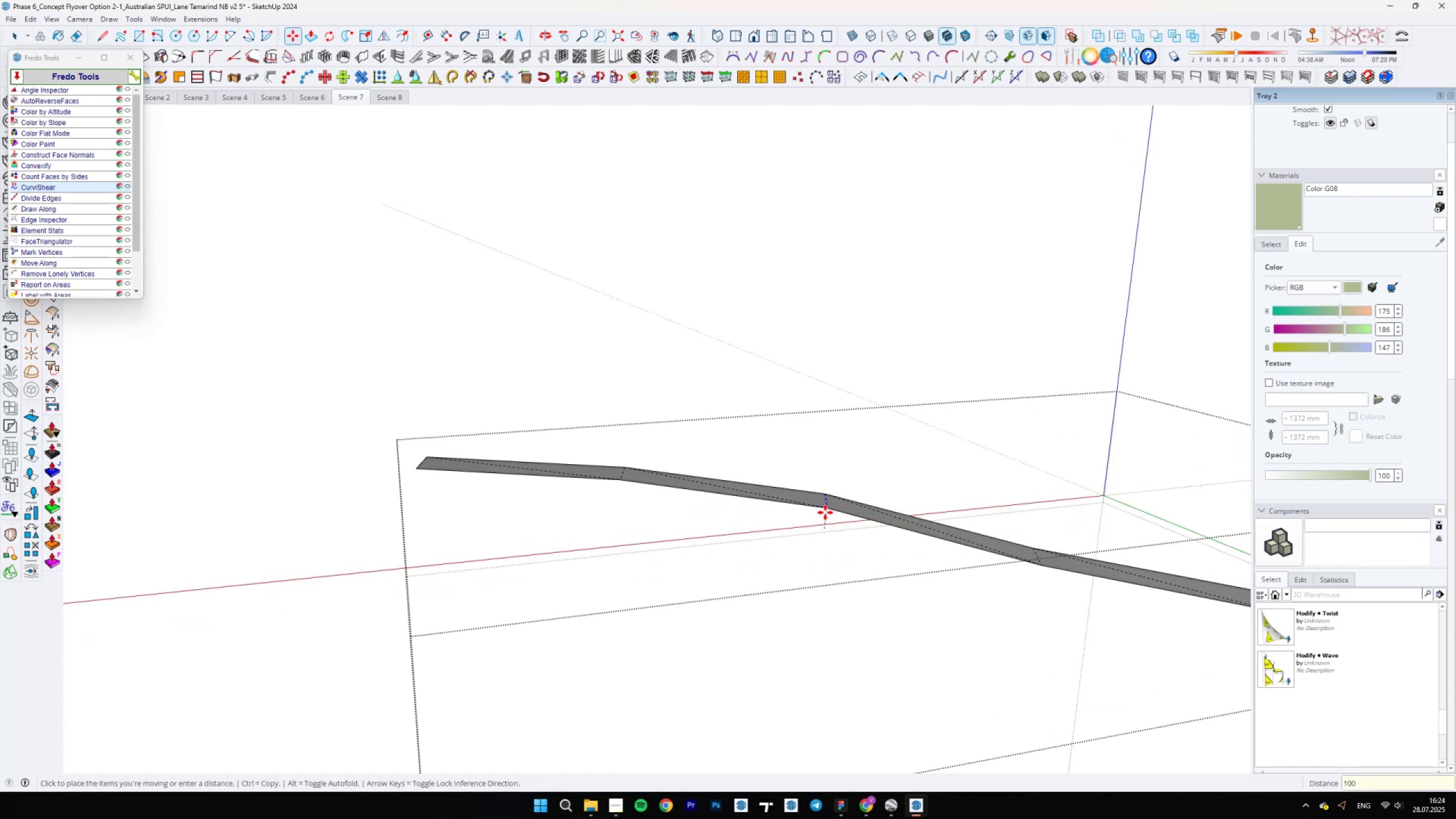 
key(Space)
 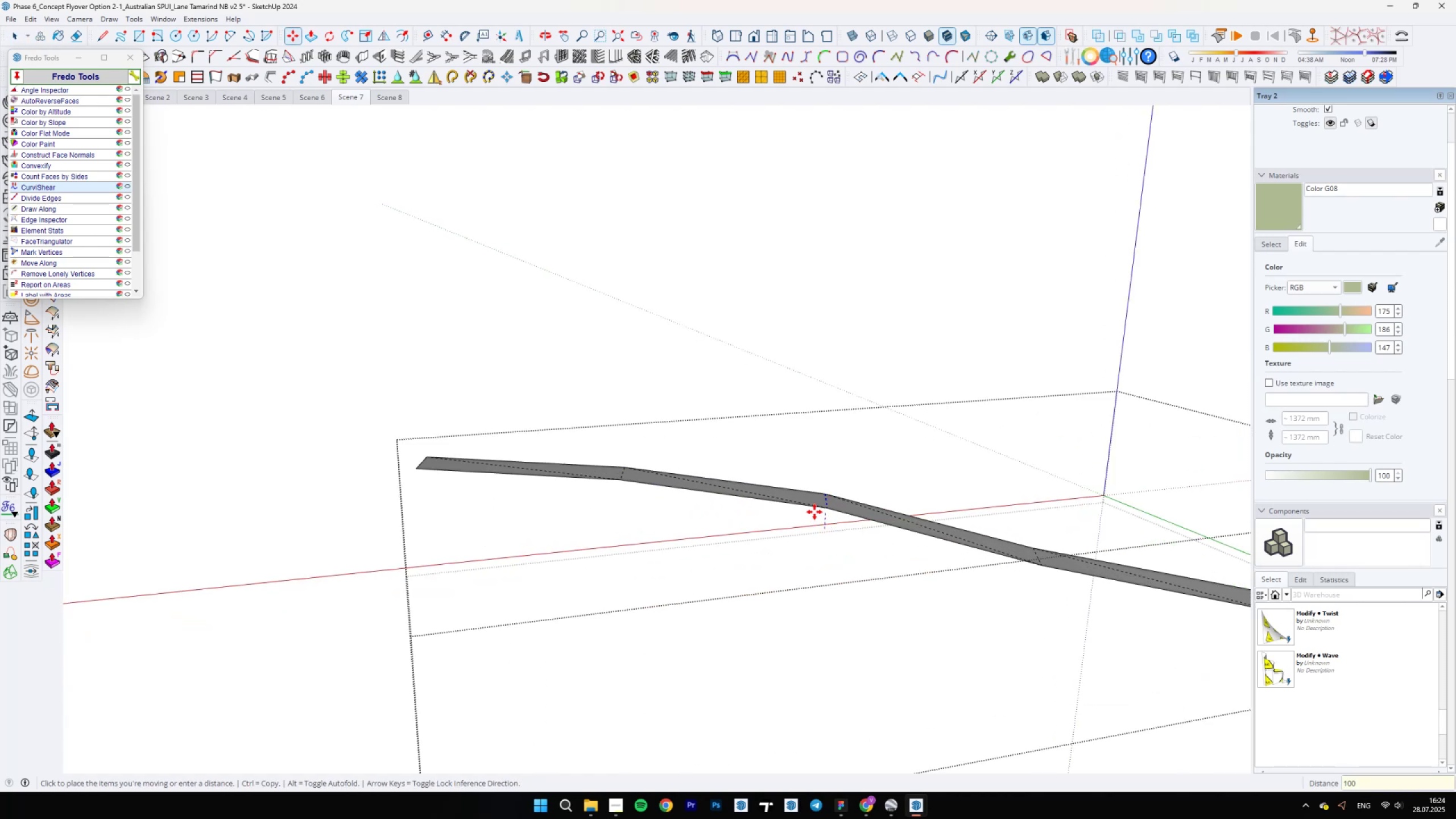 
scroll: coordinate [747, 522], scroll_direction: down, amount: 5.0
 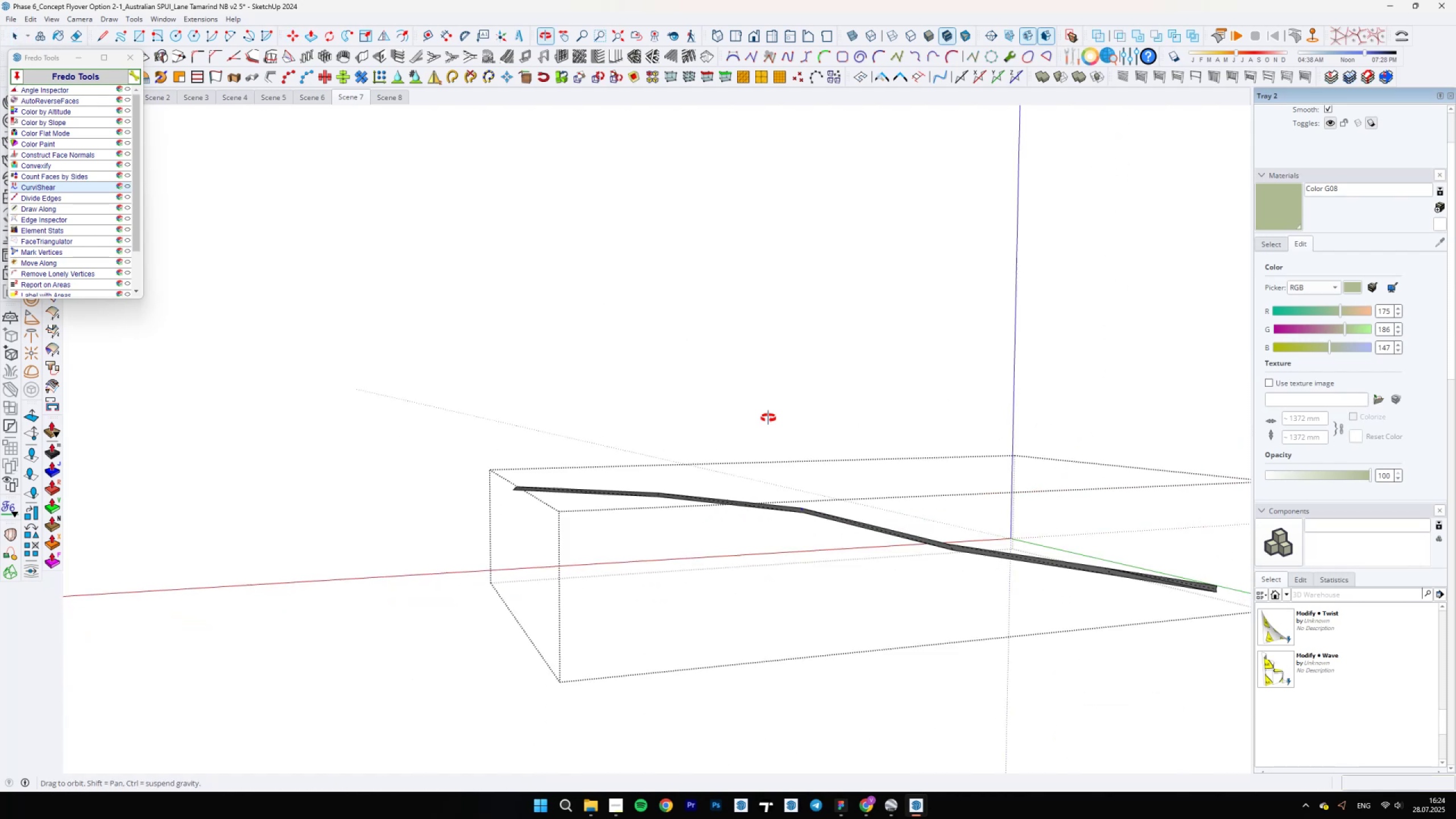 
scroll: coordinate [966, 533], scroll_direction: up, amount: 4.0
 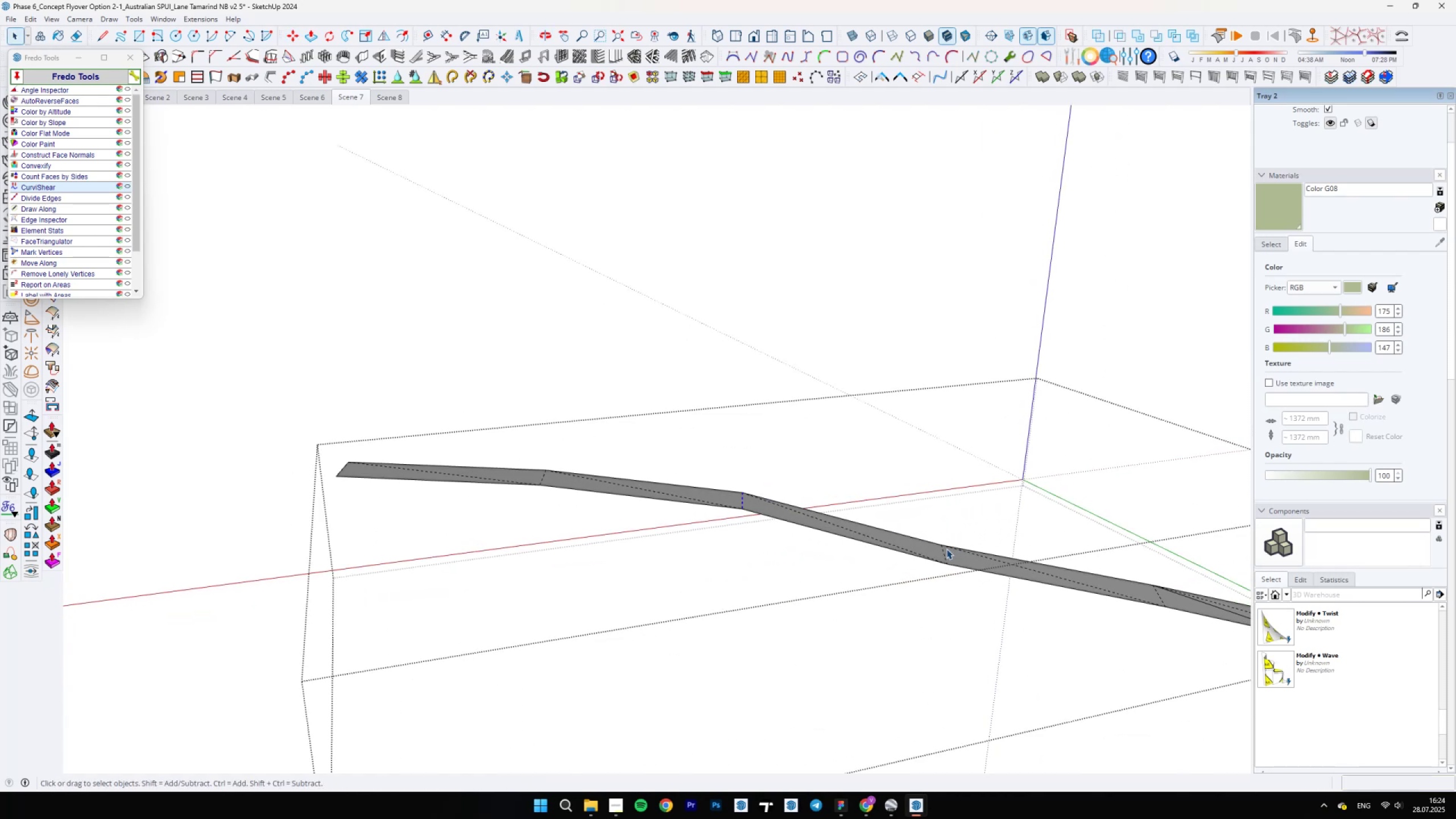 
left_click([944, 549])
 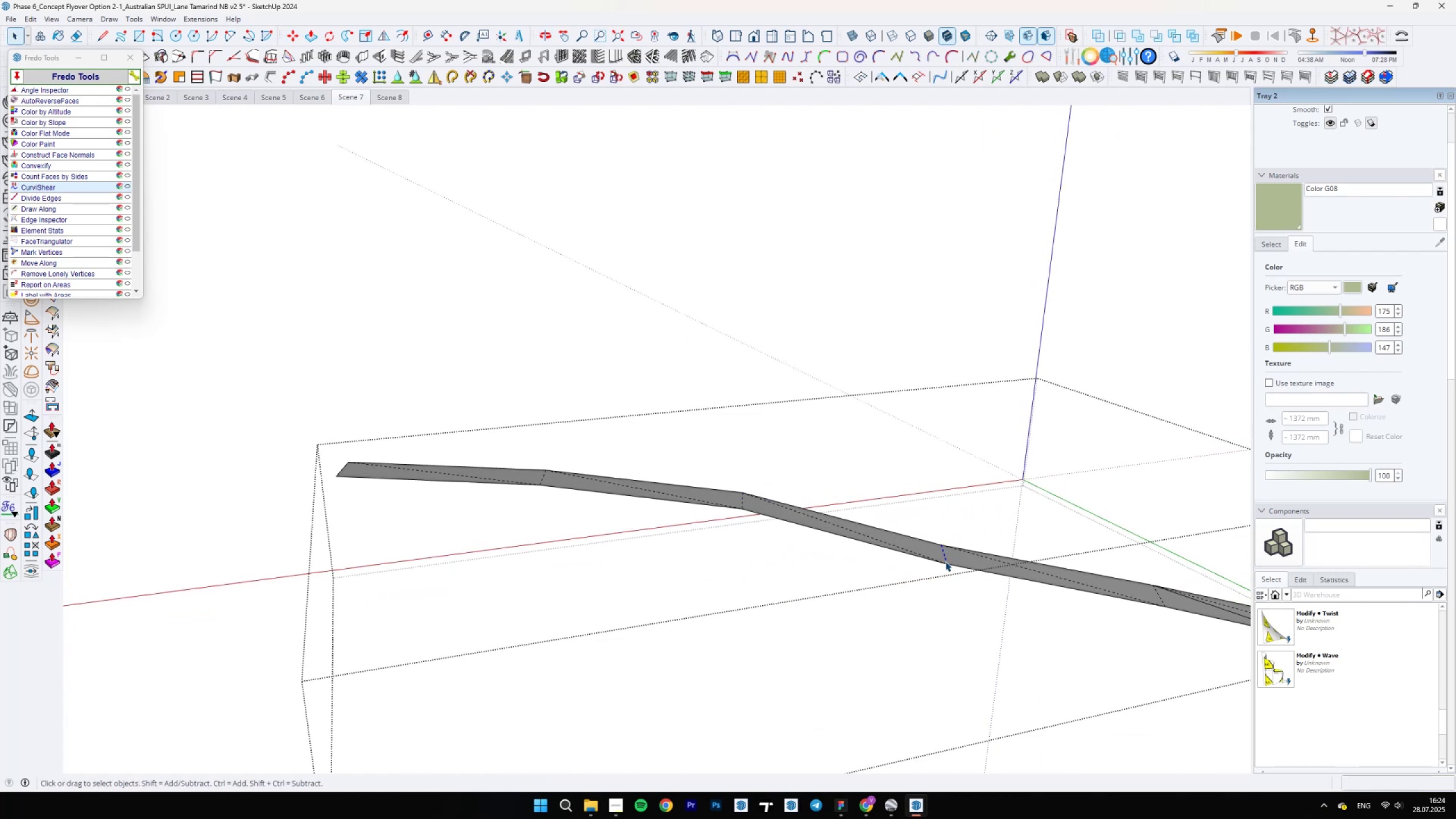 
key(M)
 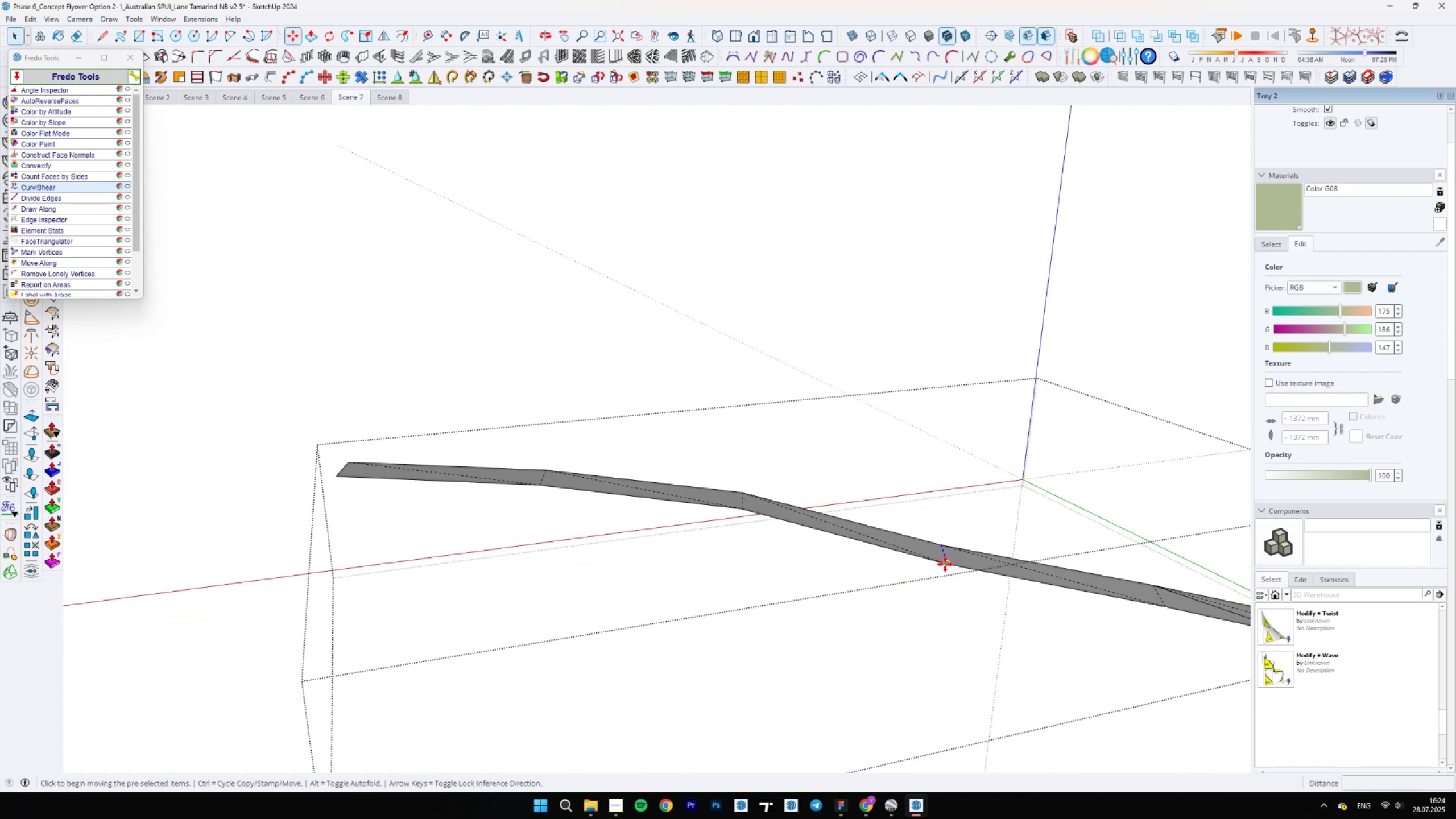 
left_click([945, 565])
 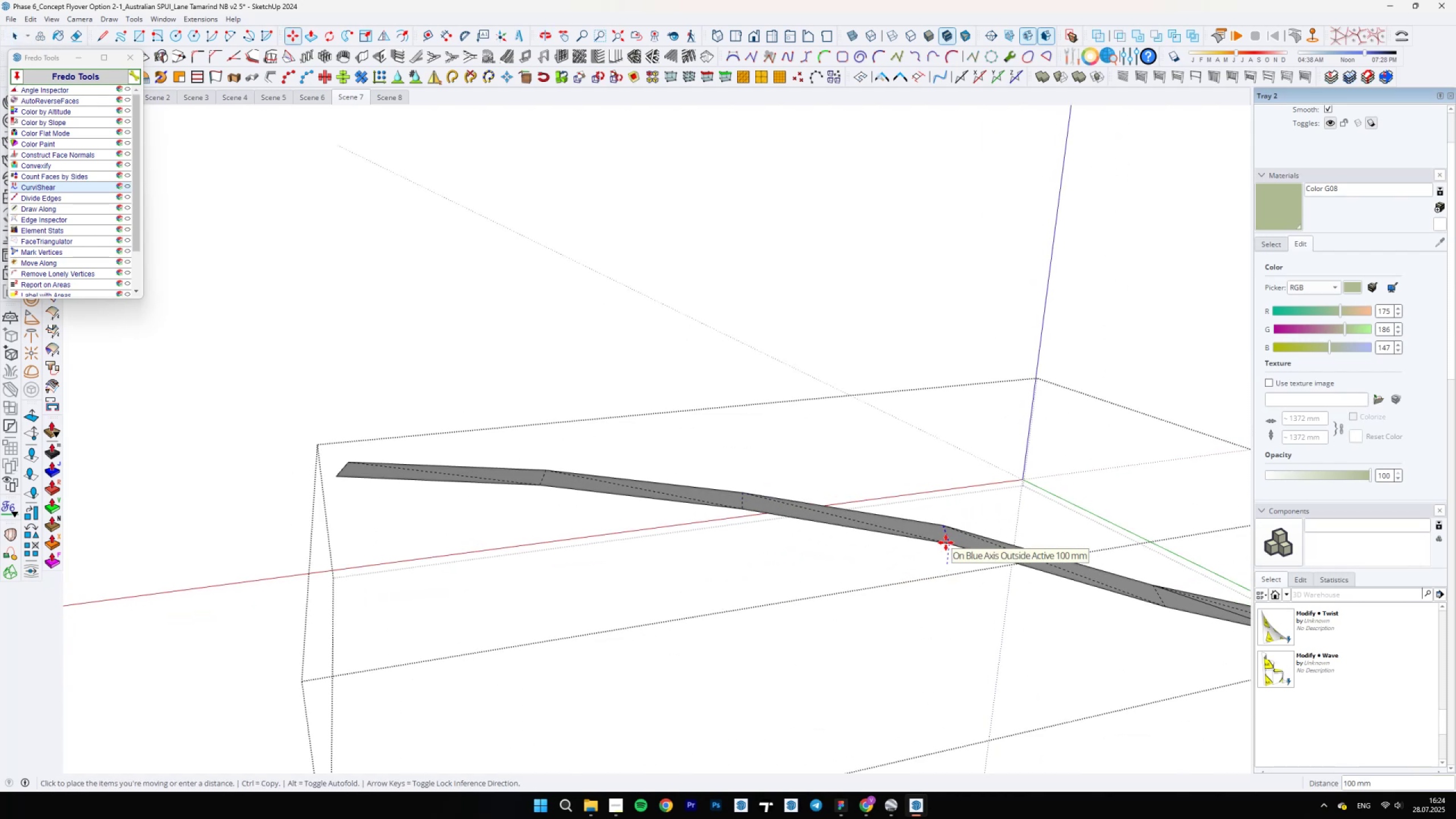 
type(75)
 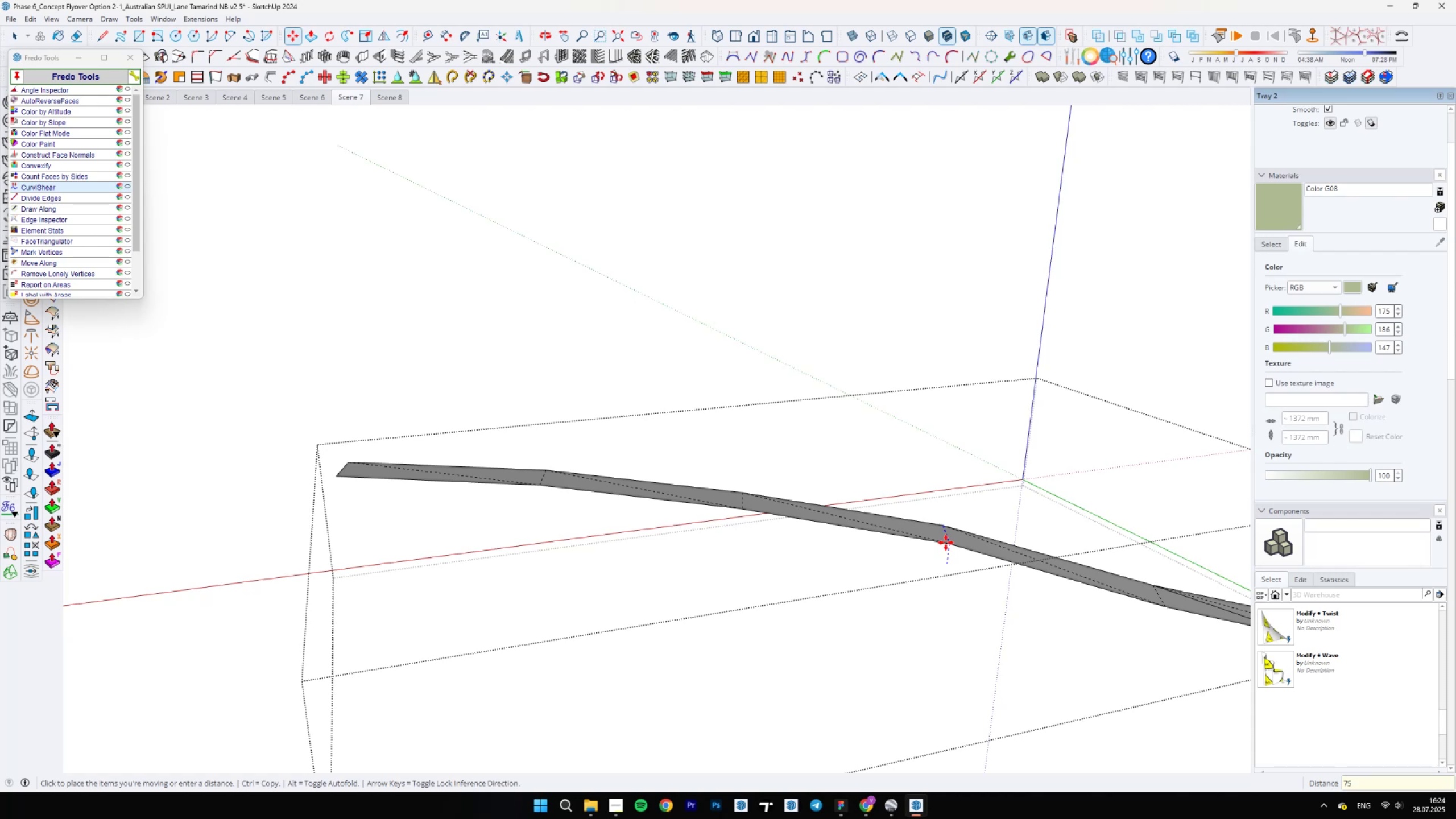 
key(Enter)
 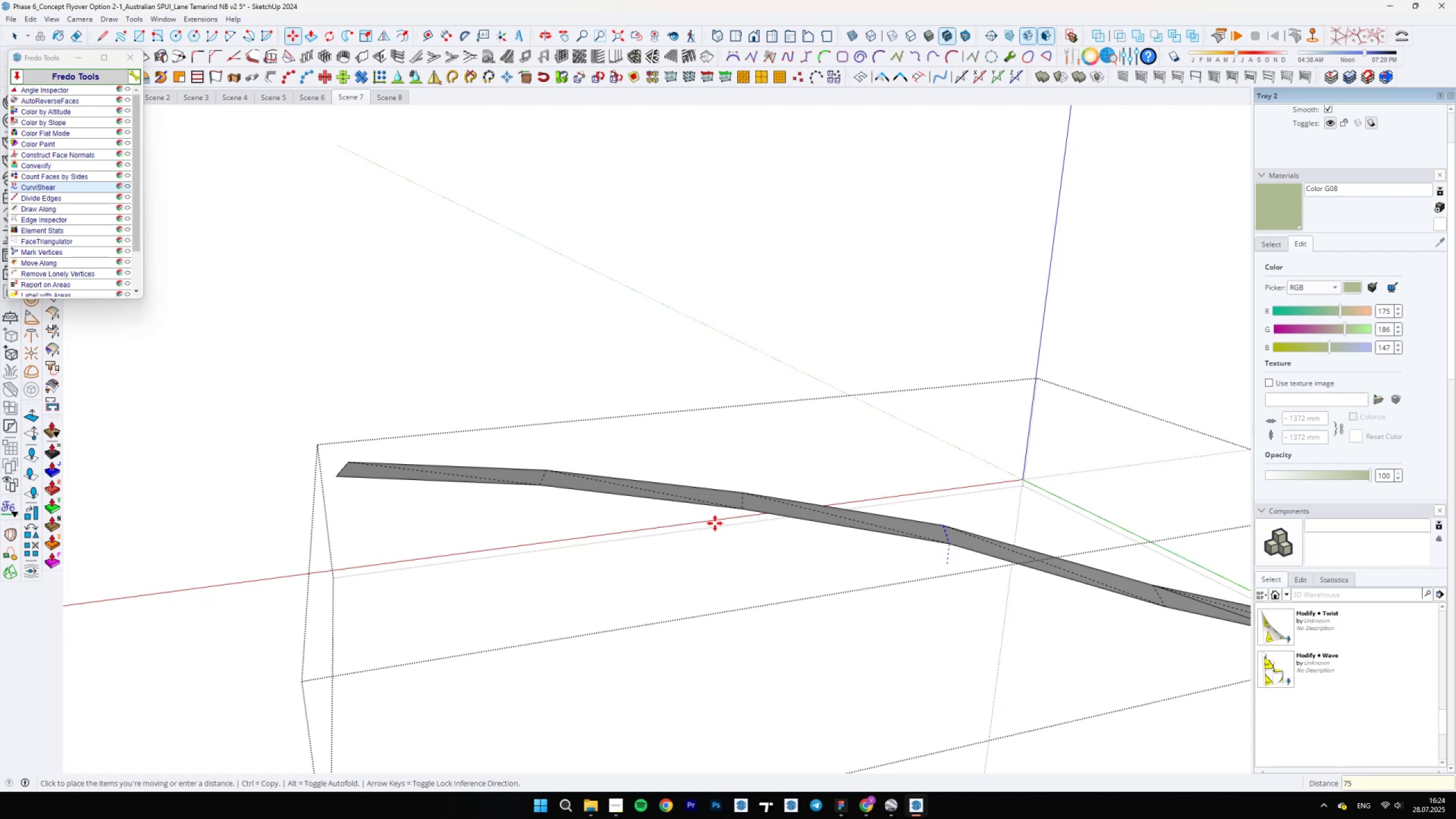 
key(Space)
 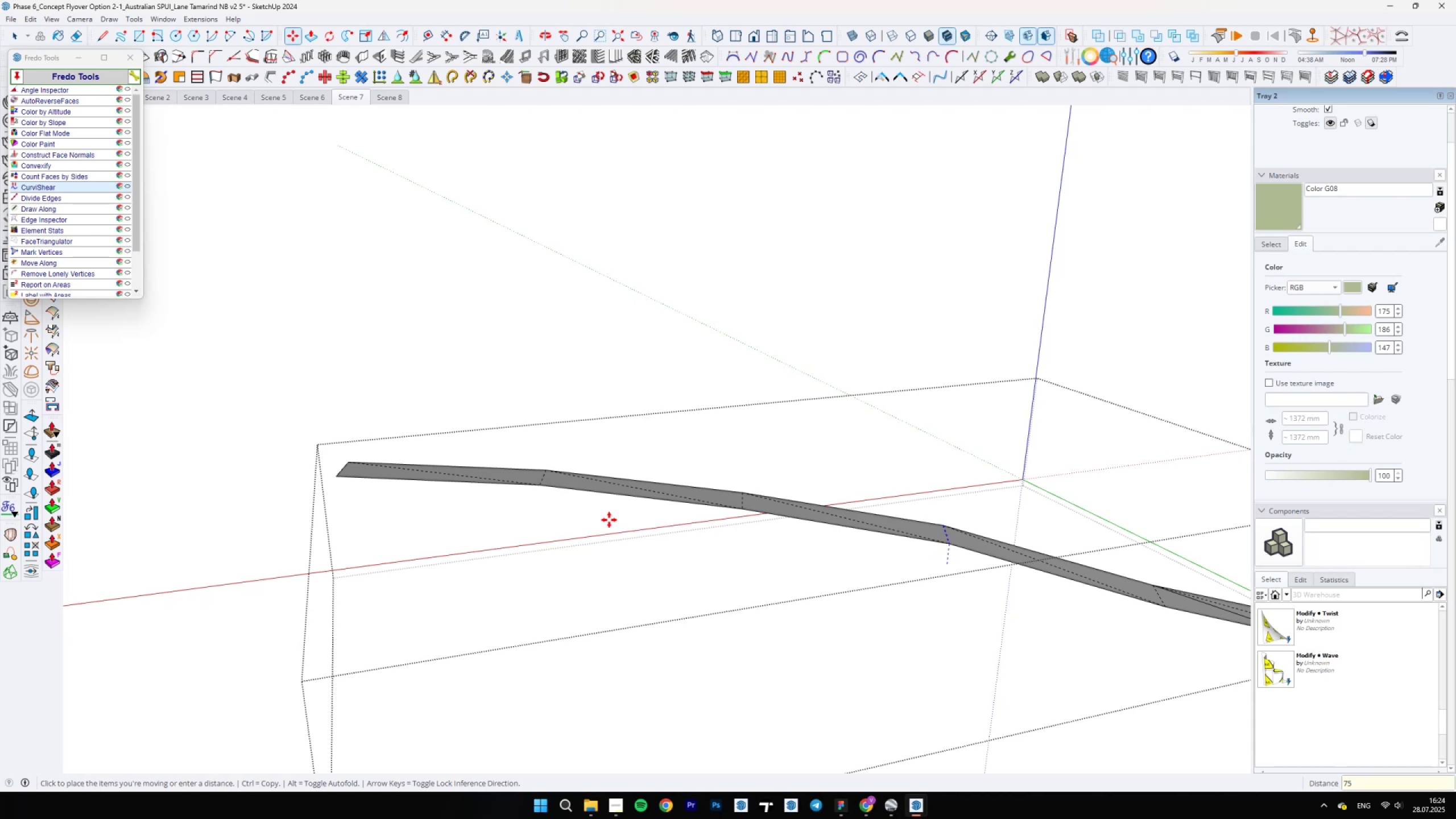 
scroll: coordinate [822, 546], scroll_direction: down, amount: 5.0
 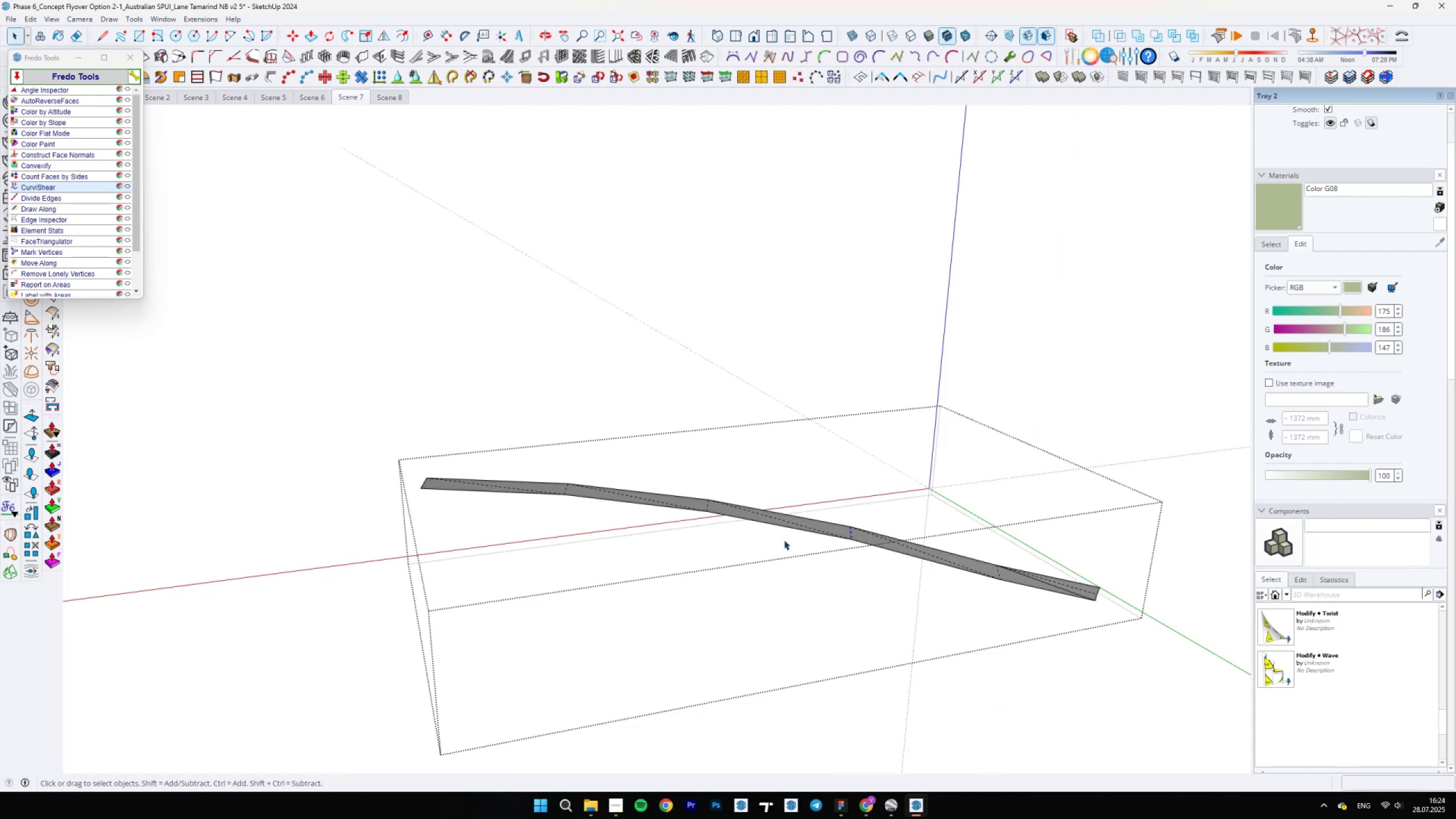 
scroll: coordinate [998, 565], scroll_direction: up, amount: 7.0
 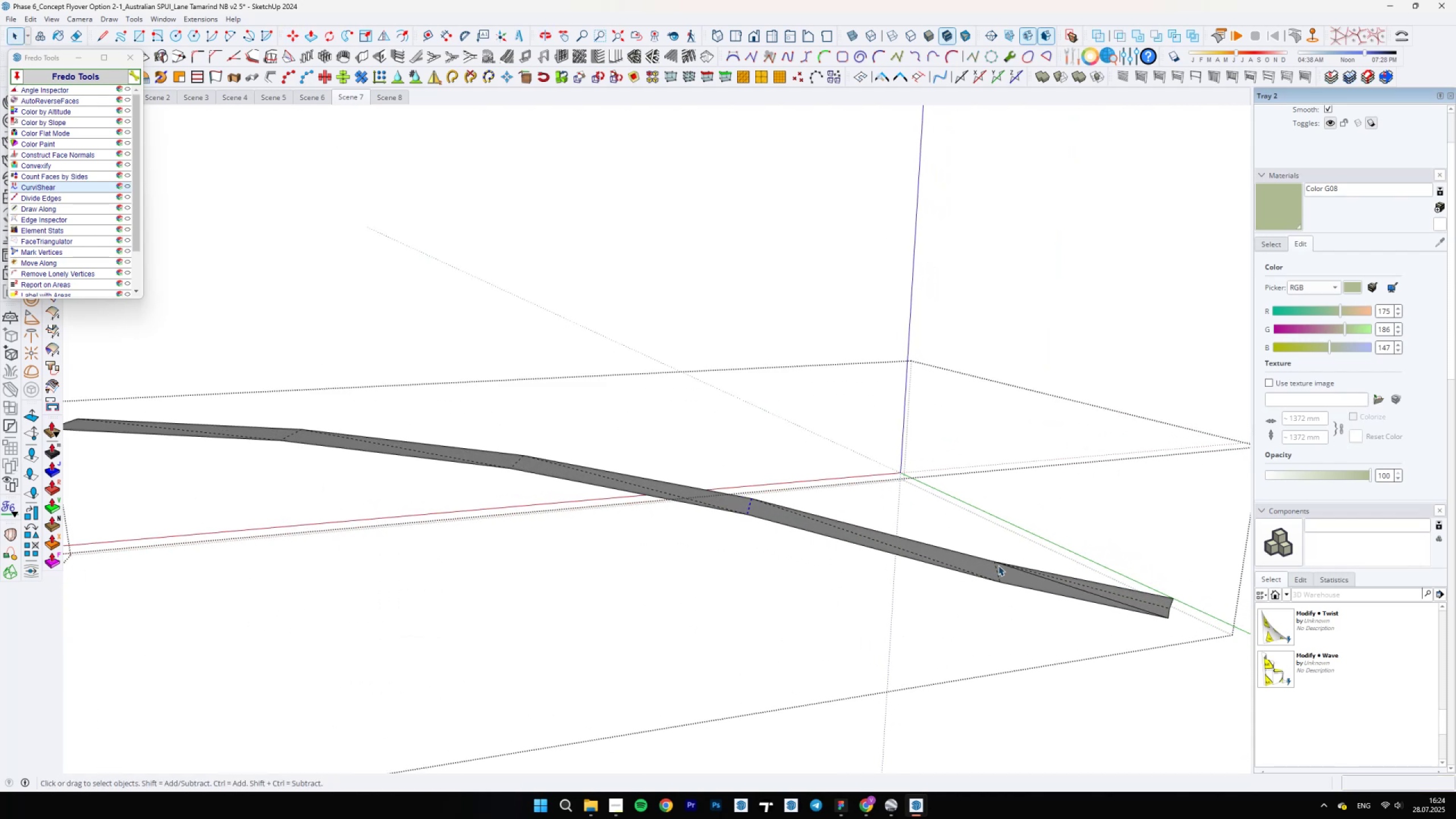 
left_click([998, 565])
 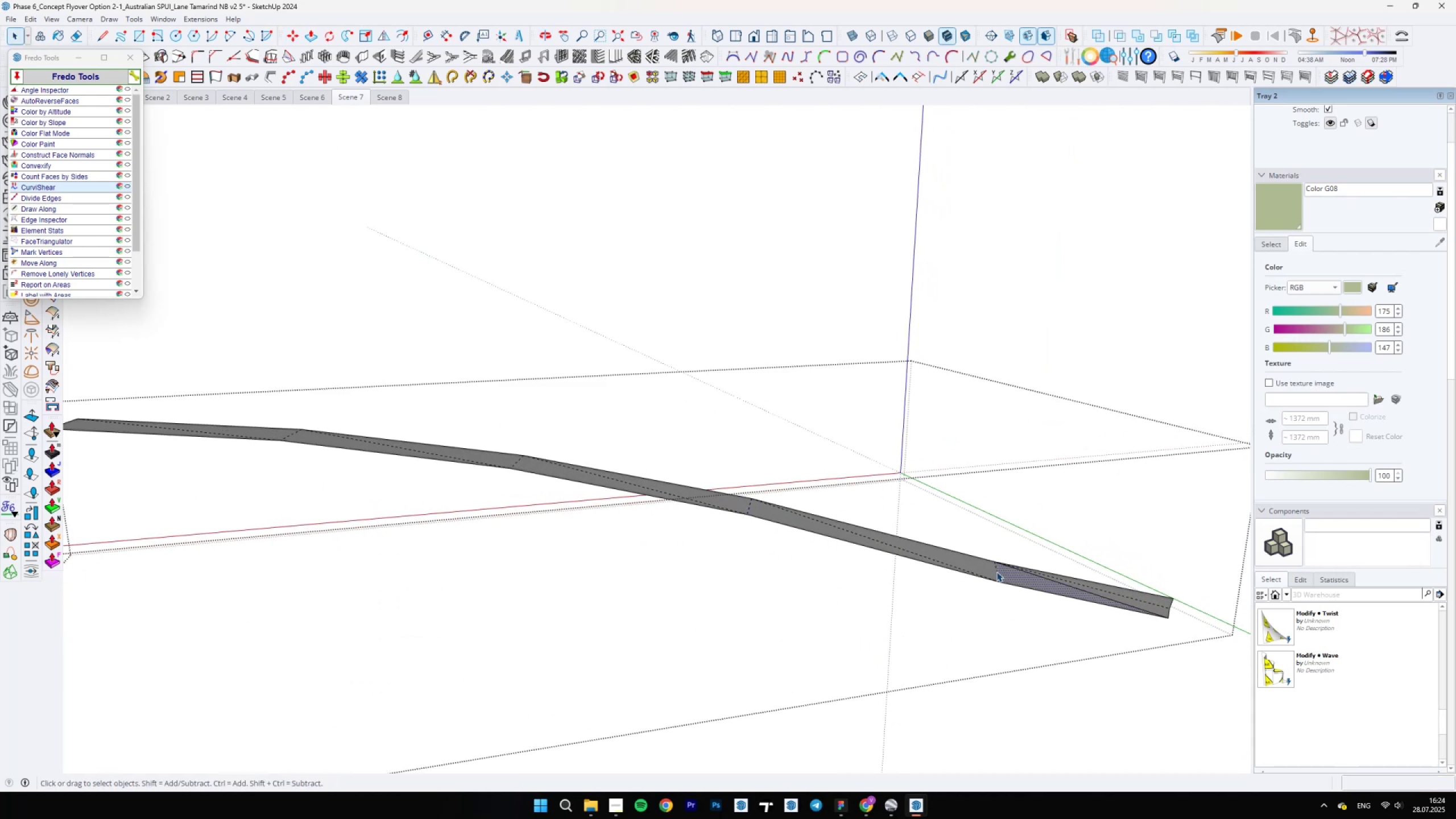 
double_click([996, 572])
 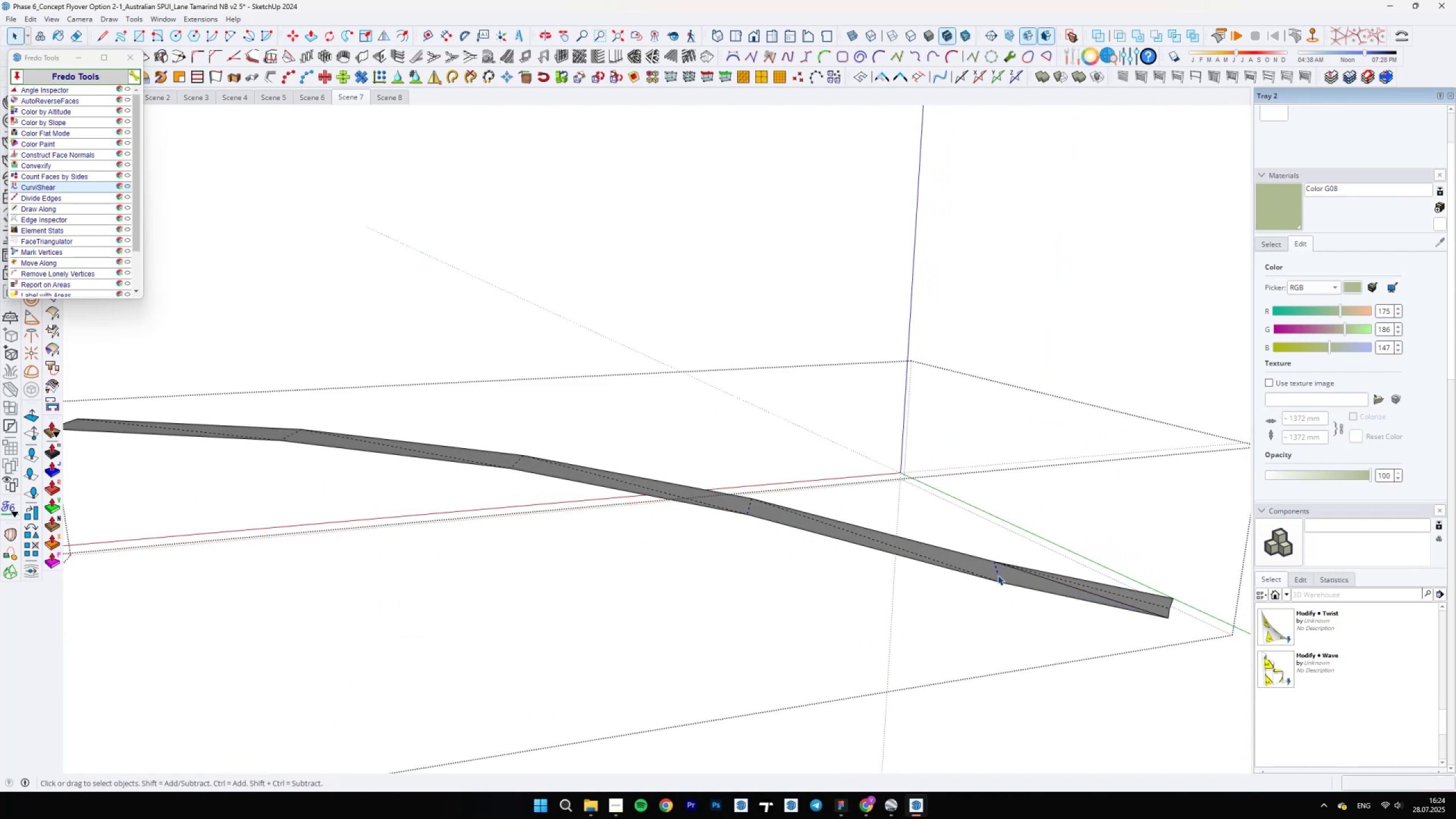 
key(M)
 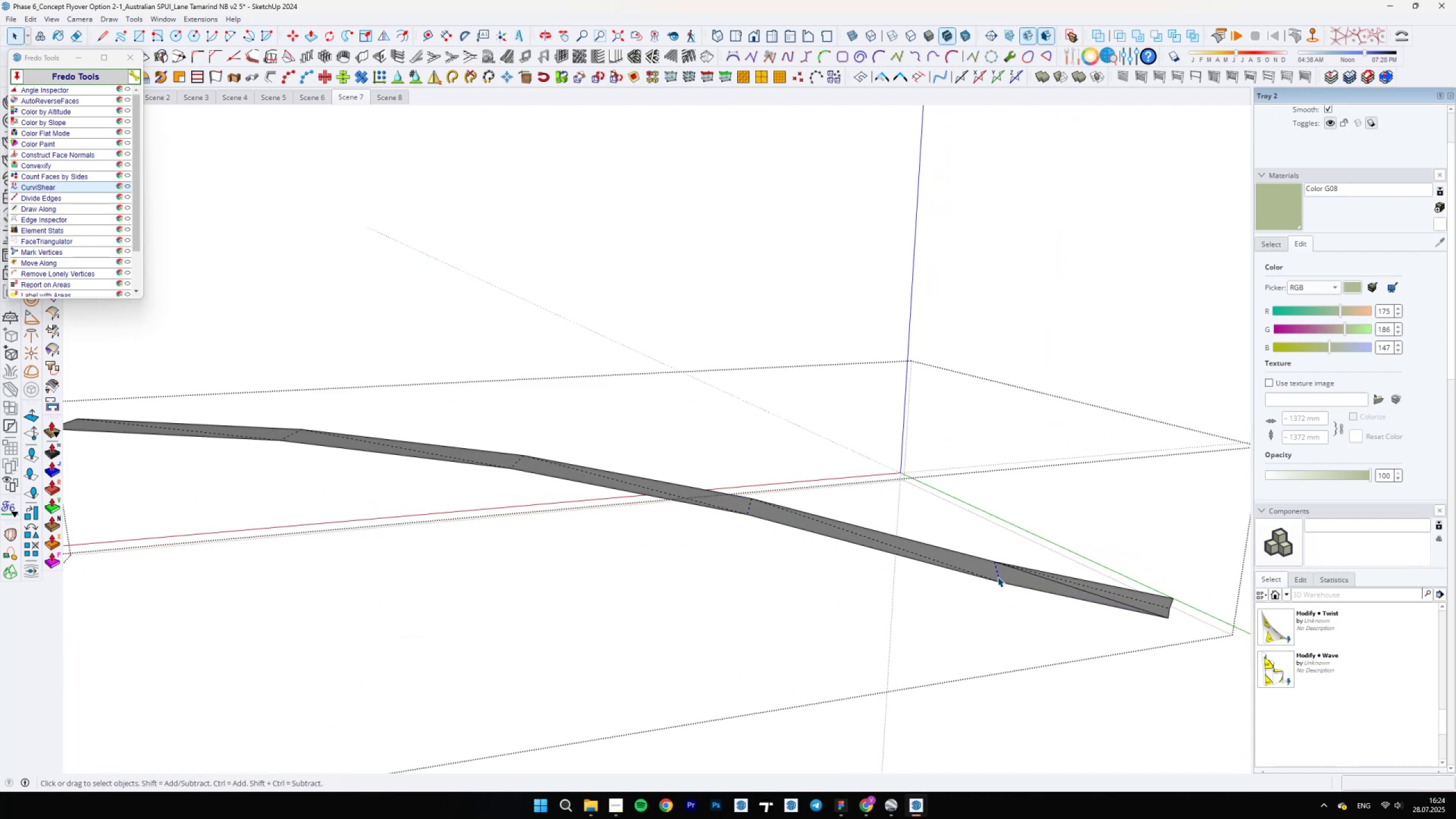 
left_click([998, 582])
 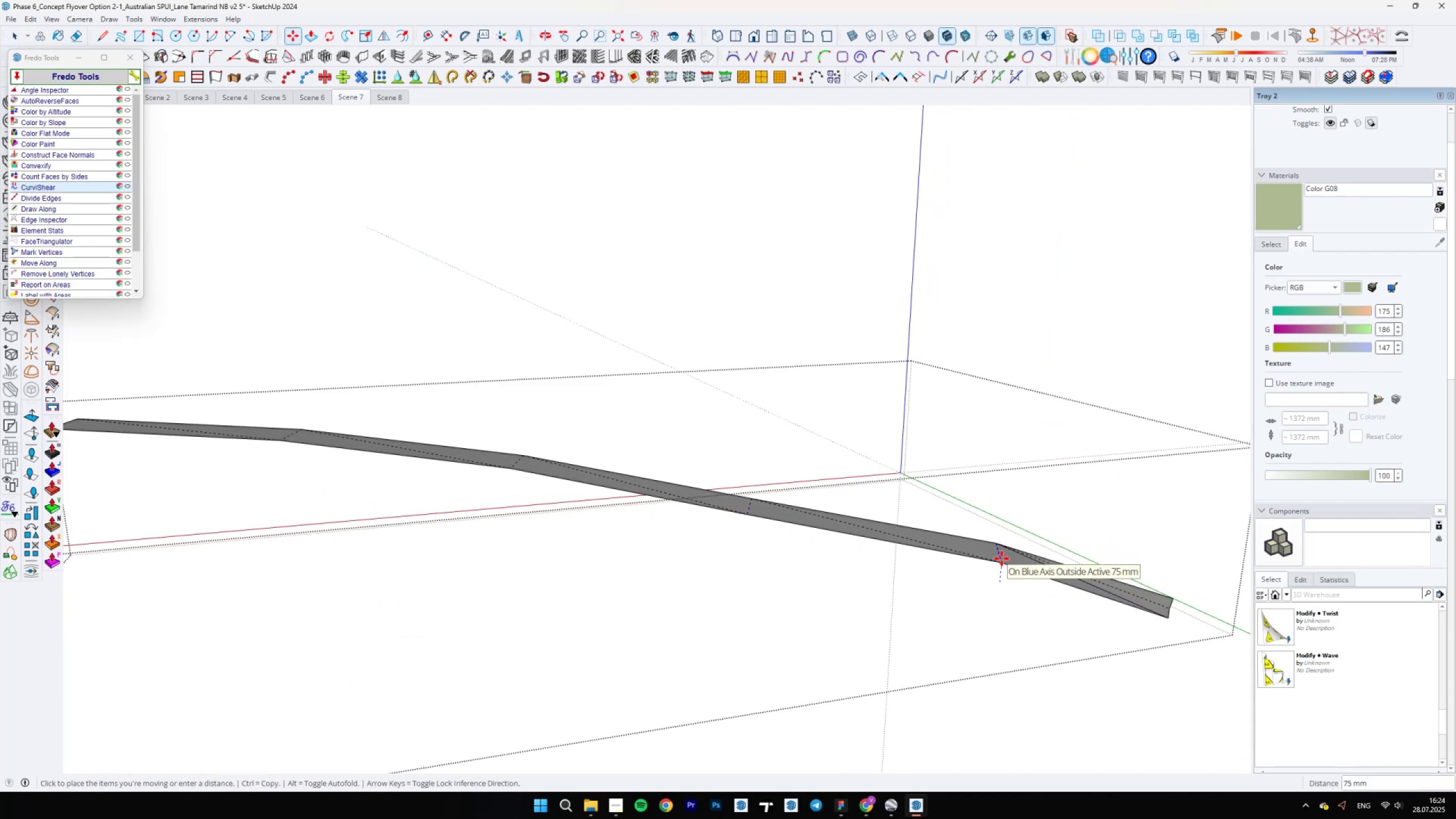 
type(50)
 